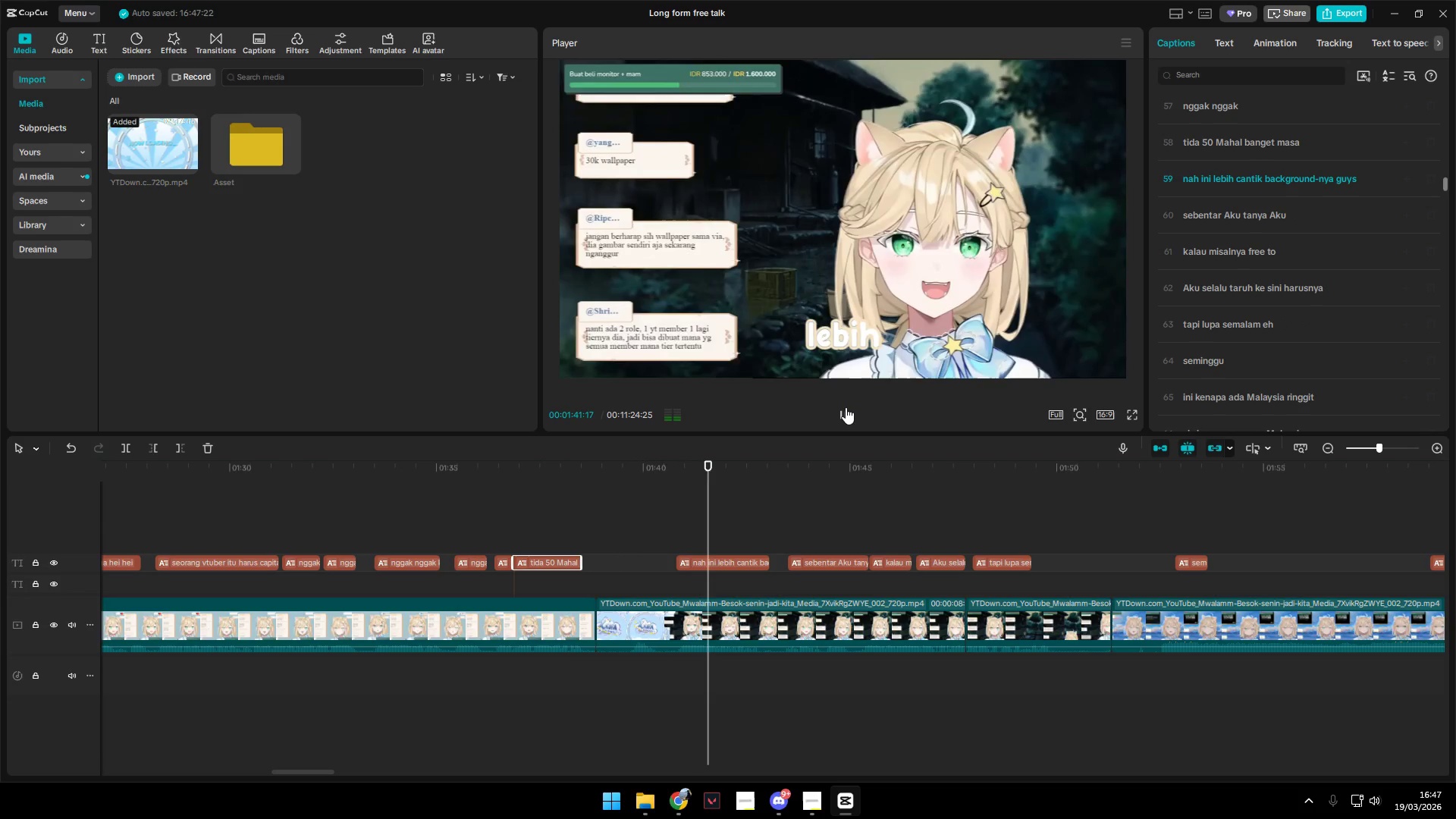 
wait(9.84)
 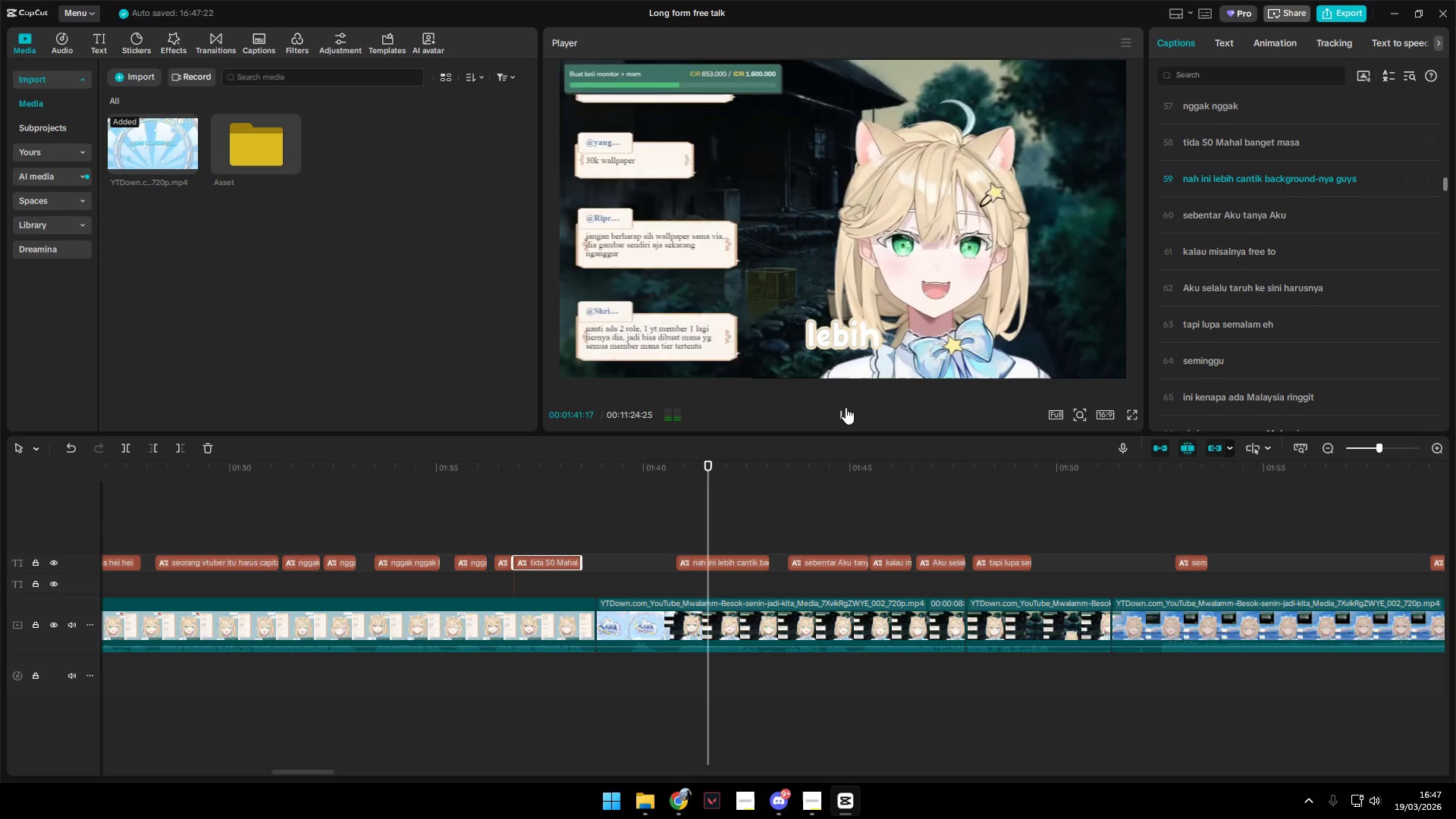 
left_click([840, 410])
 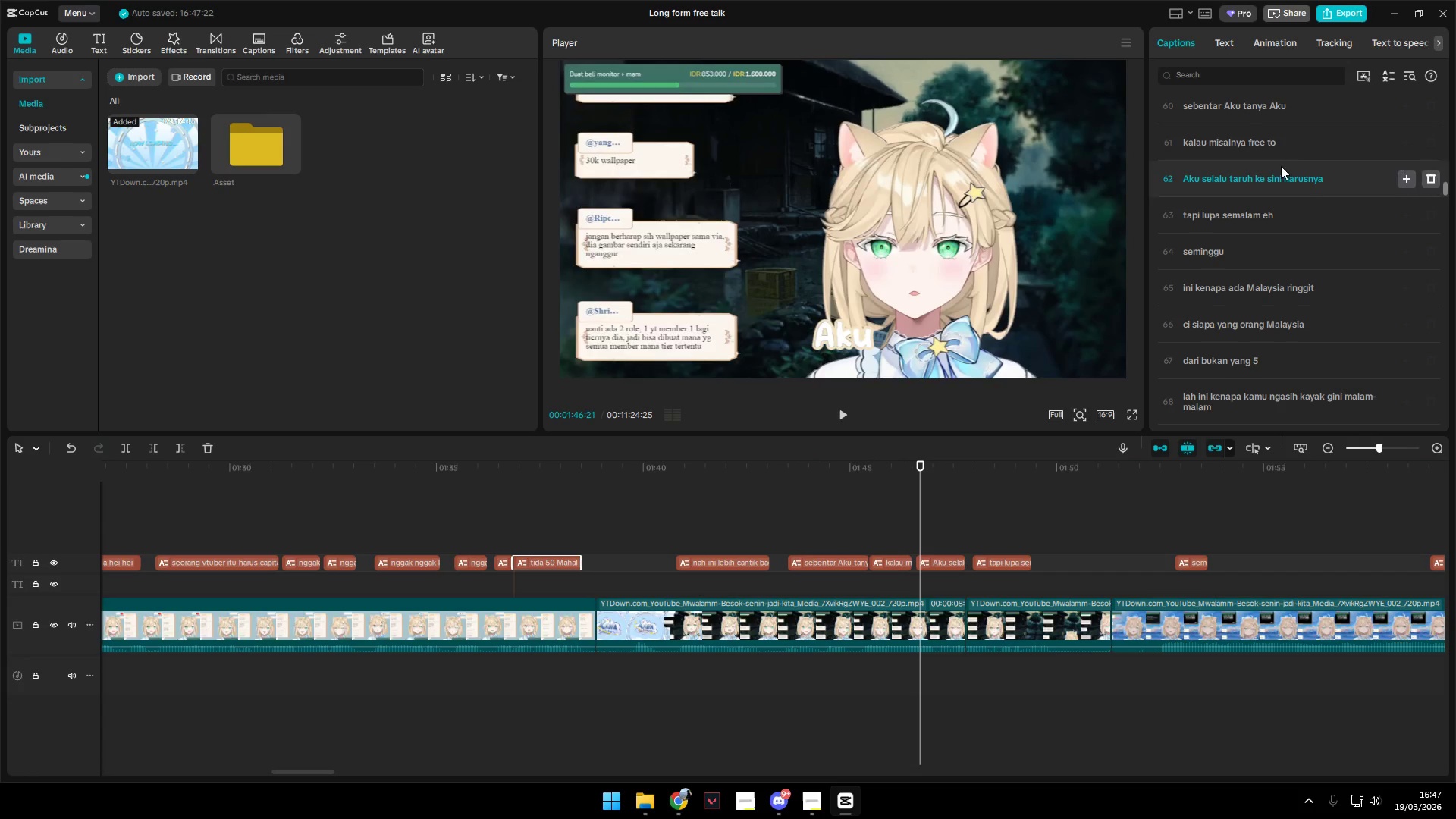 
left_click([1278, 145])
 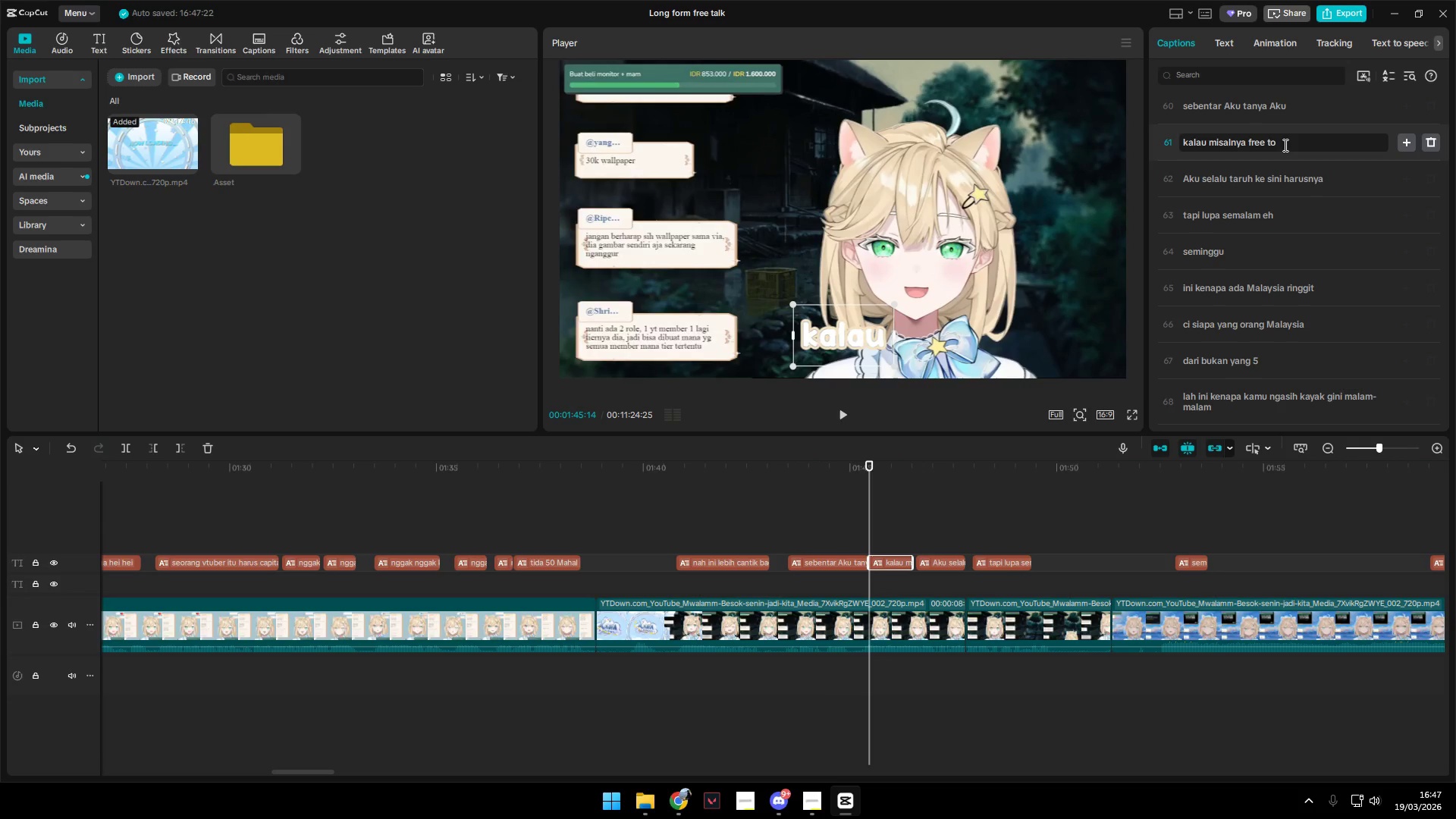 
key(Backspace)
type(alk)
 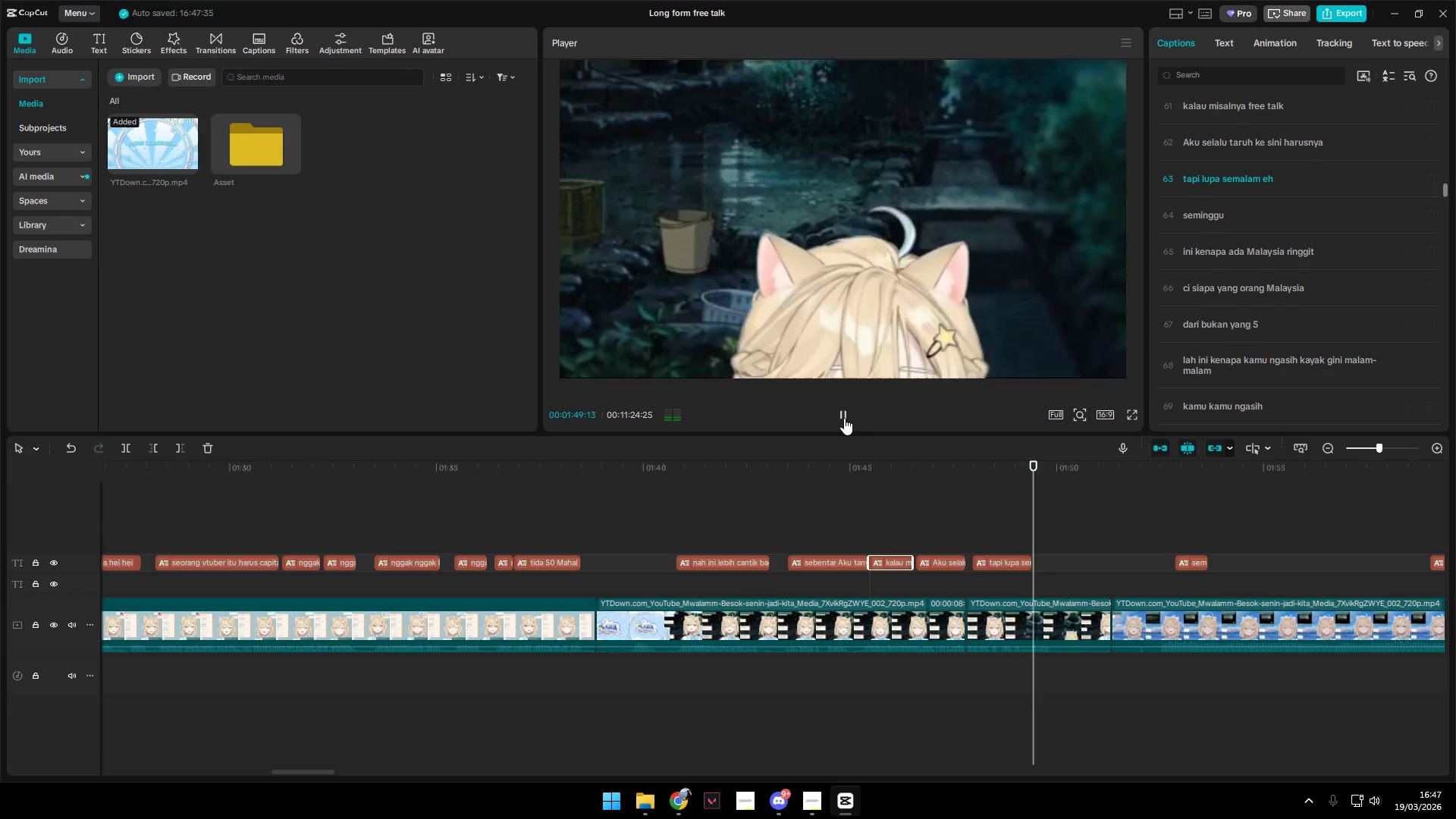 
wait(10.45)
 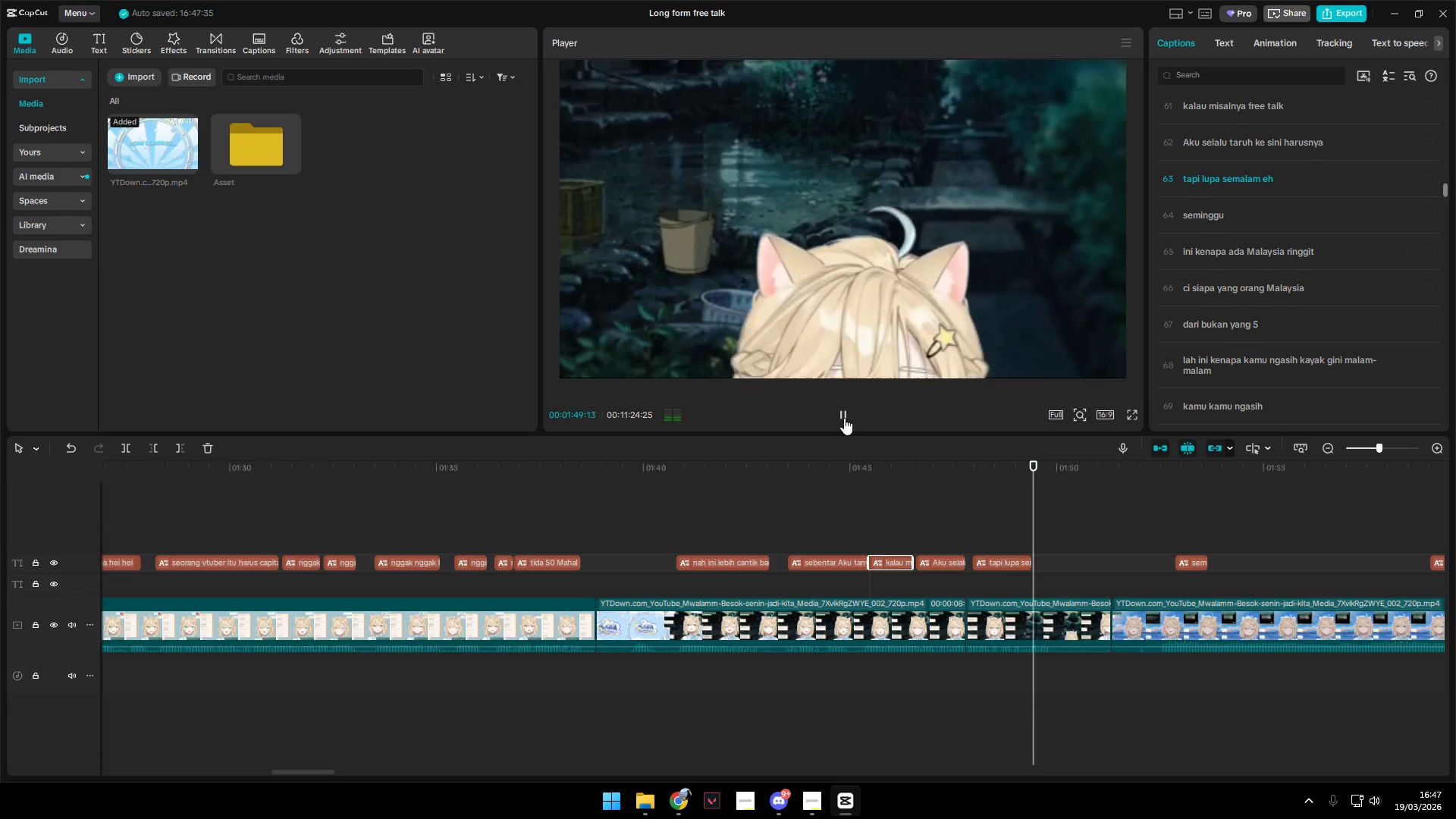 
left_click([1193, 557])
 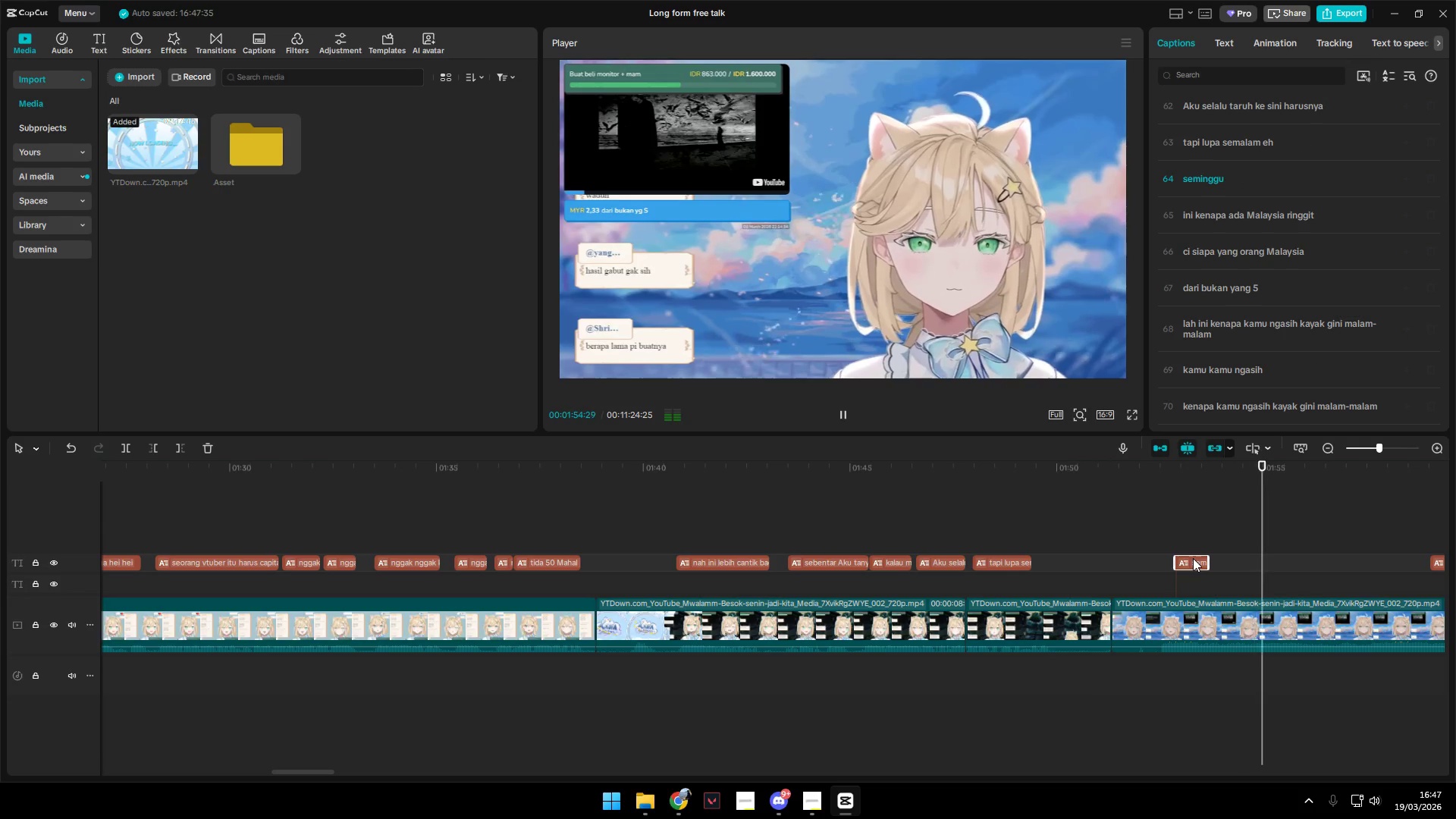 
key(Backspace)
 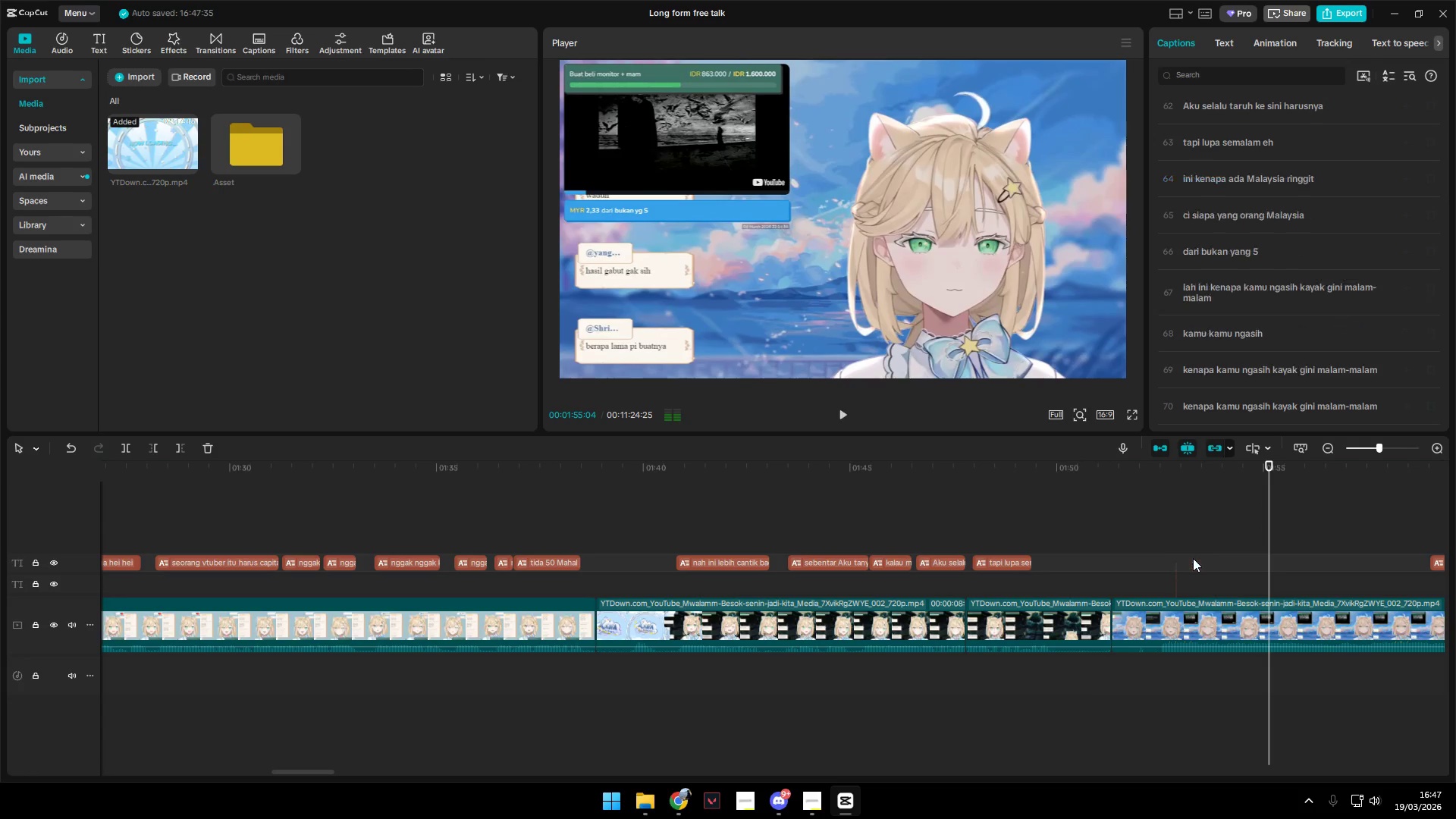 
key(Space)
 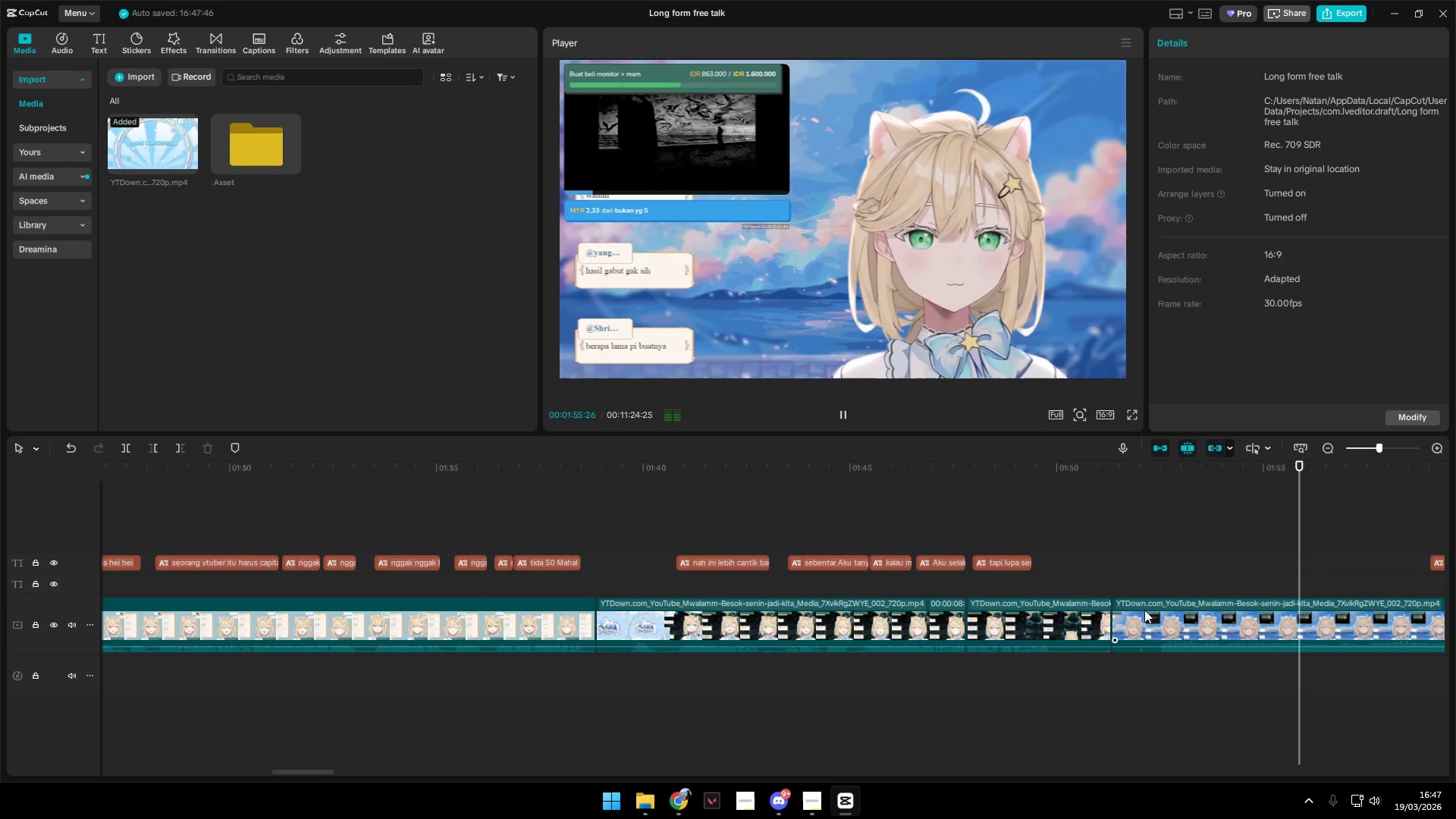 
hold_key(key=ControlLeft, duration=0.92)
scroll: coordinate [1142, 605], scroll_direction: down, amount: 10.0
 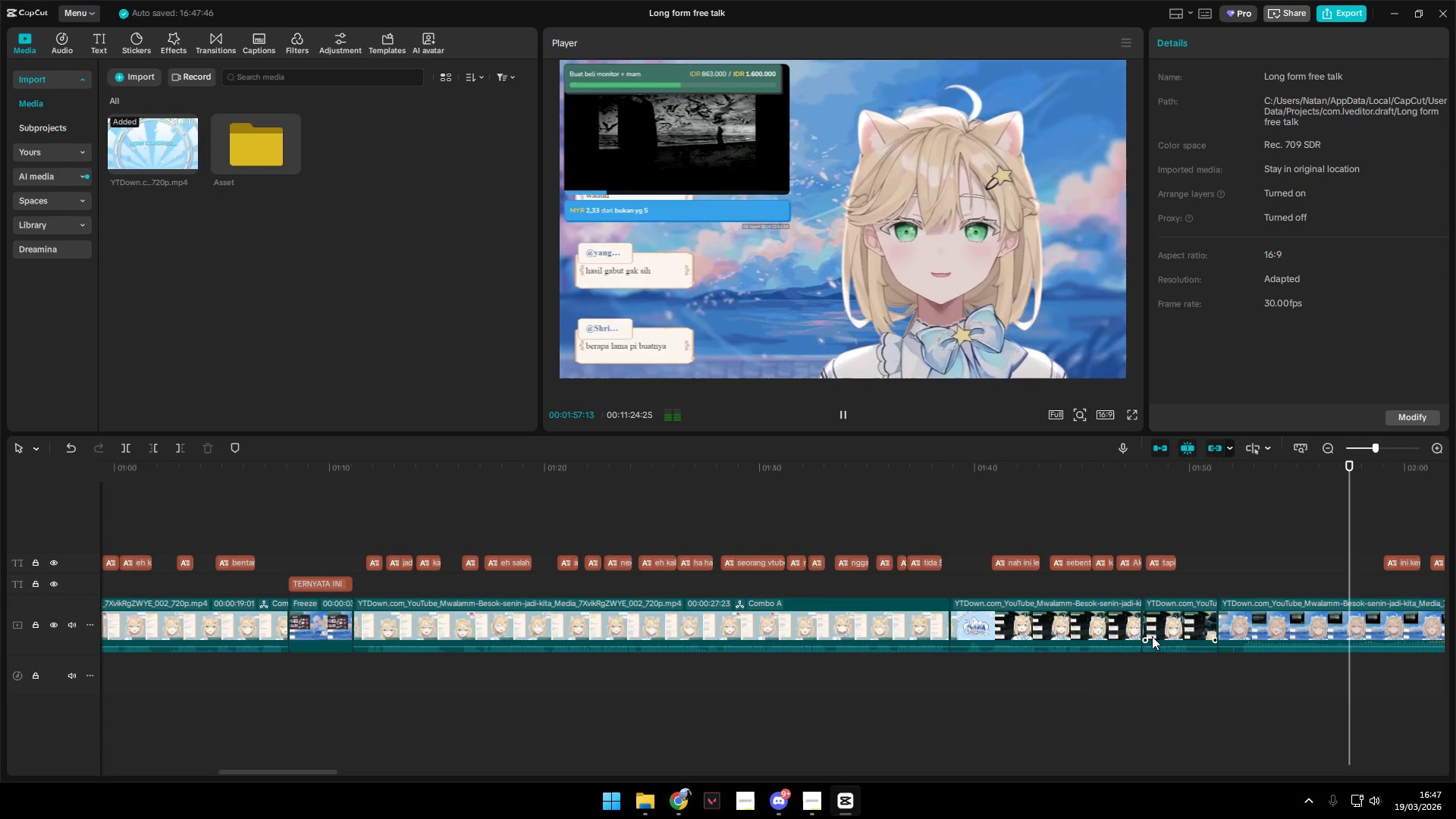 
hold_key(key=AltLeft, duration=1.5)
scroll: coordinate [964, 670], scroll_direction: down, amount: 5.0
 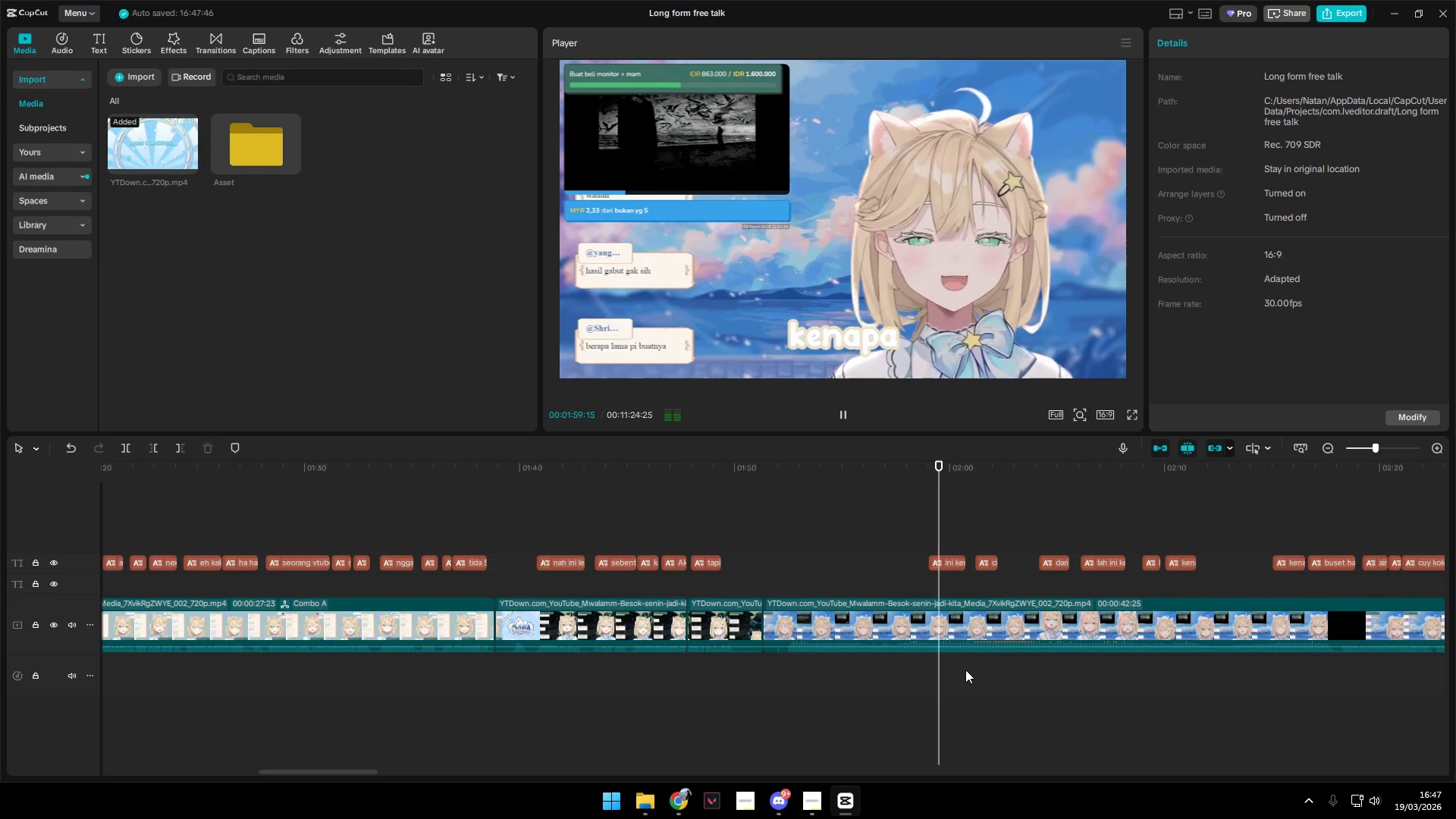 
hold_key(key=AltLeft, duration=1.52)
 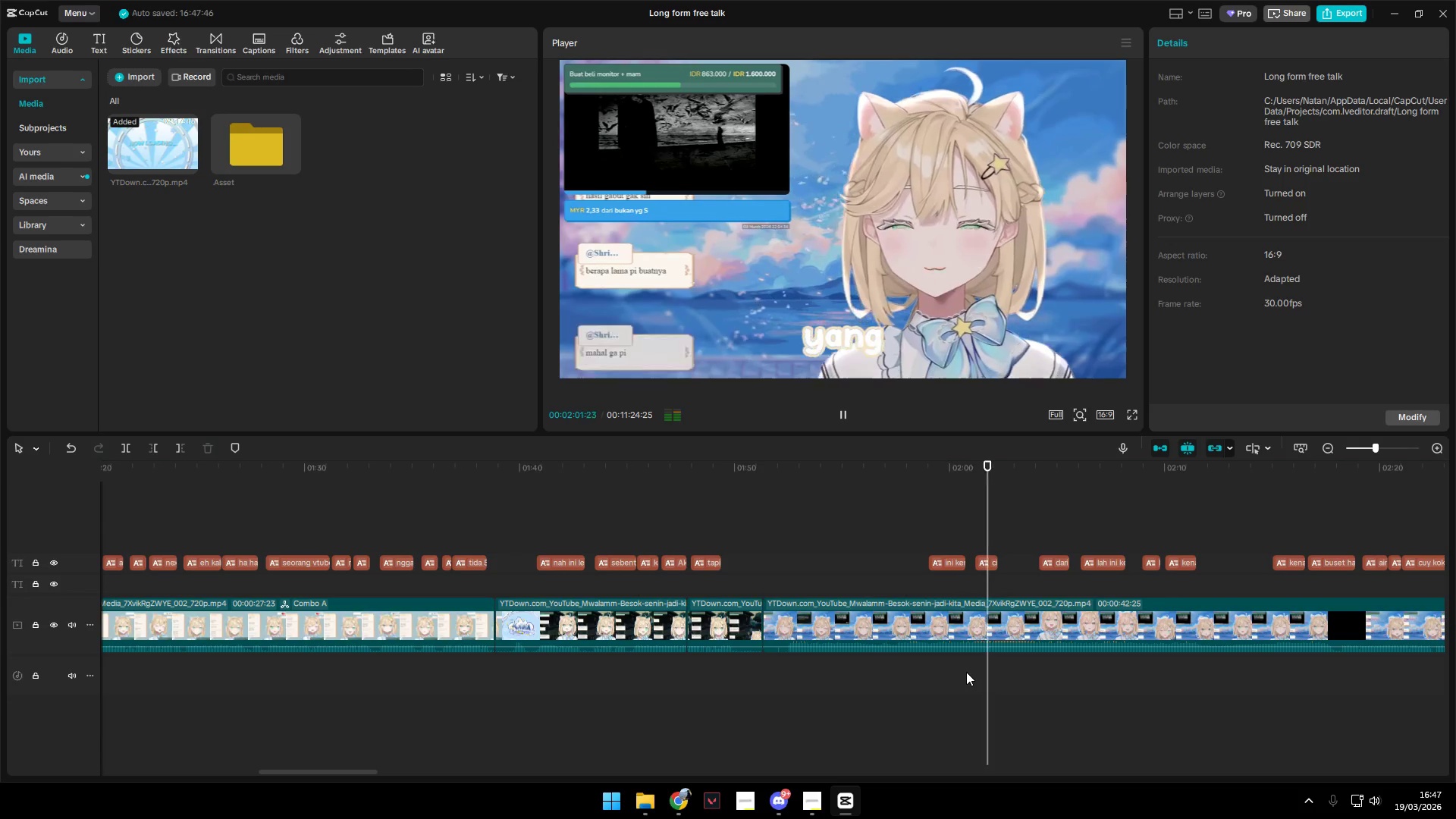 
hold_key(key=AltLeft, duration=0.94)
 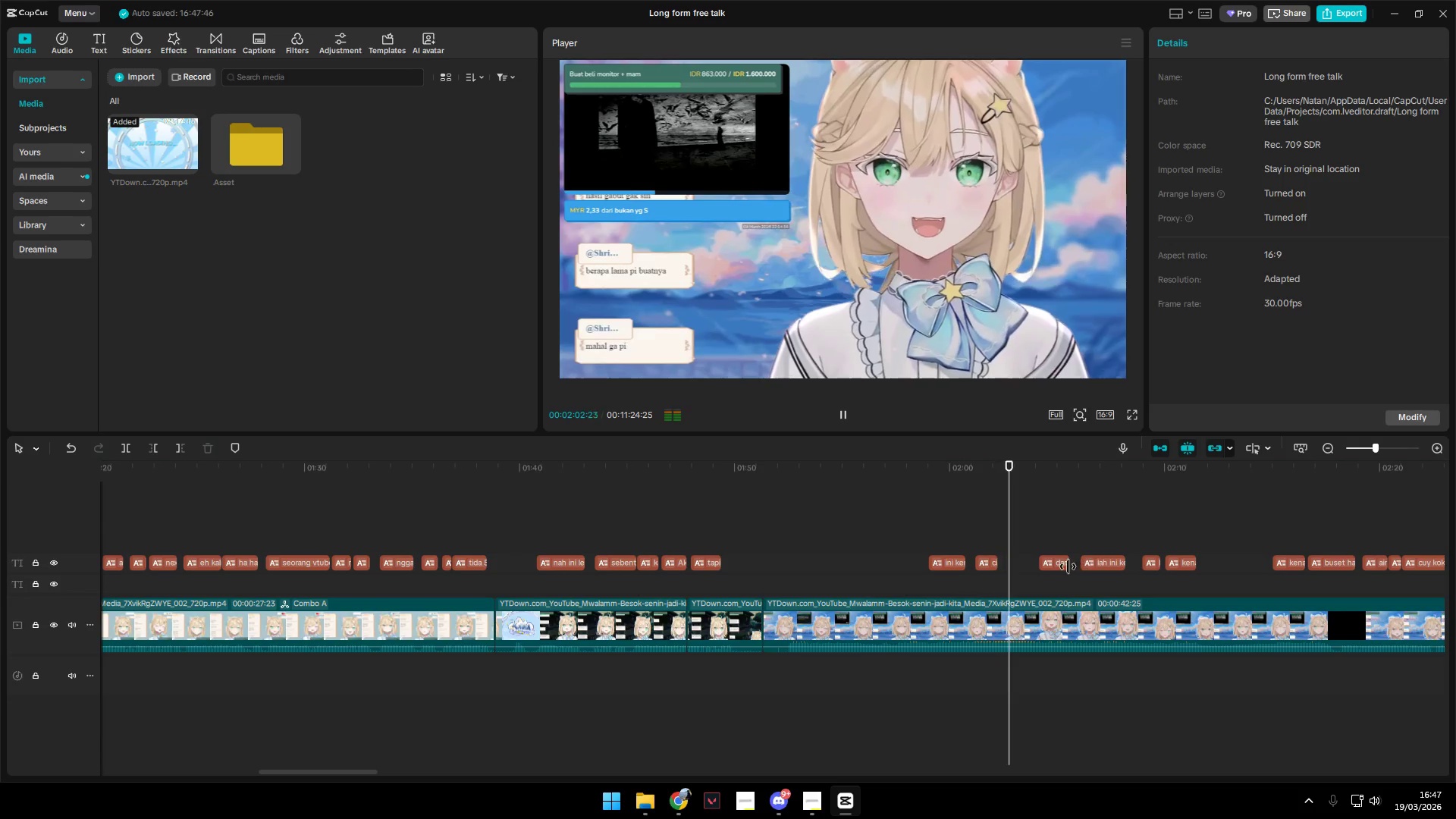 
left_click([1064, 563])
 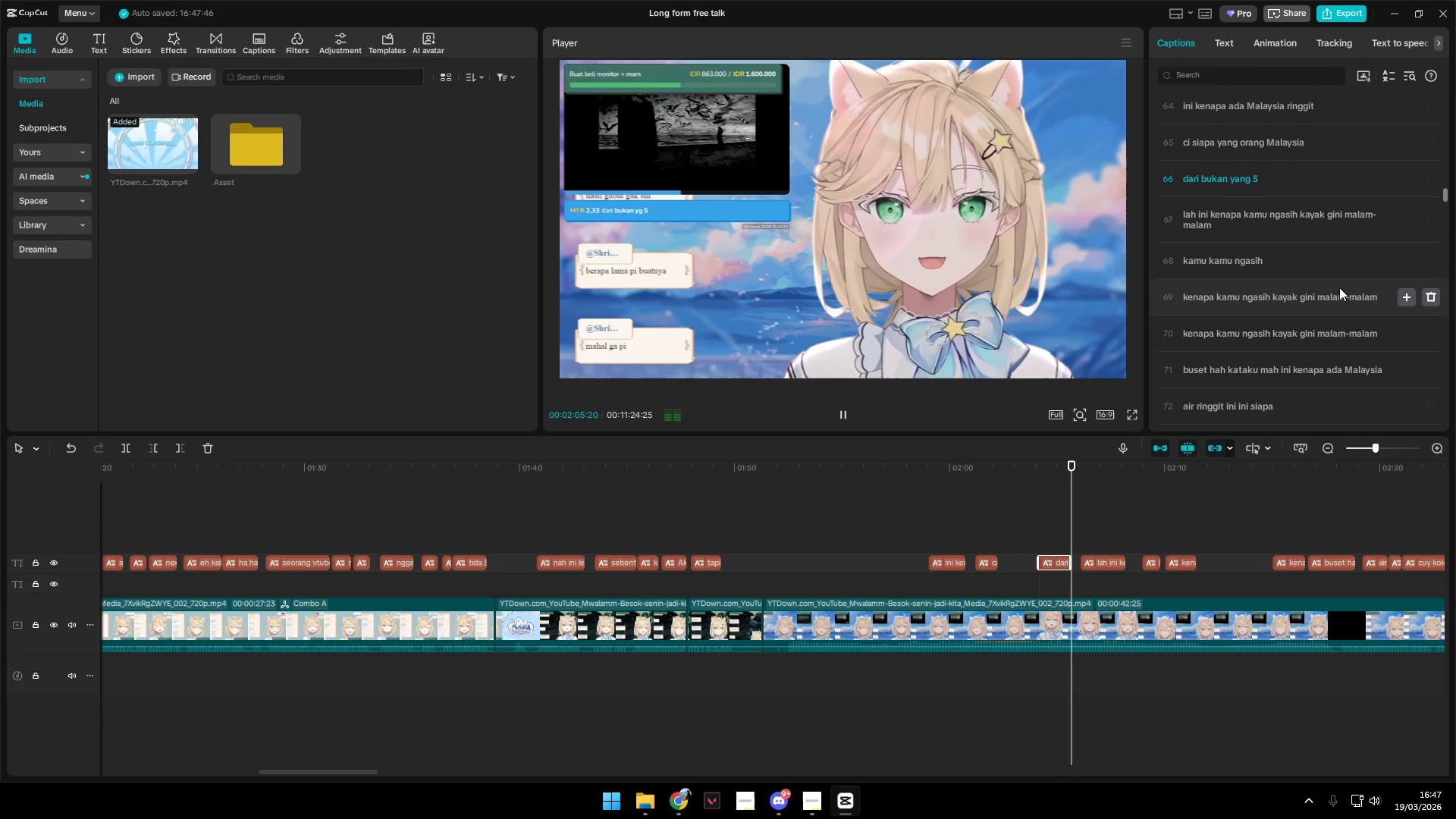 
key(Space)
 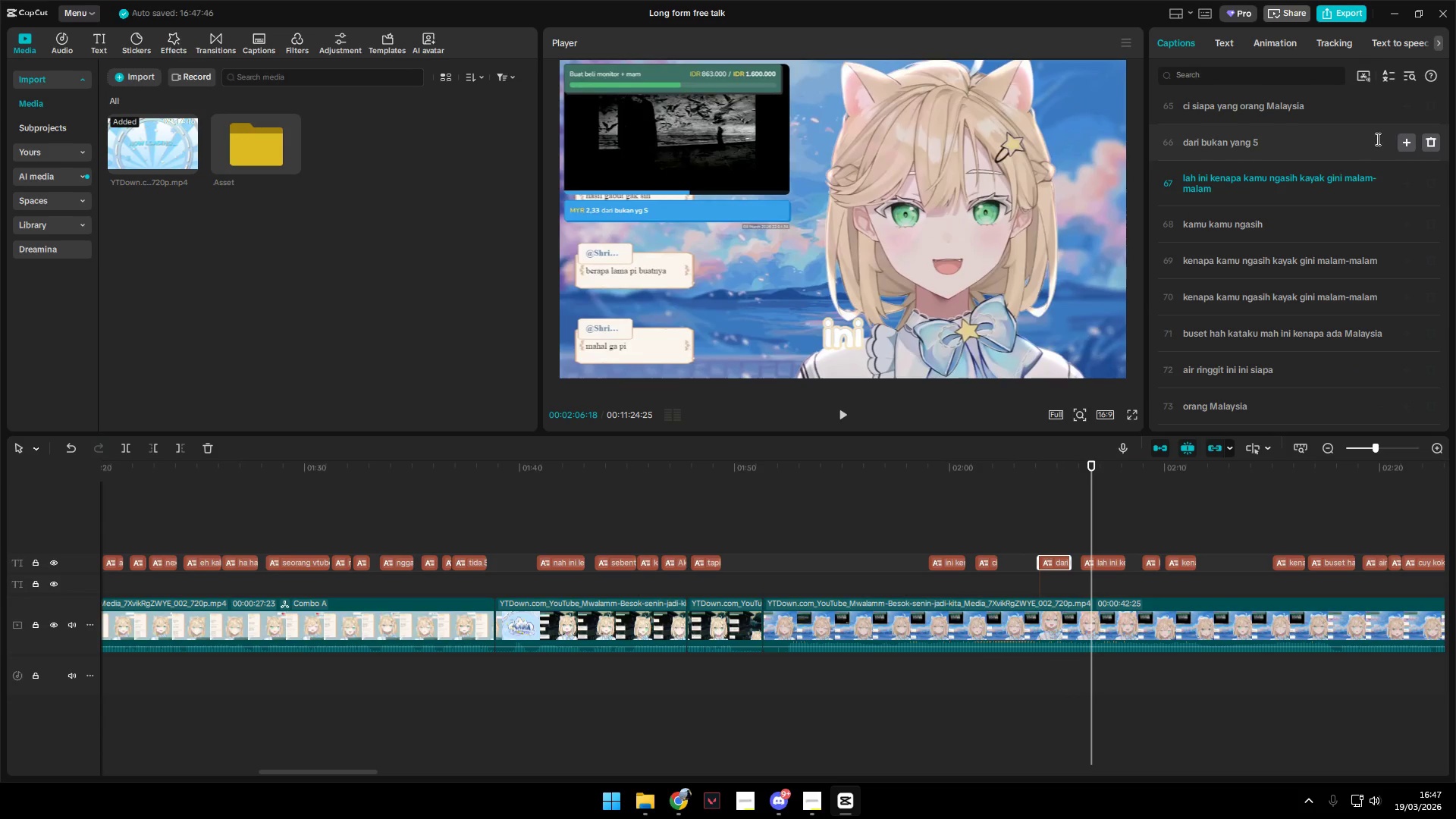 
left_click([1428, 140])
 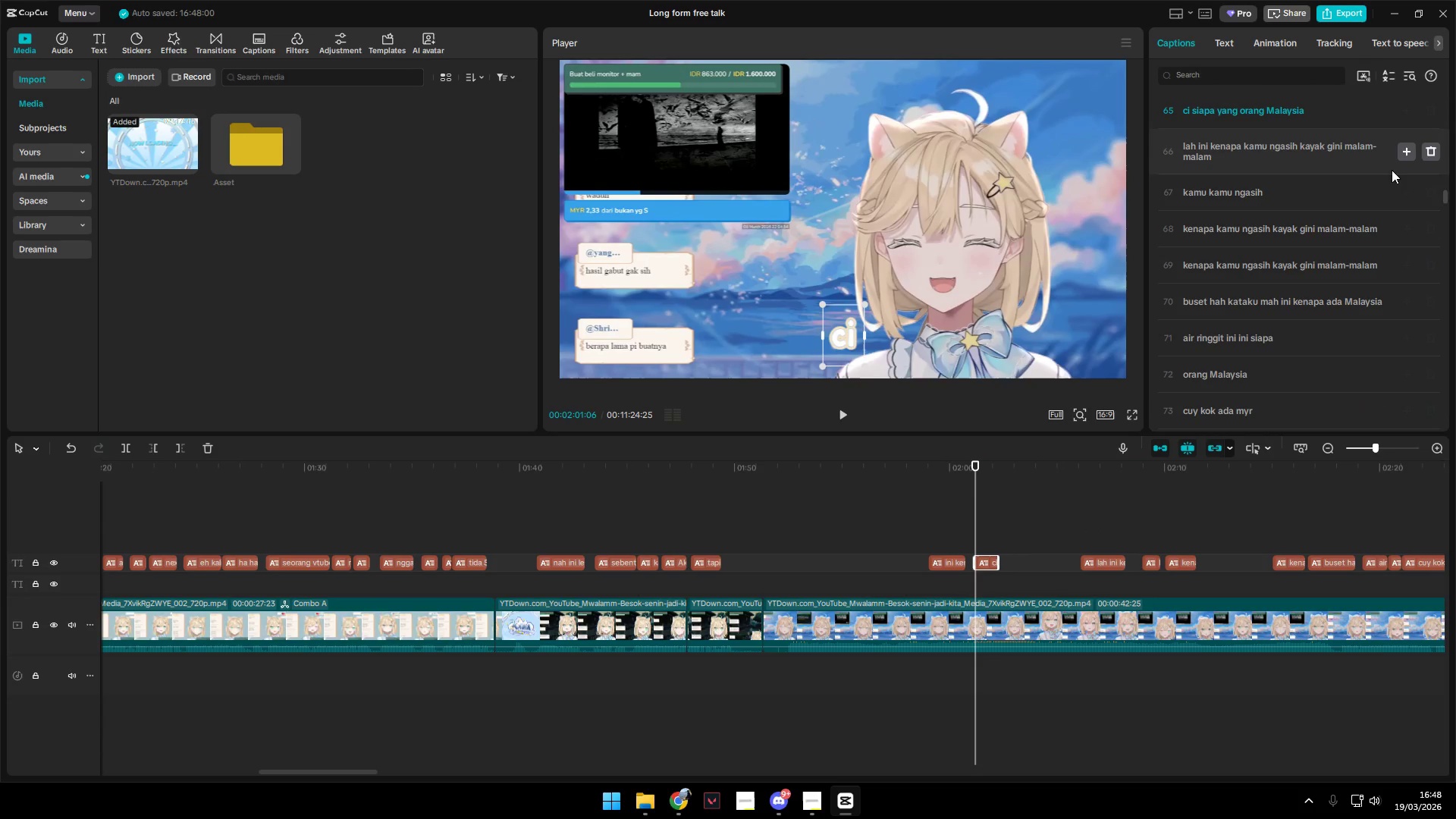 
key(Space)
 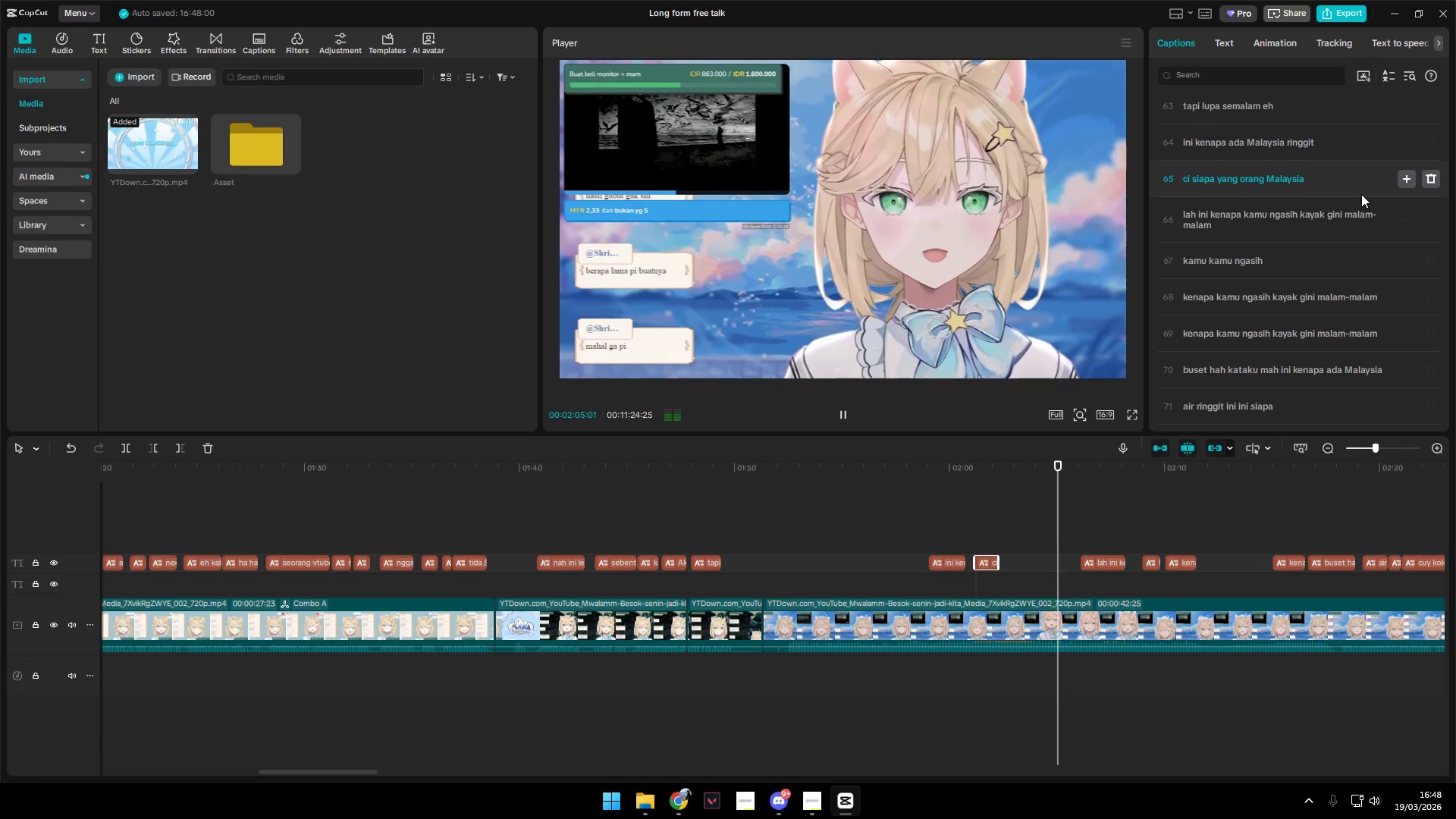 
wait(5.22)
 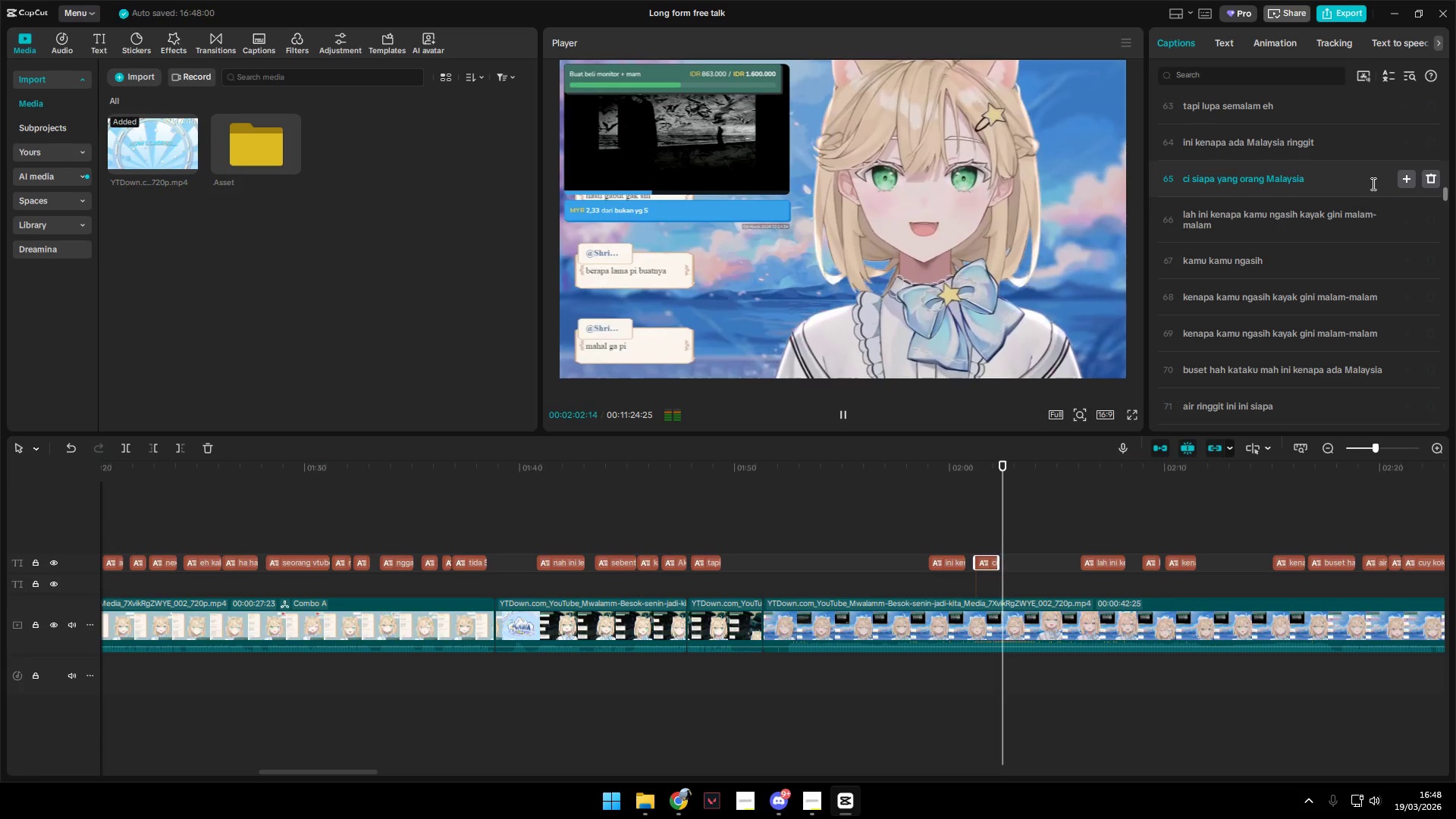 
key(Space)
 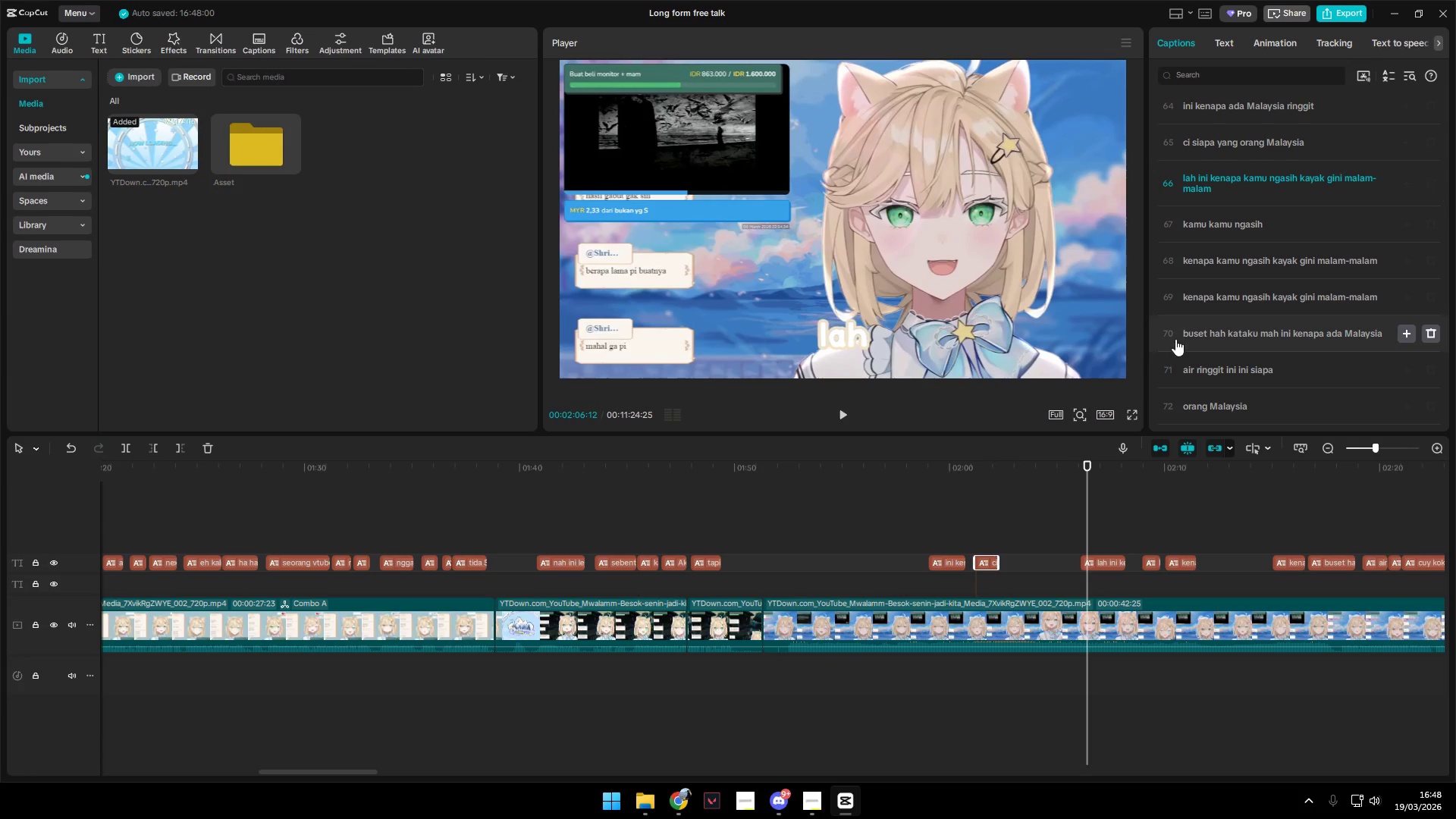 
key(Space)
 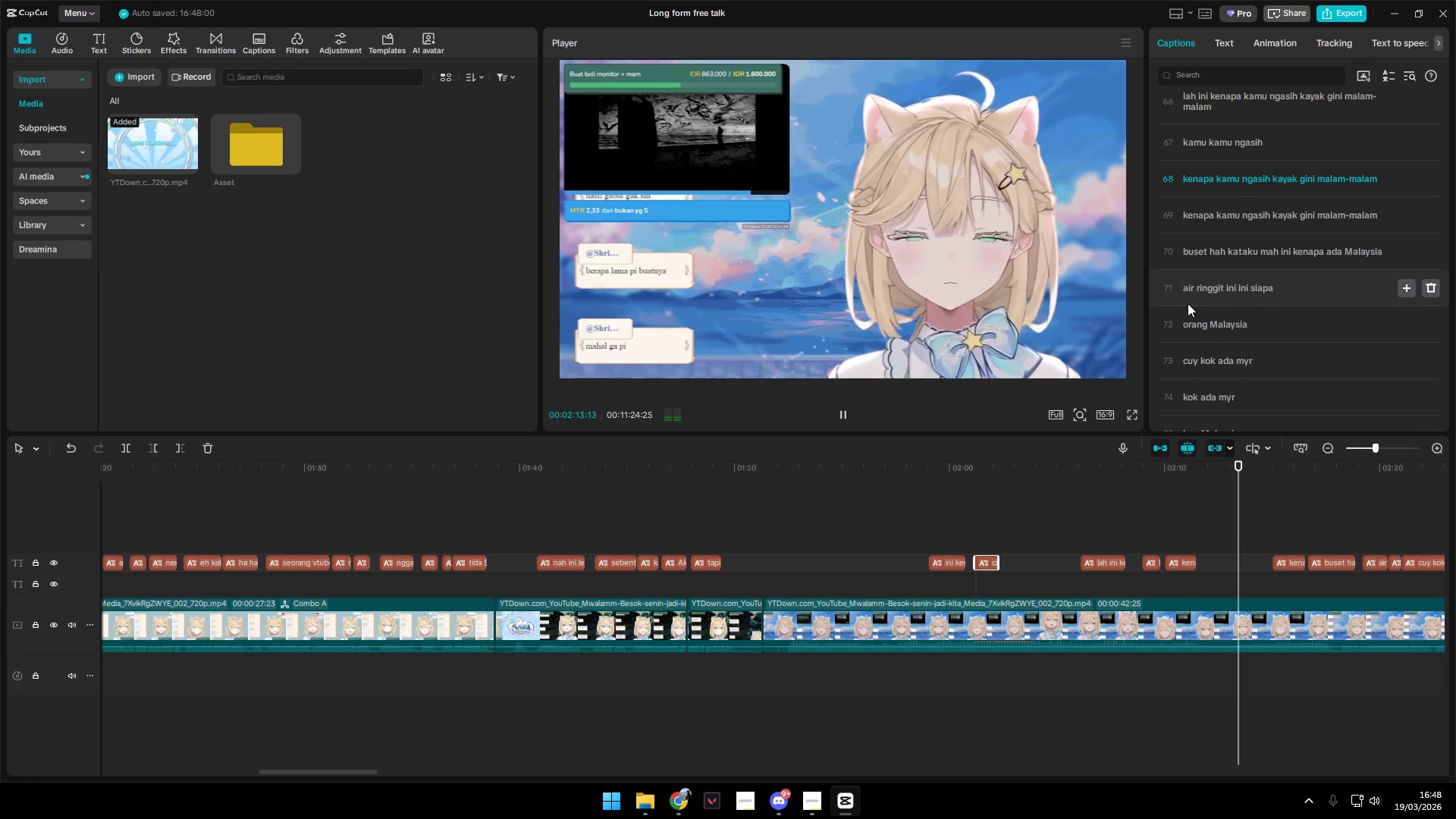 
wait(12.08)
 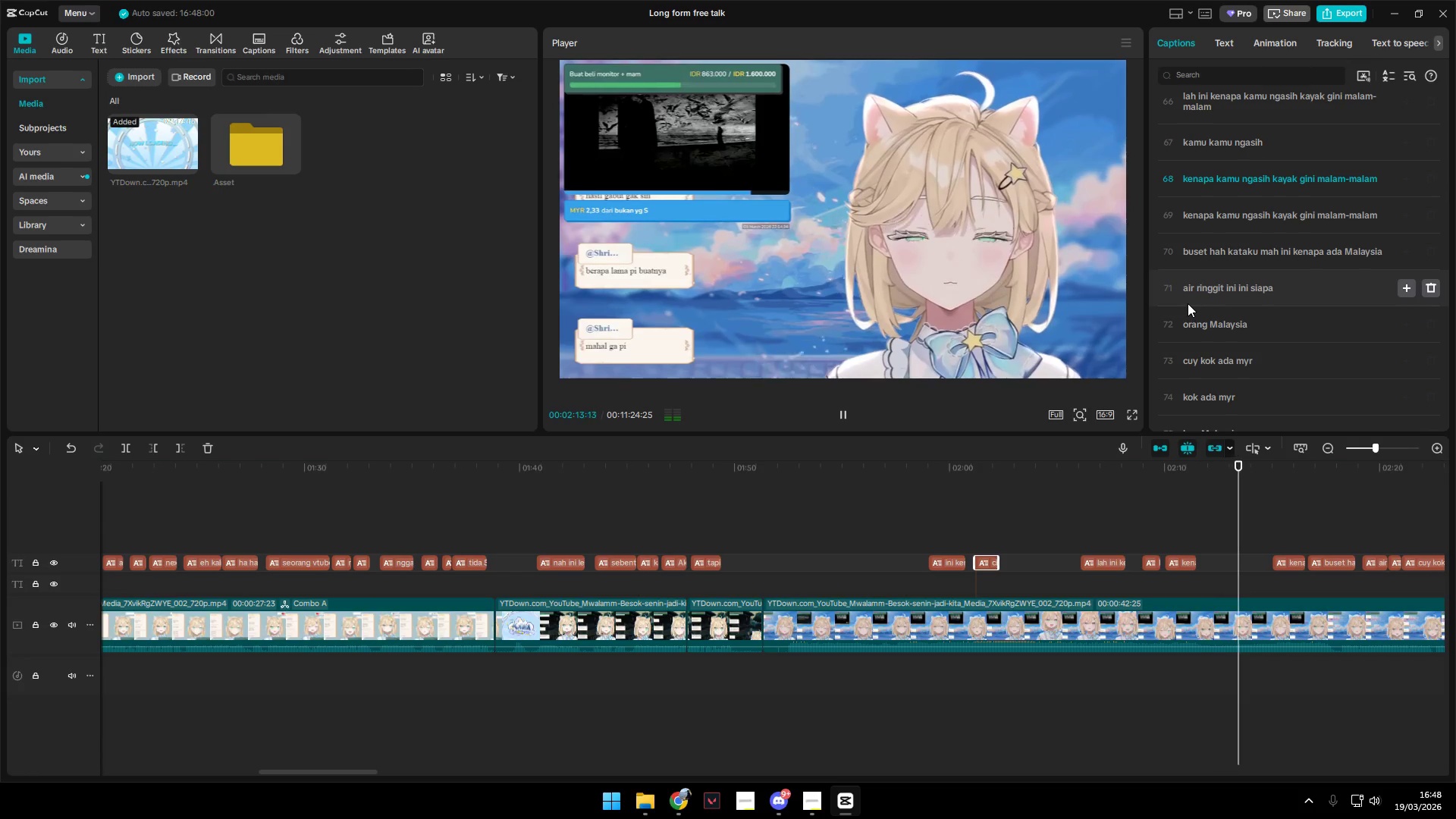 
key(Space)
 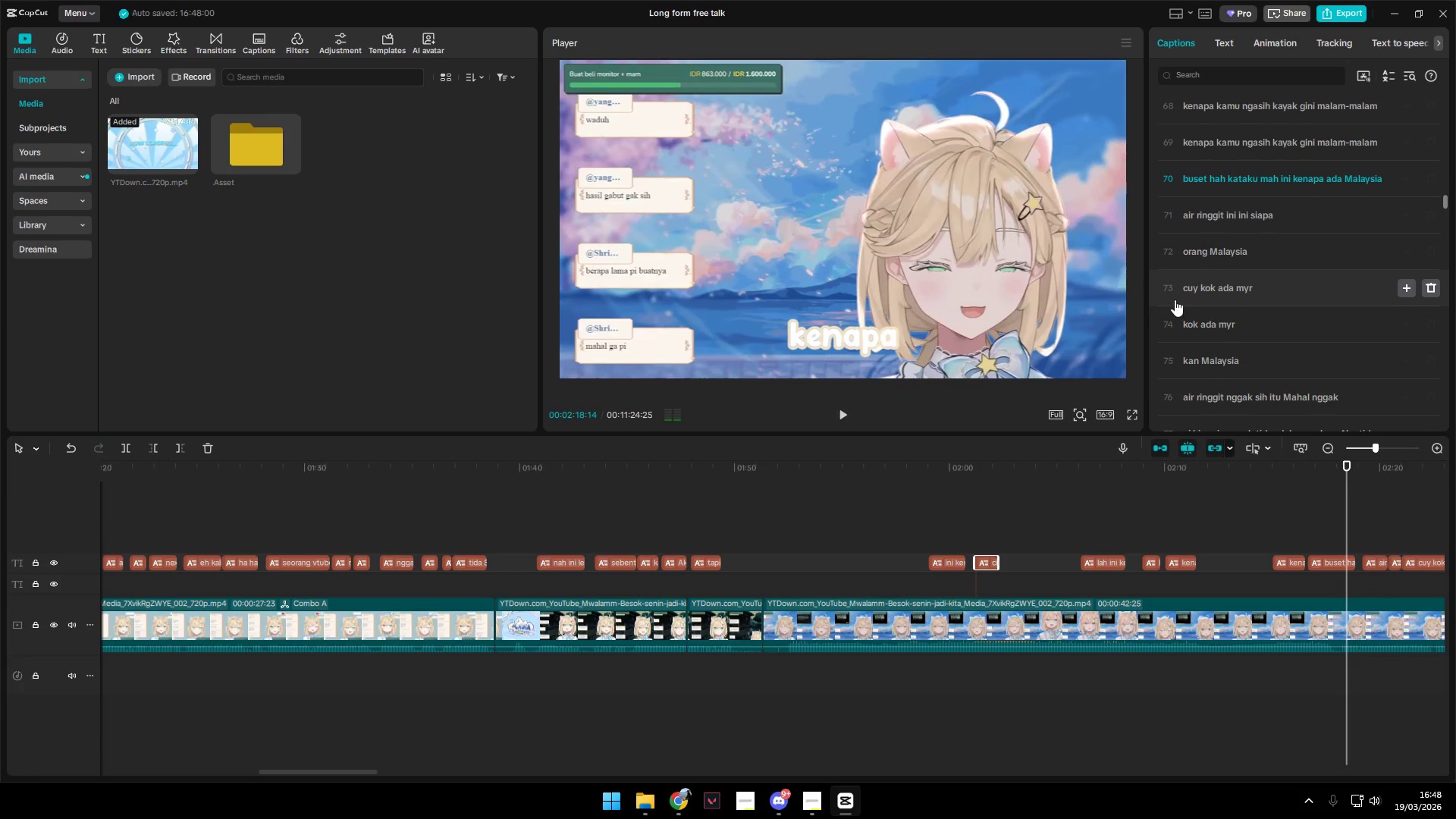 
key(Space)
 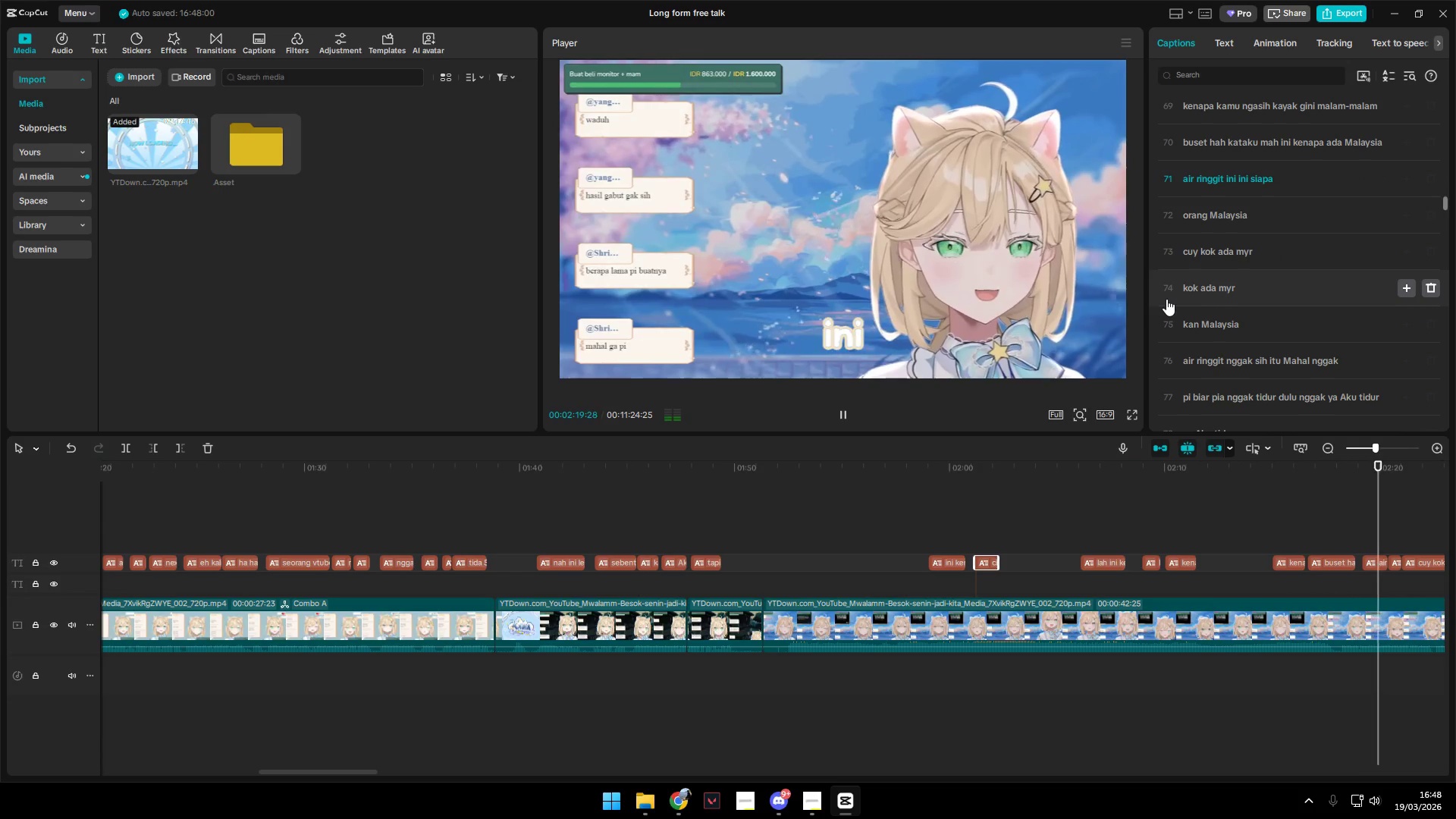 
key(Space)
 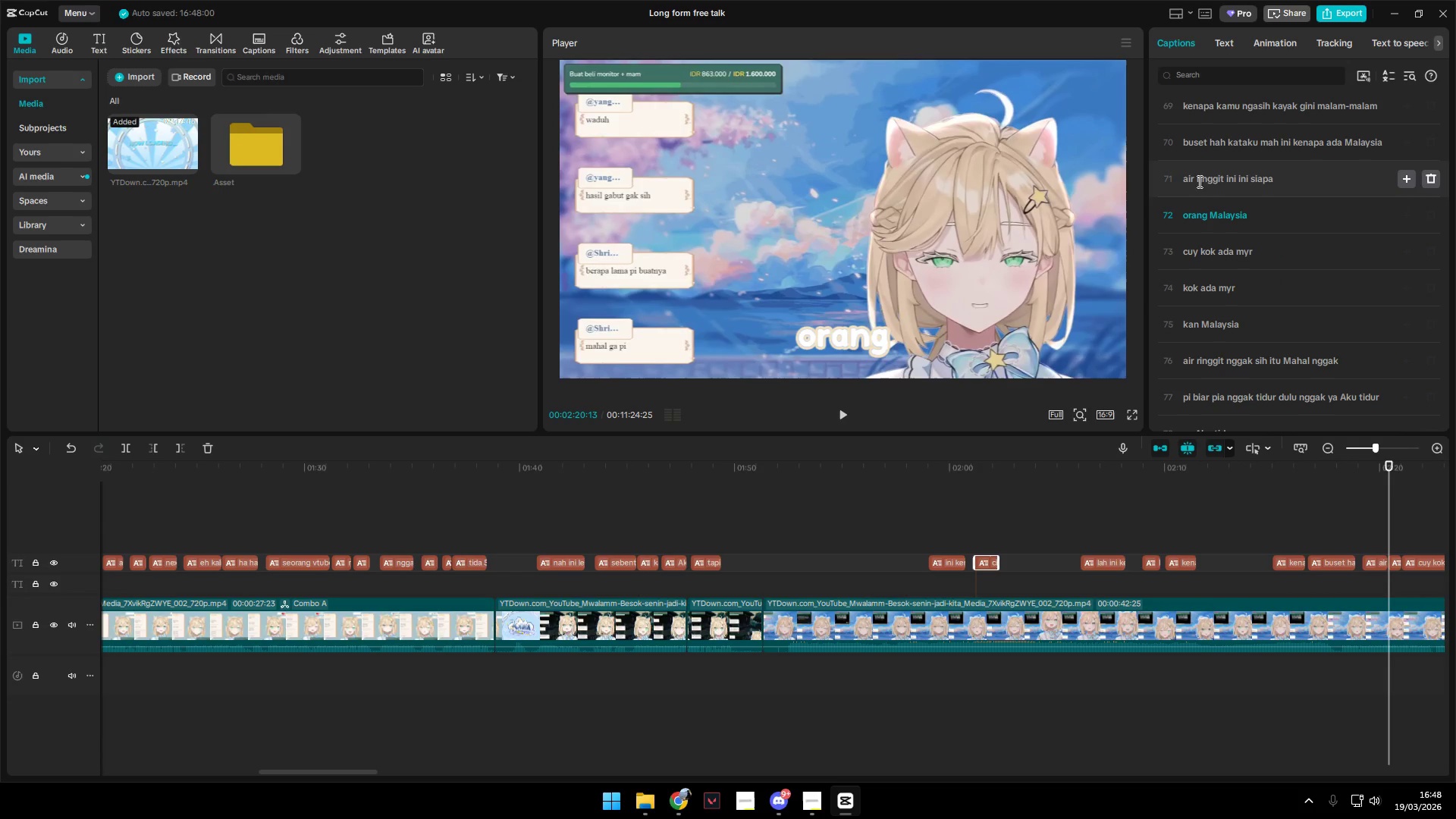 
left_click_drag(start_coordinate=[1194, 180], to_coordinate=[1184, 179])
 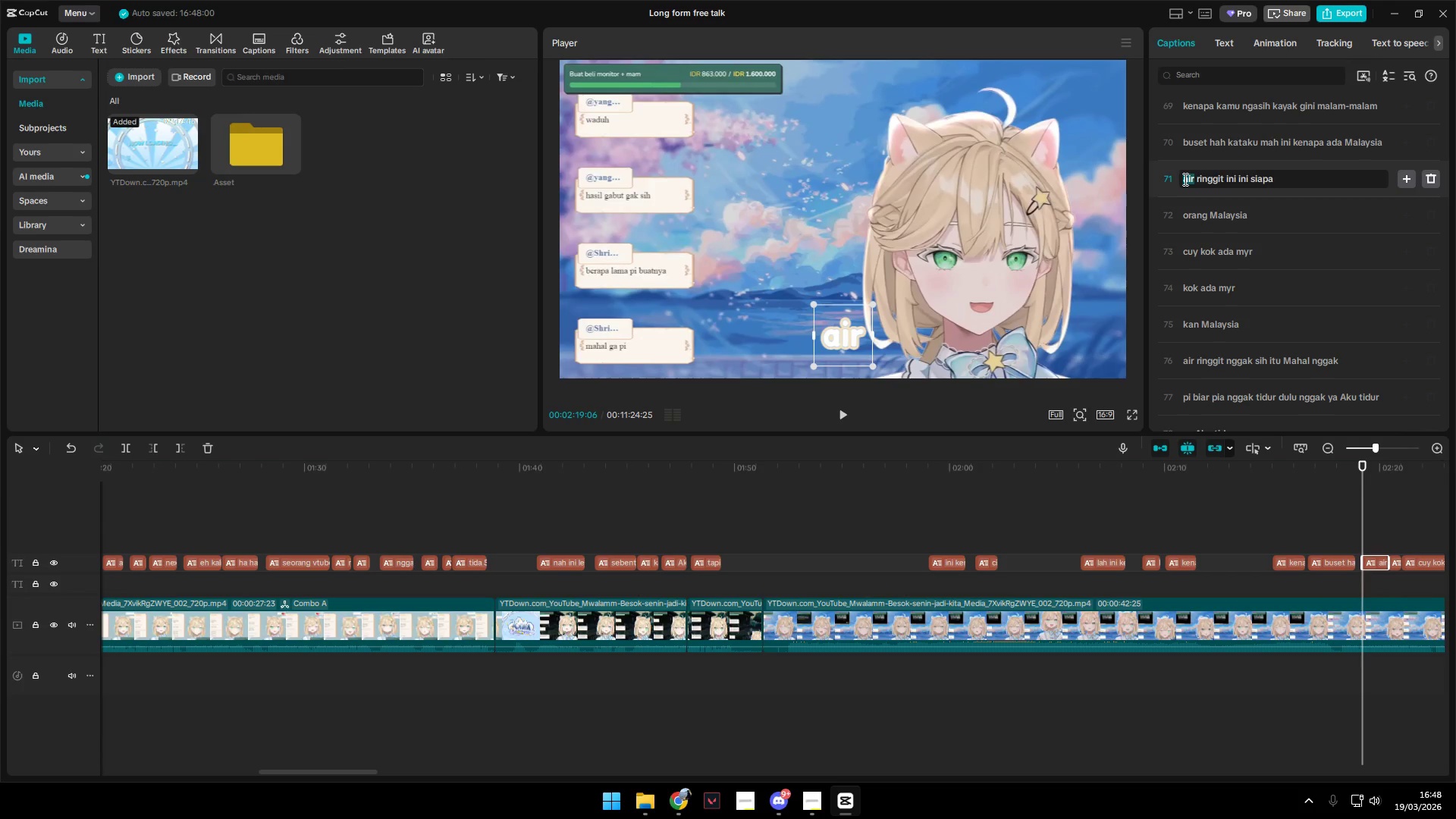 
key(Backspace)
 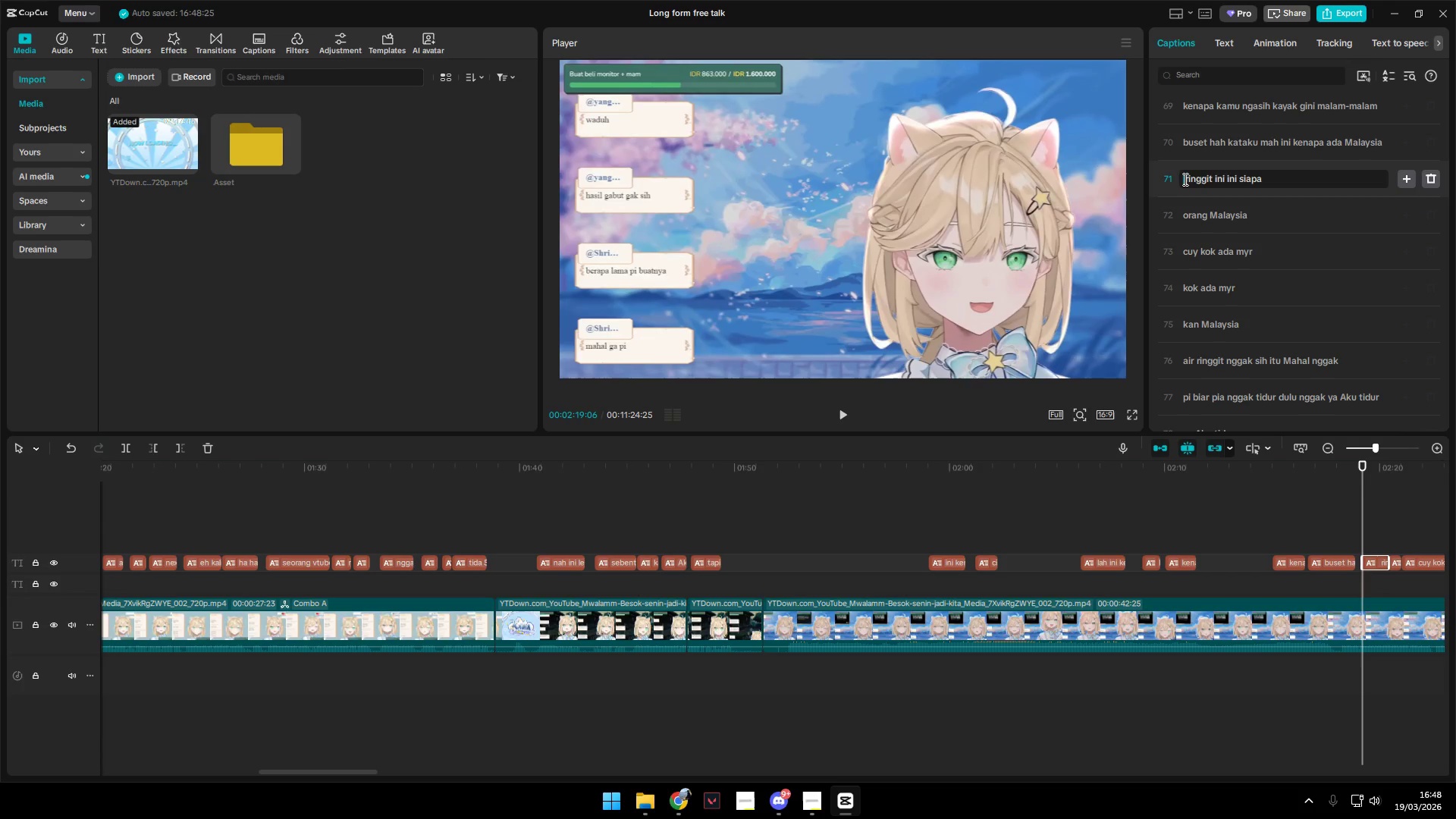 
key(ArrowRight)
 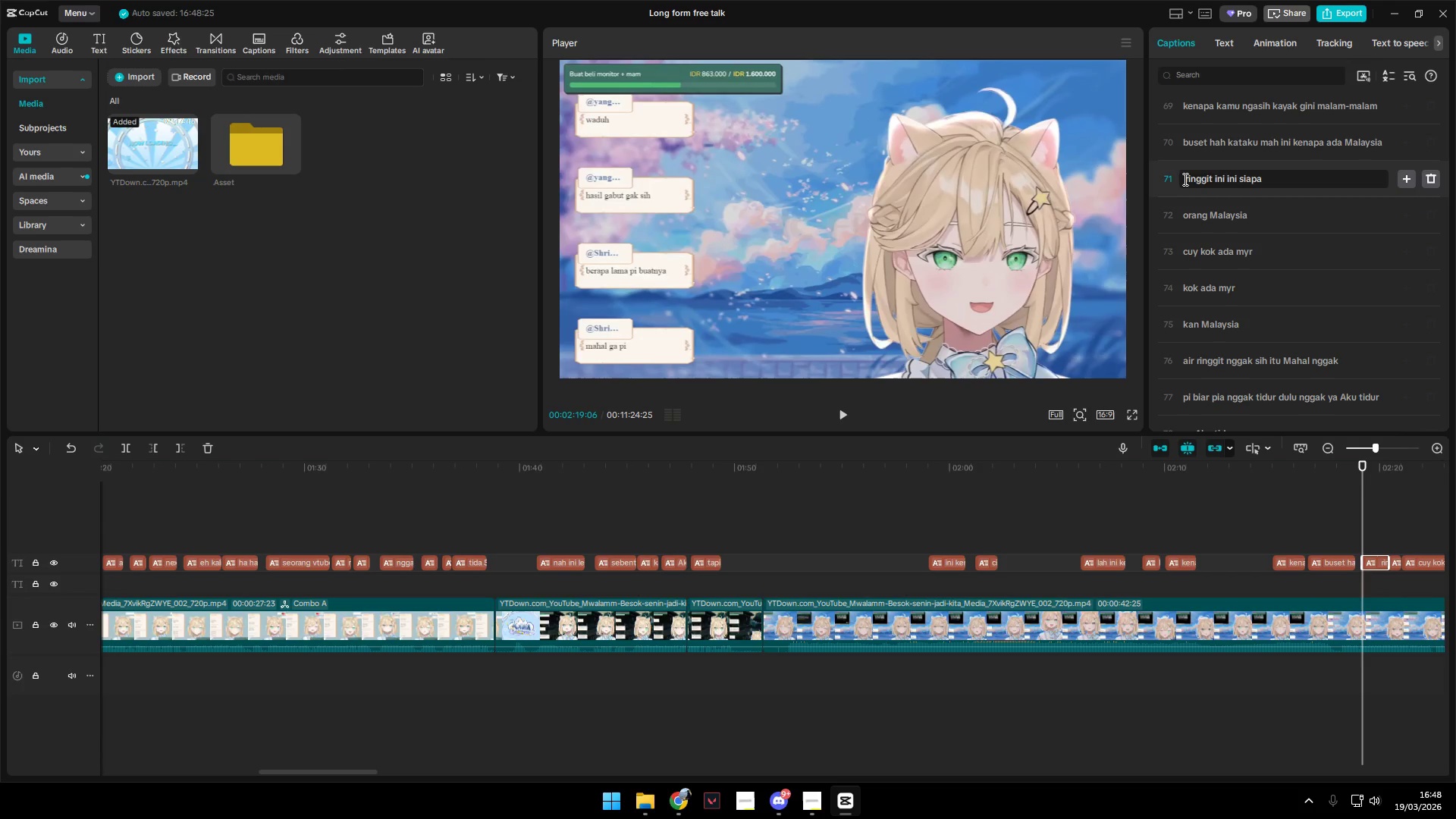 
key(Backspace)
 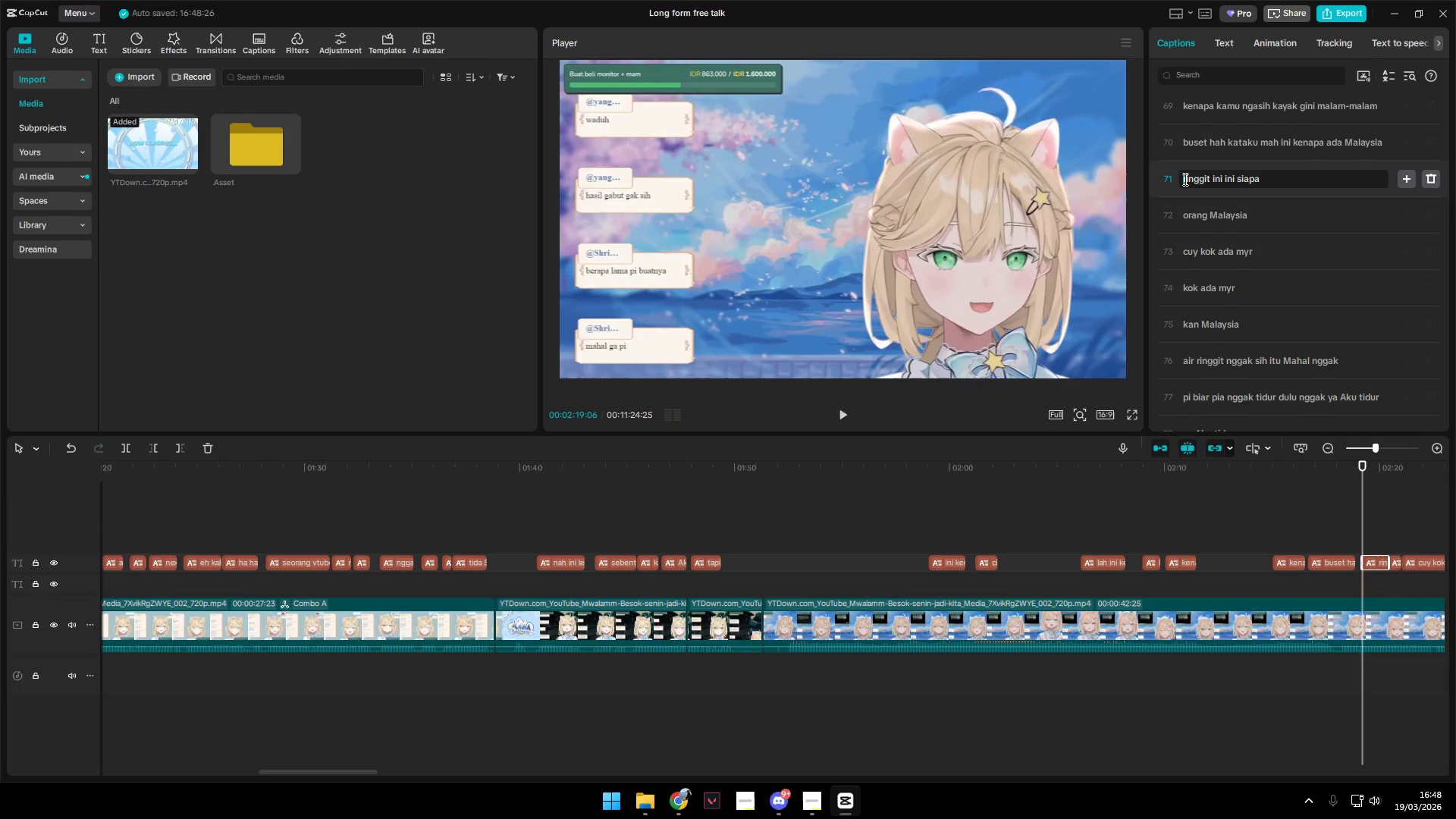 
key(Space)
 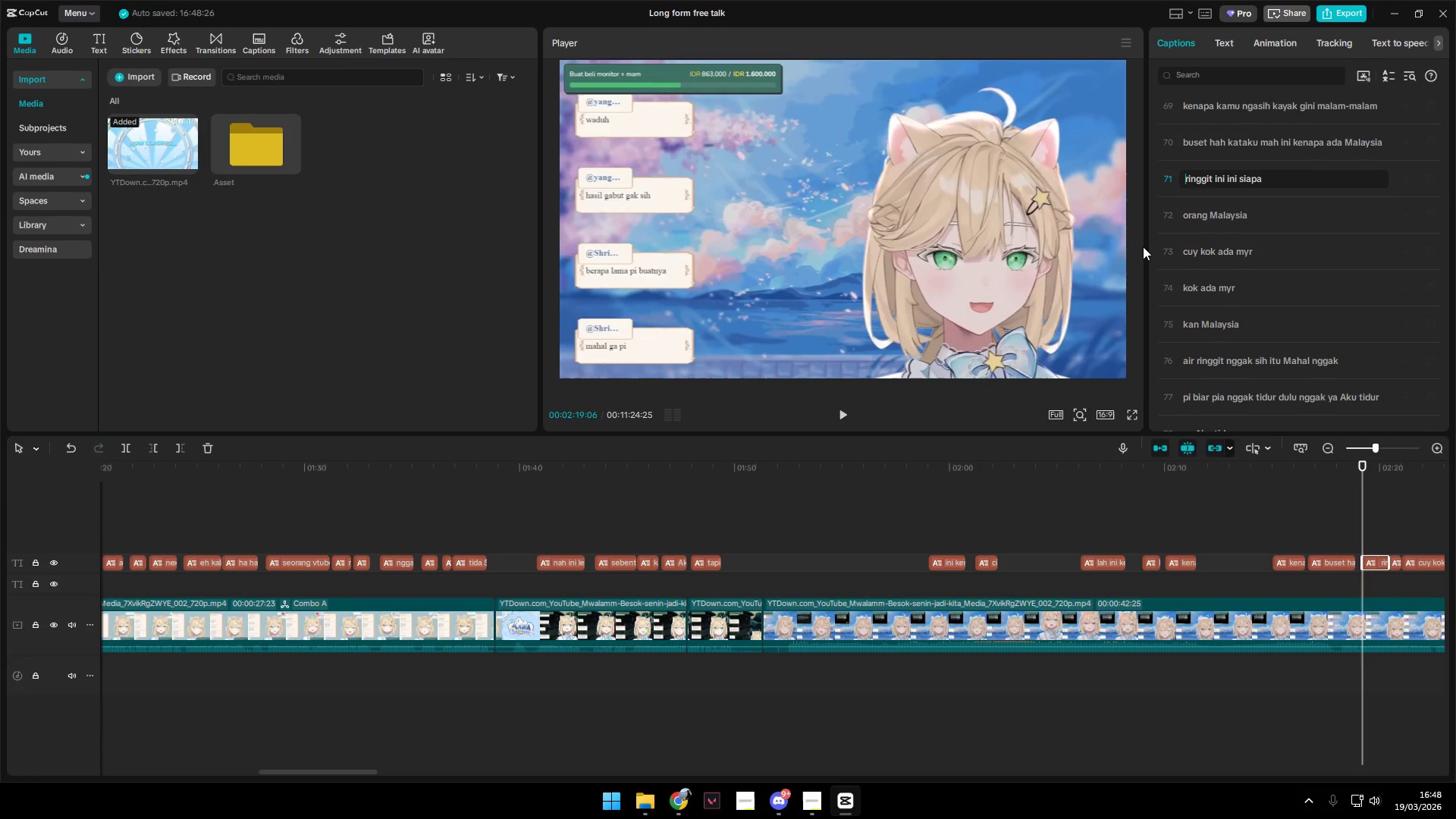 
key(Backspace)
 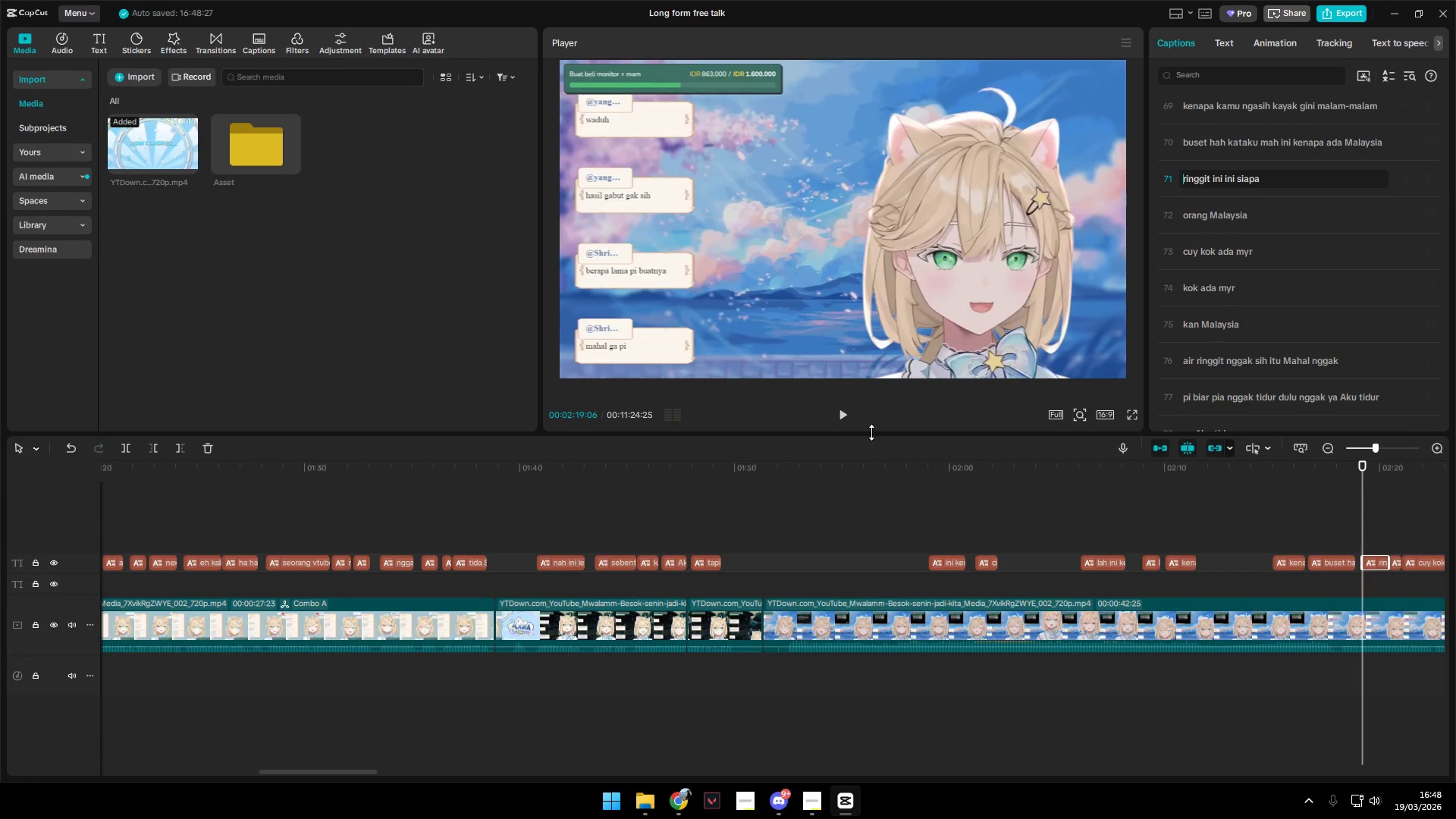 
left_click([843, 419])
 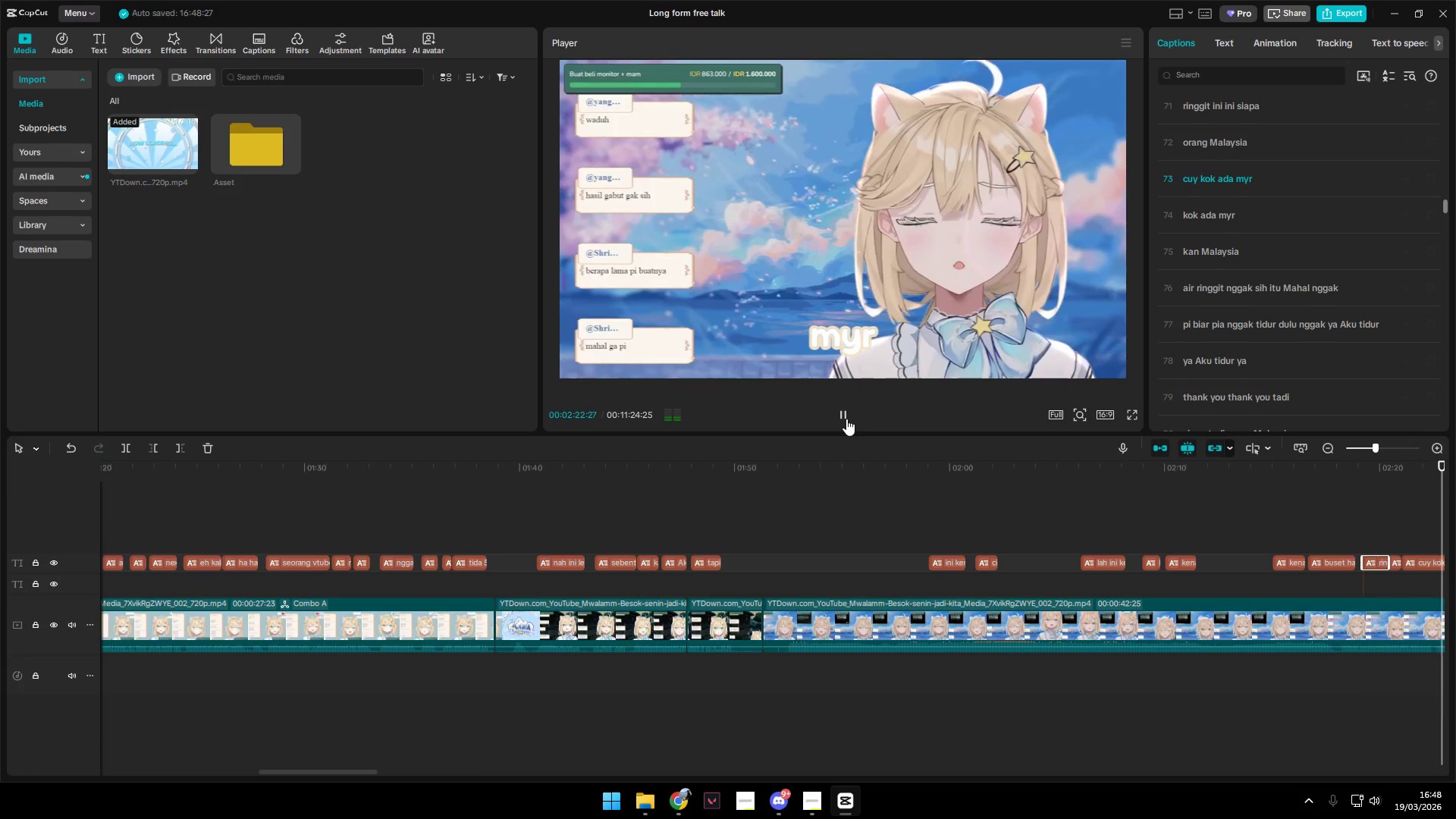 
wait(8.92)
 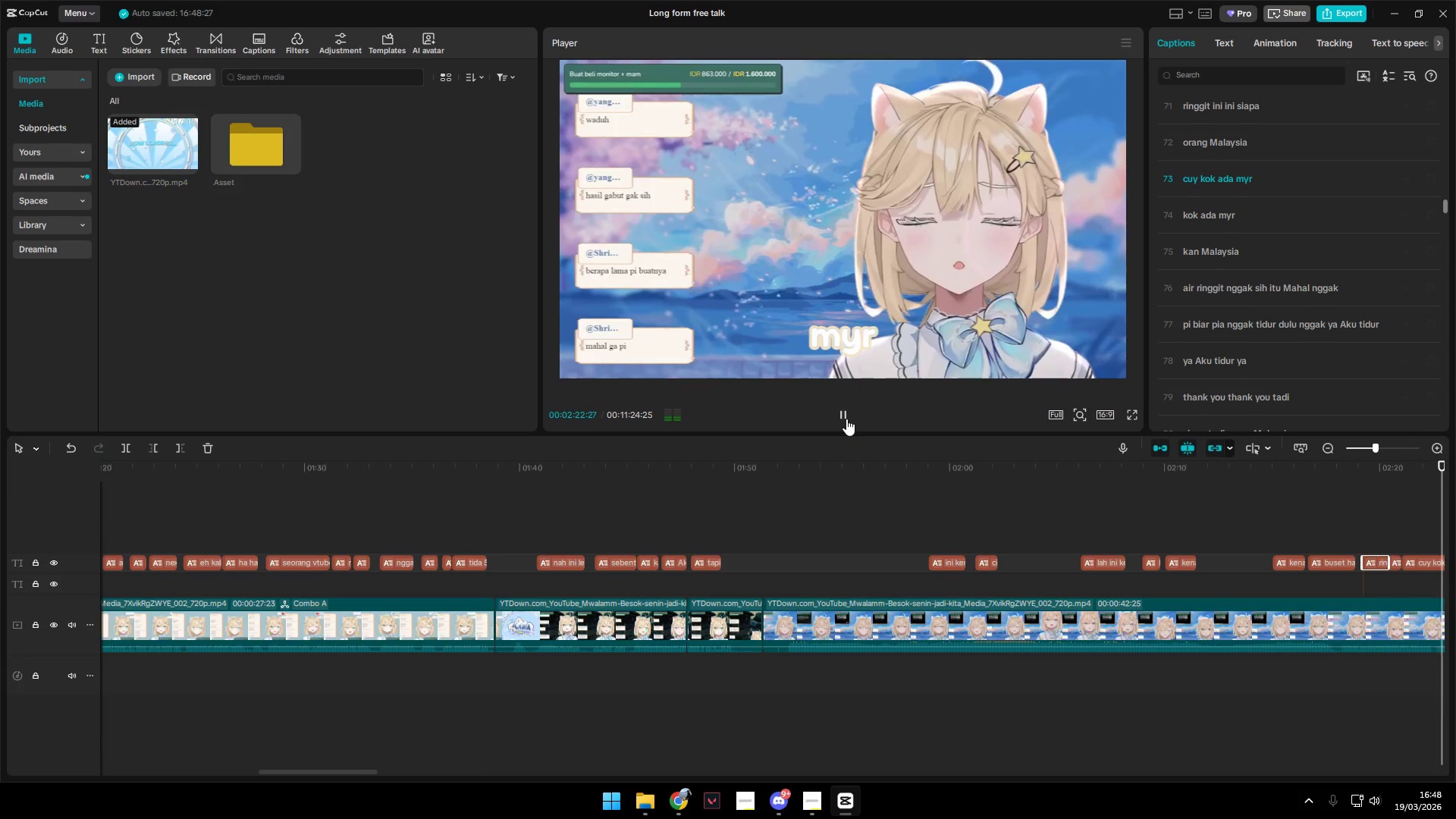 
key(Space)
 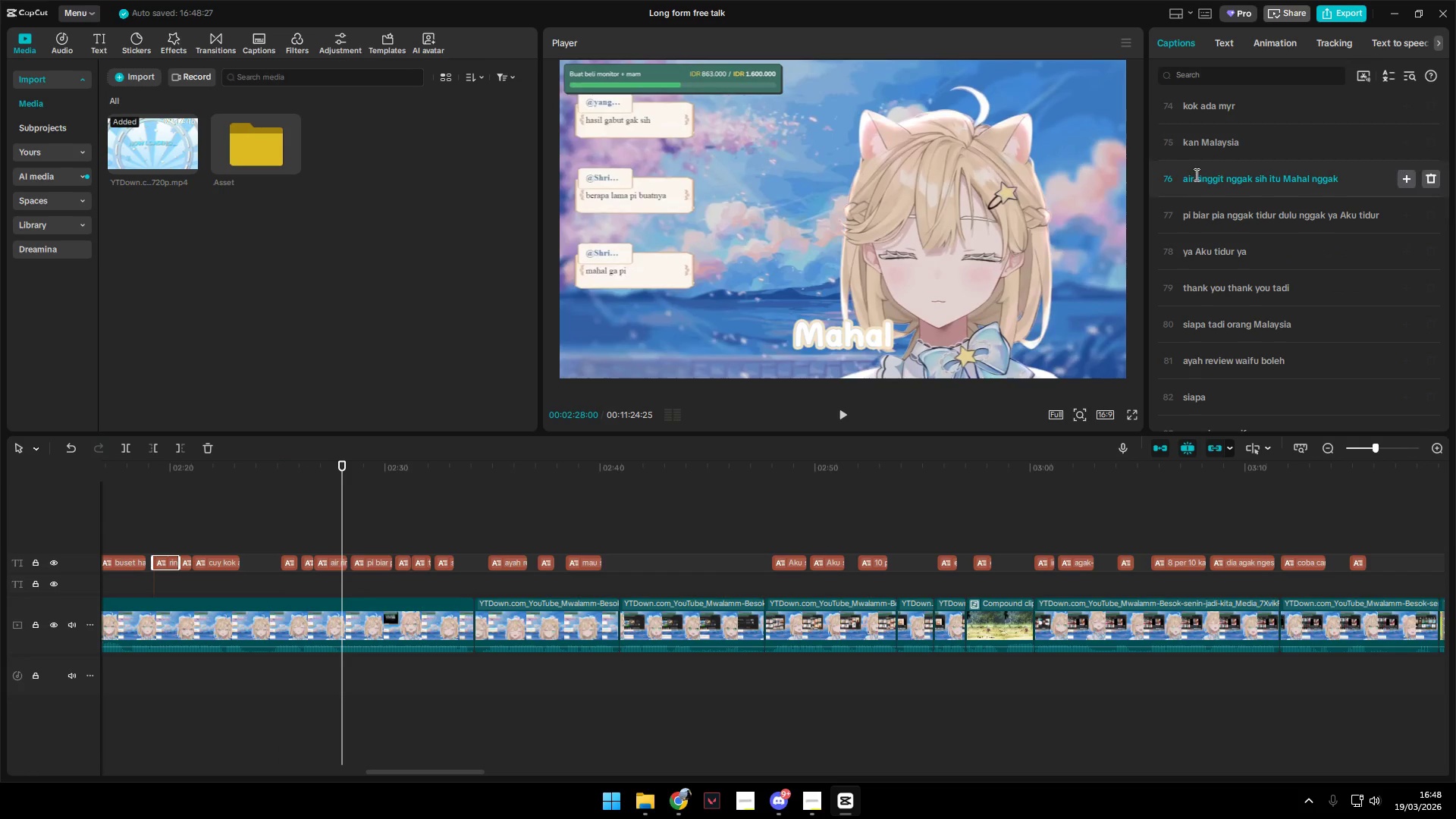 
left_click_drag(start_coordinate=[1194, 178], to_coordinate=[1178, 179])
 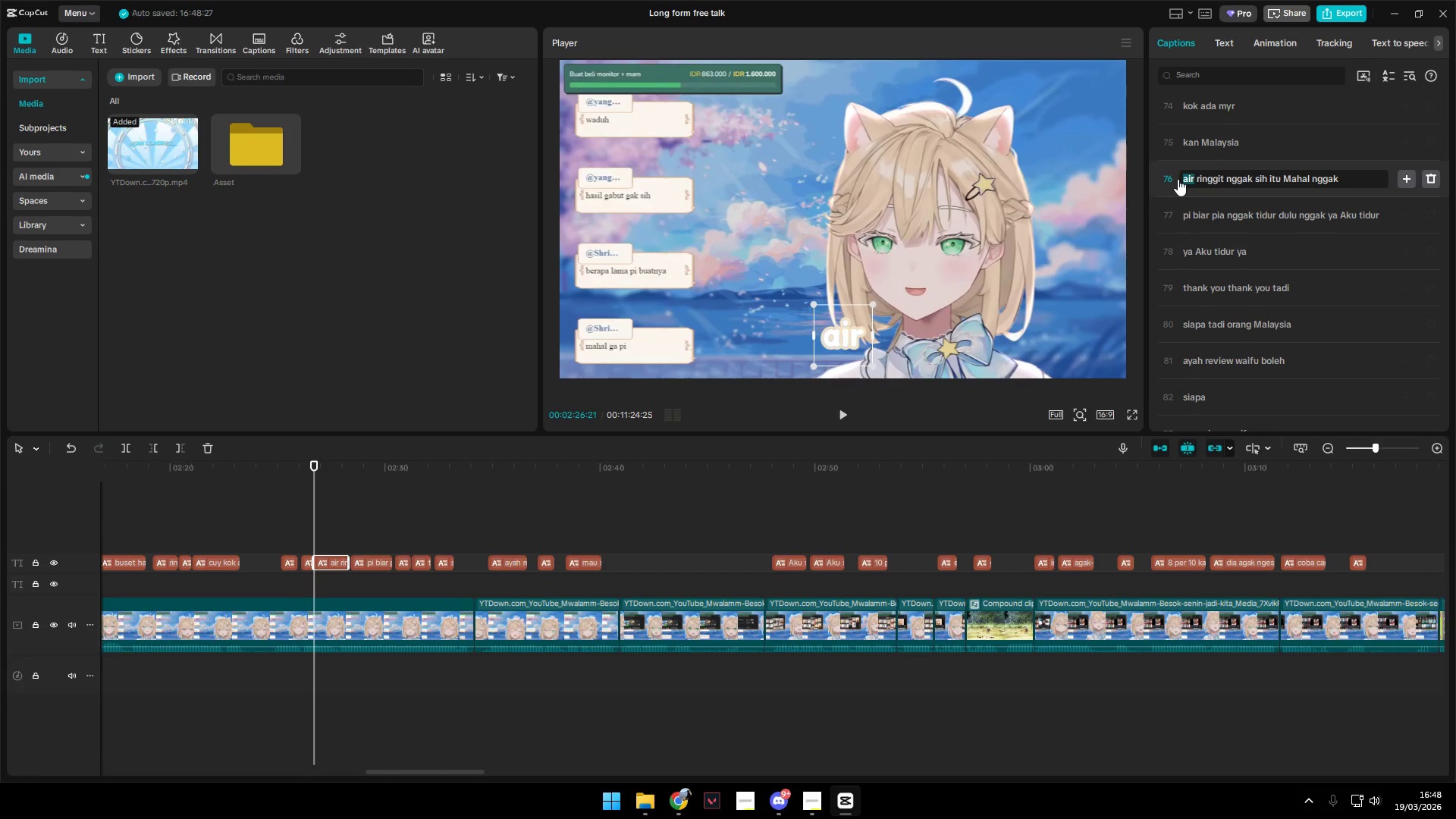 
key(Backspace)
 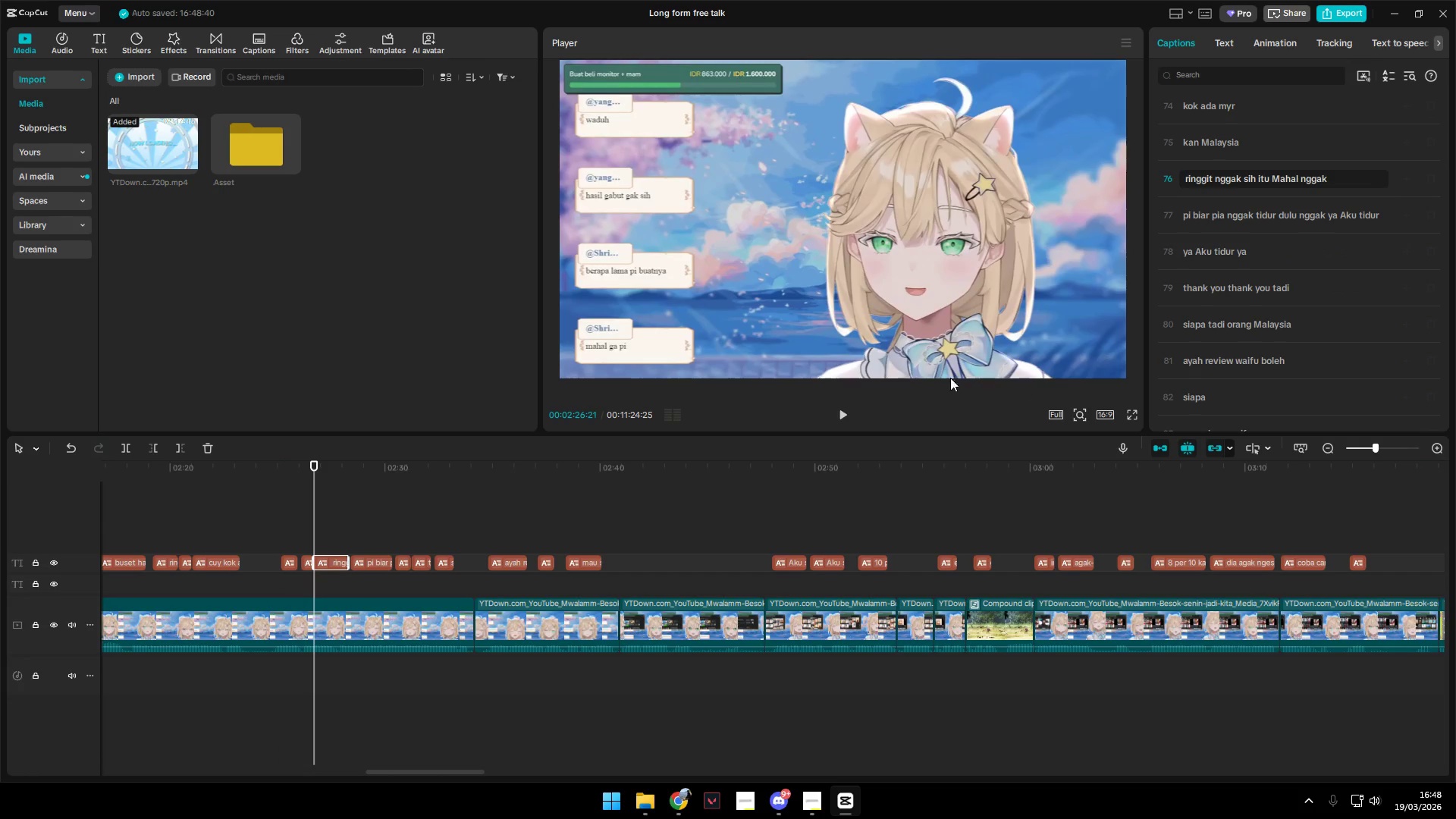 
left_click([852, 411])
 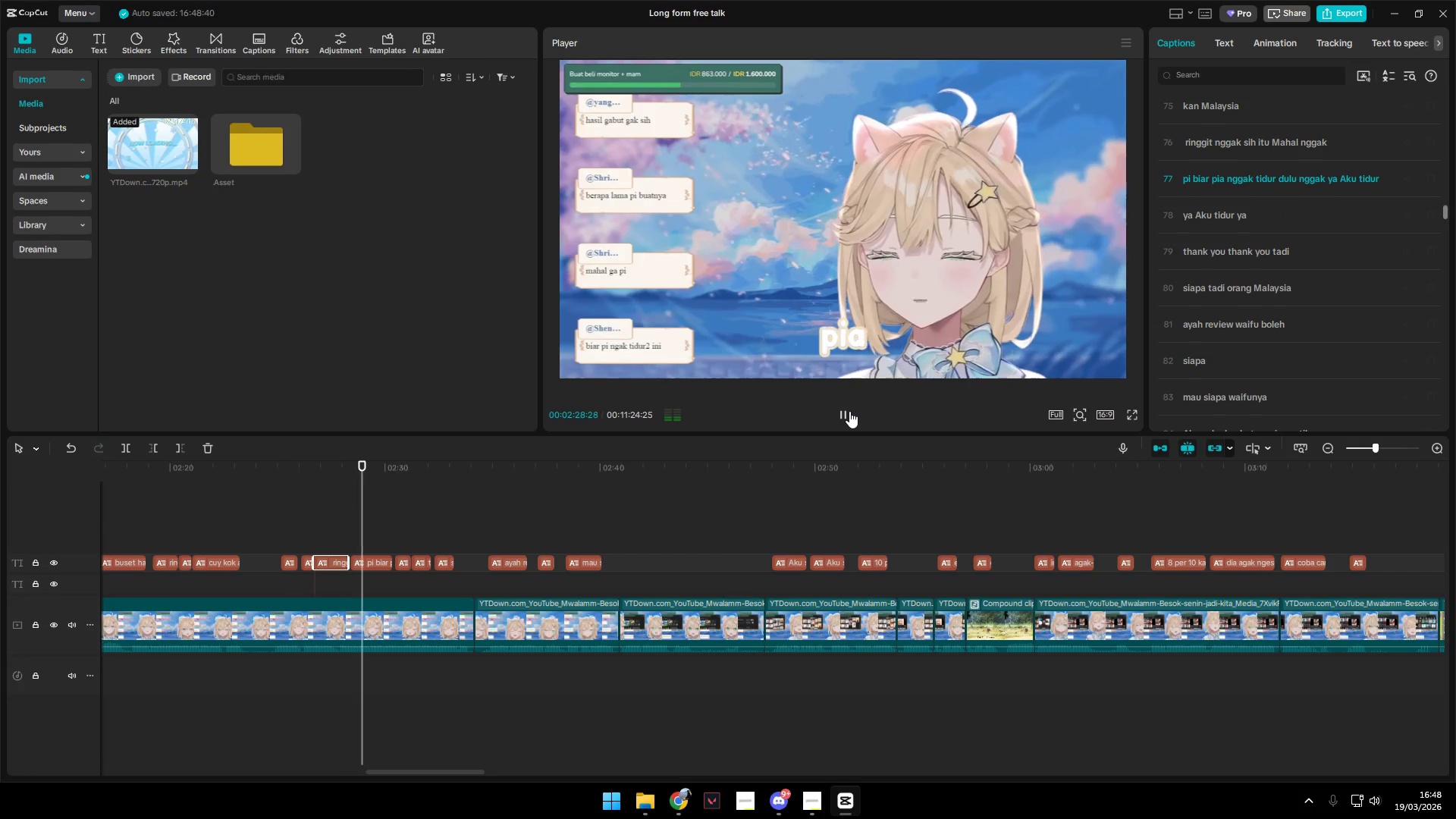 
double_click([849, 411])
 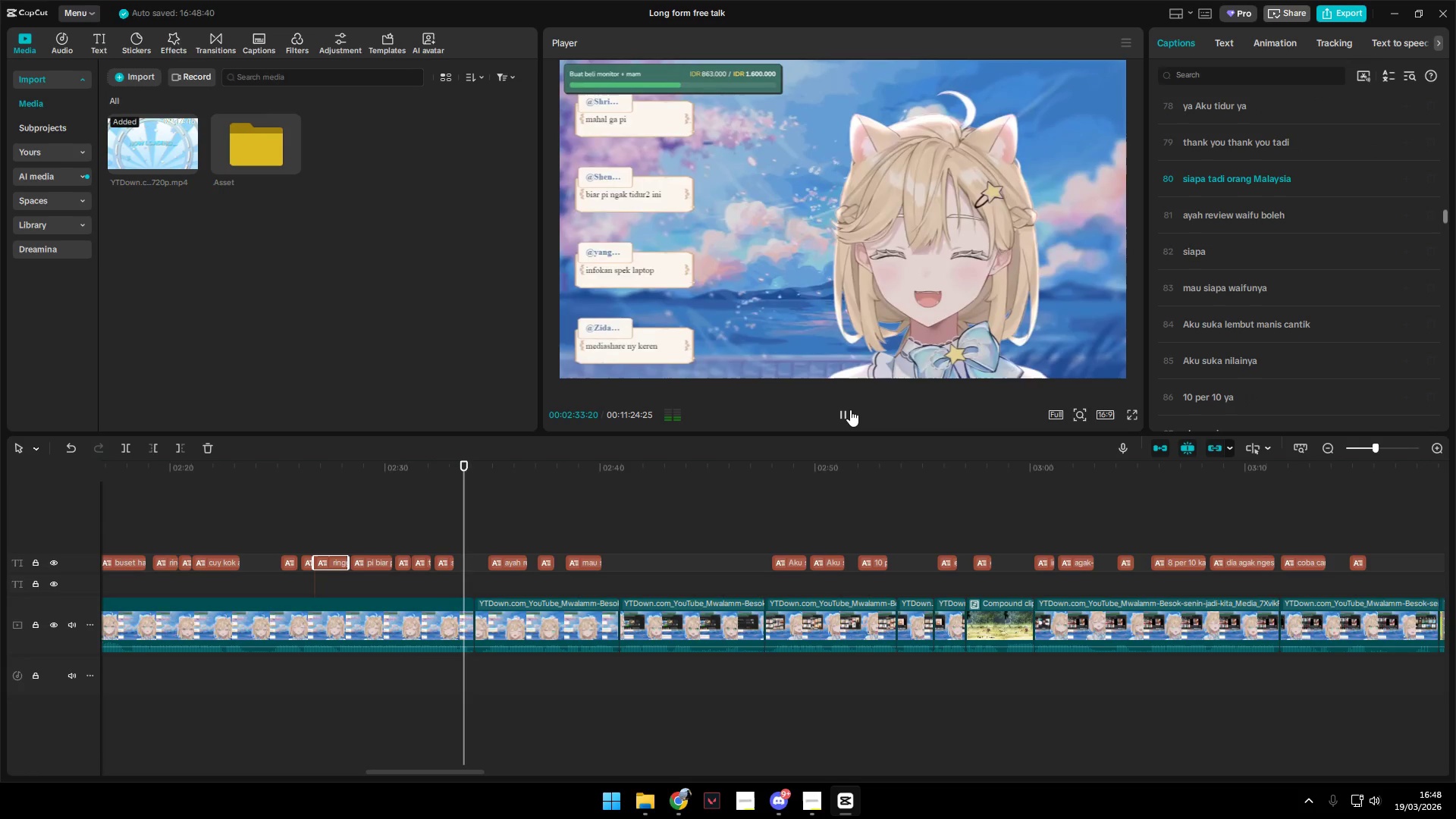 
wait(5.7)
 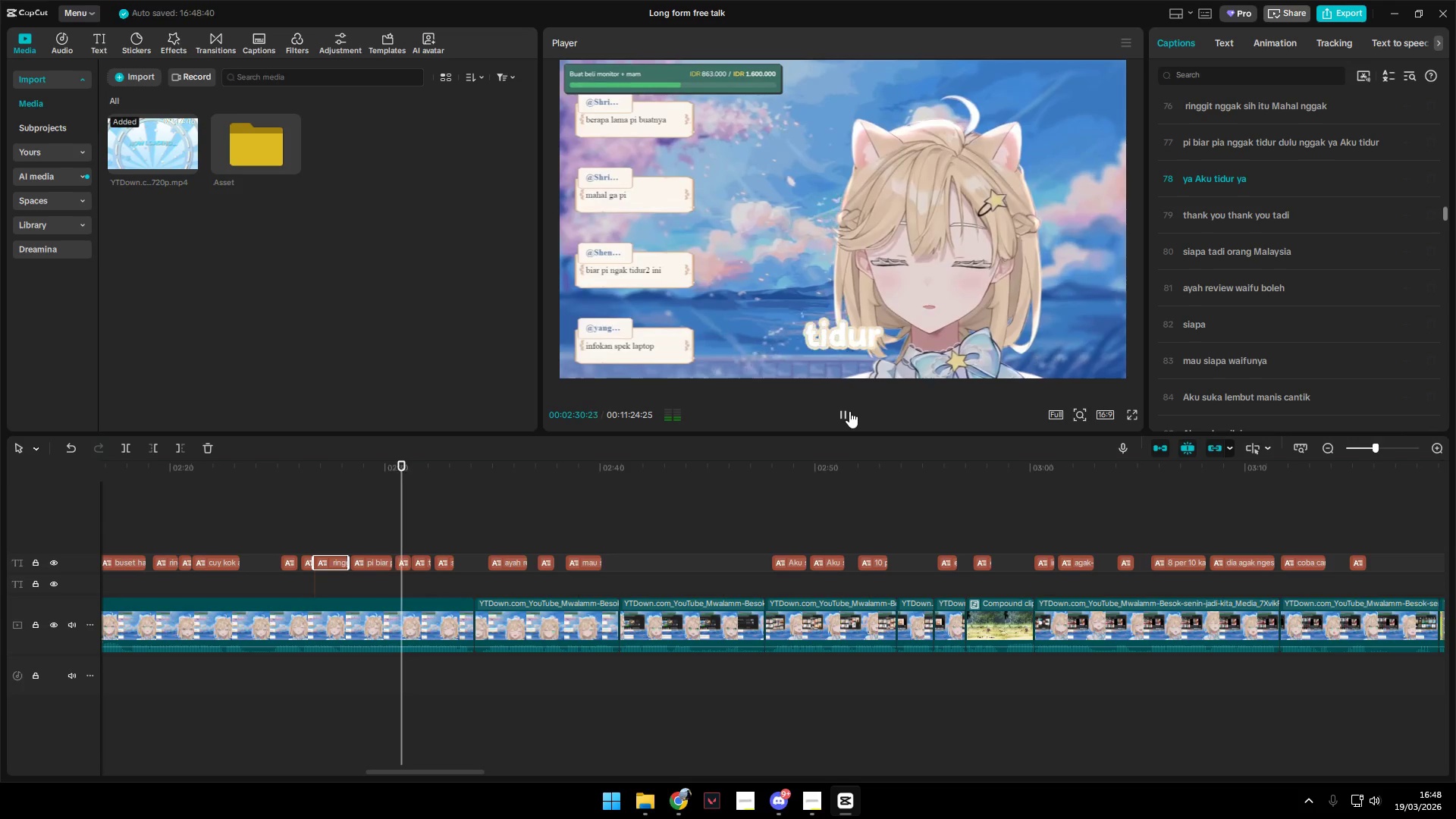 
left_click([850, 410])
 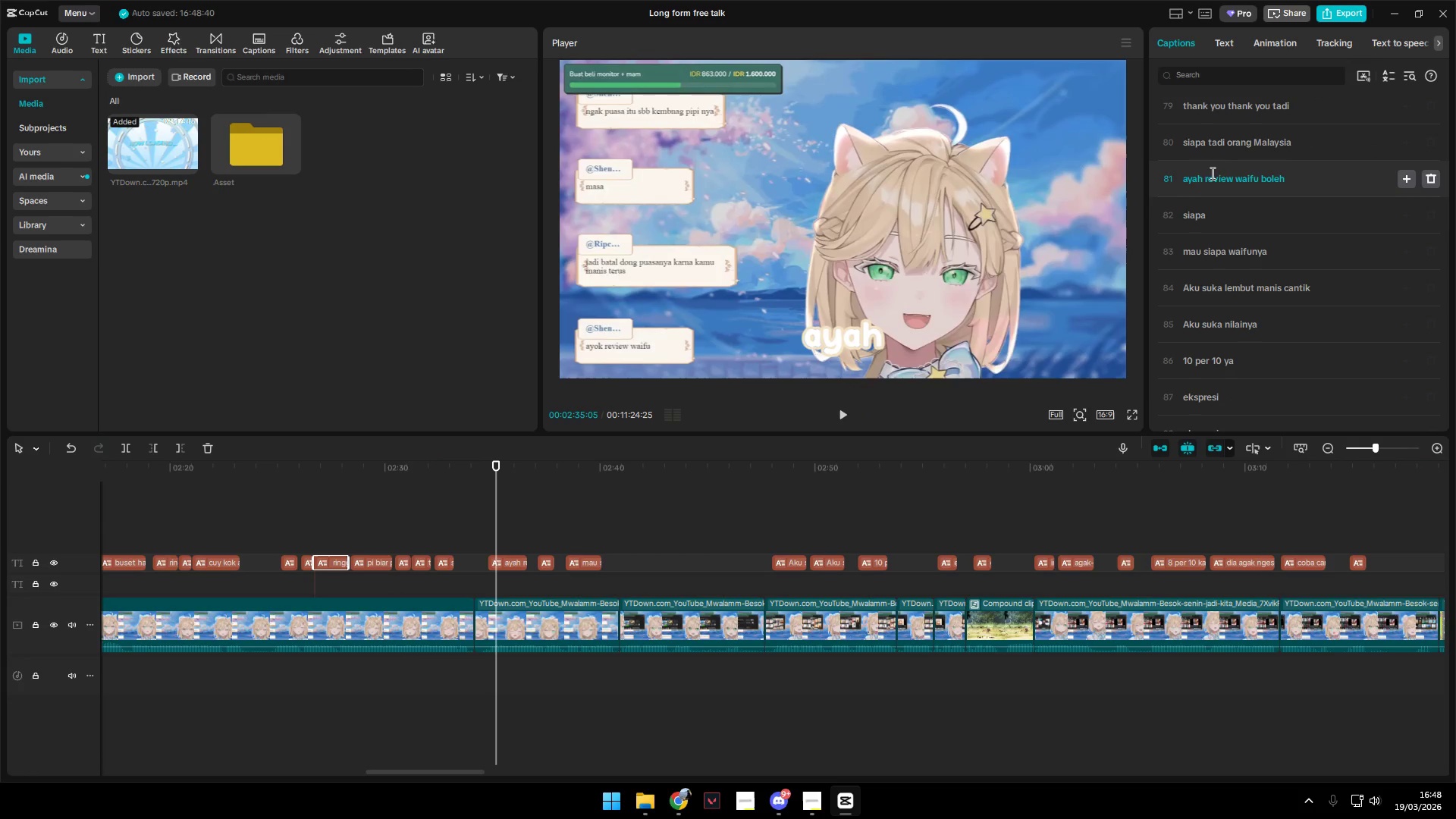 
left_click_drag(start_coordinate=[1202, 182], to_coordinate=[1178, 184])
 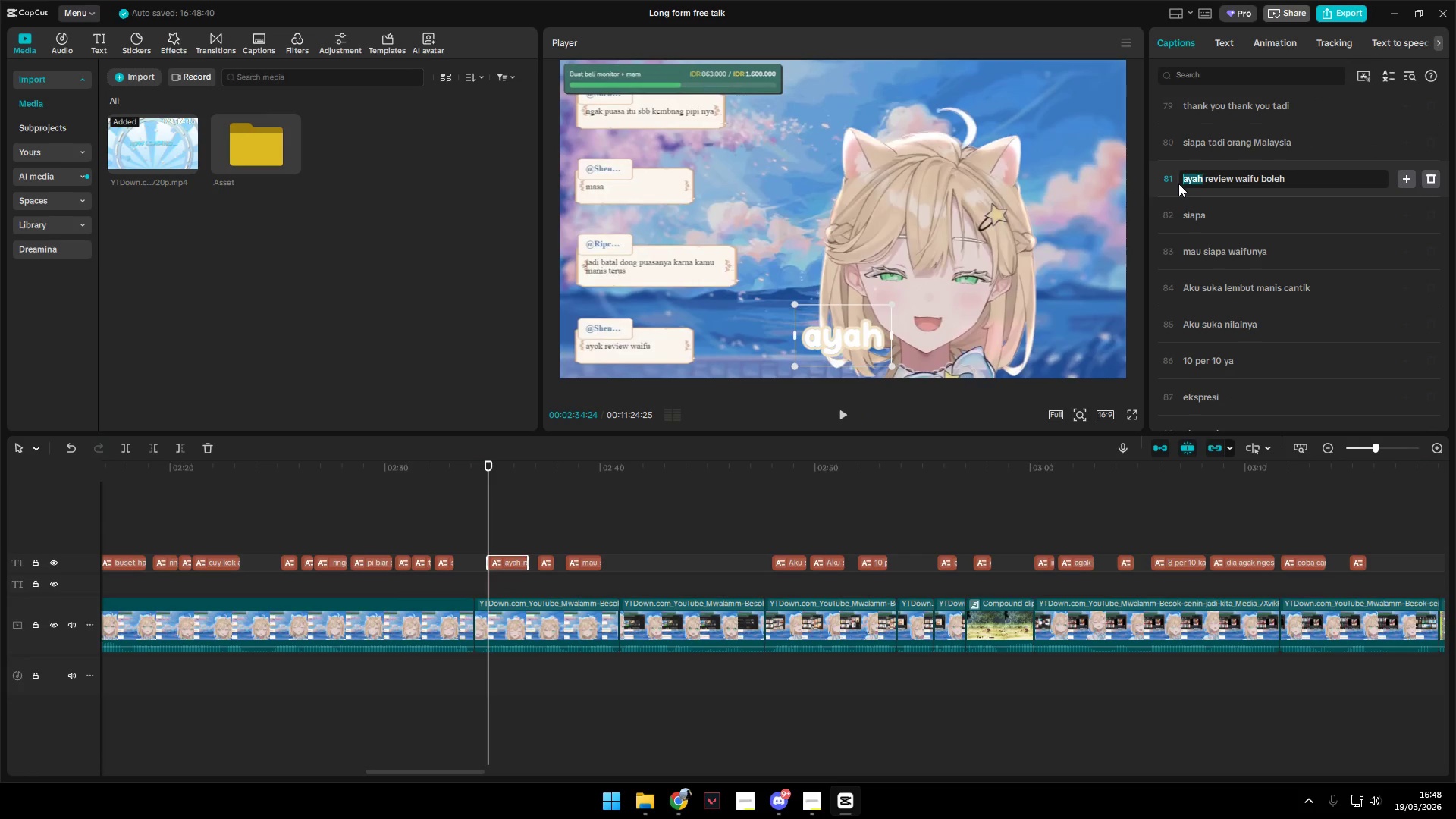 
type(ayo)
 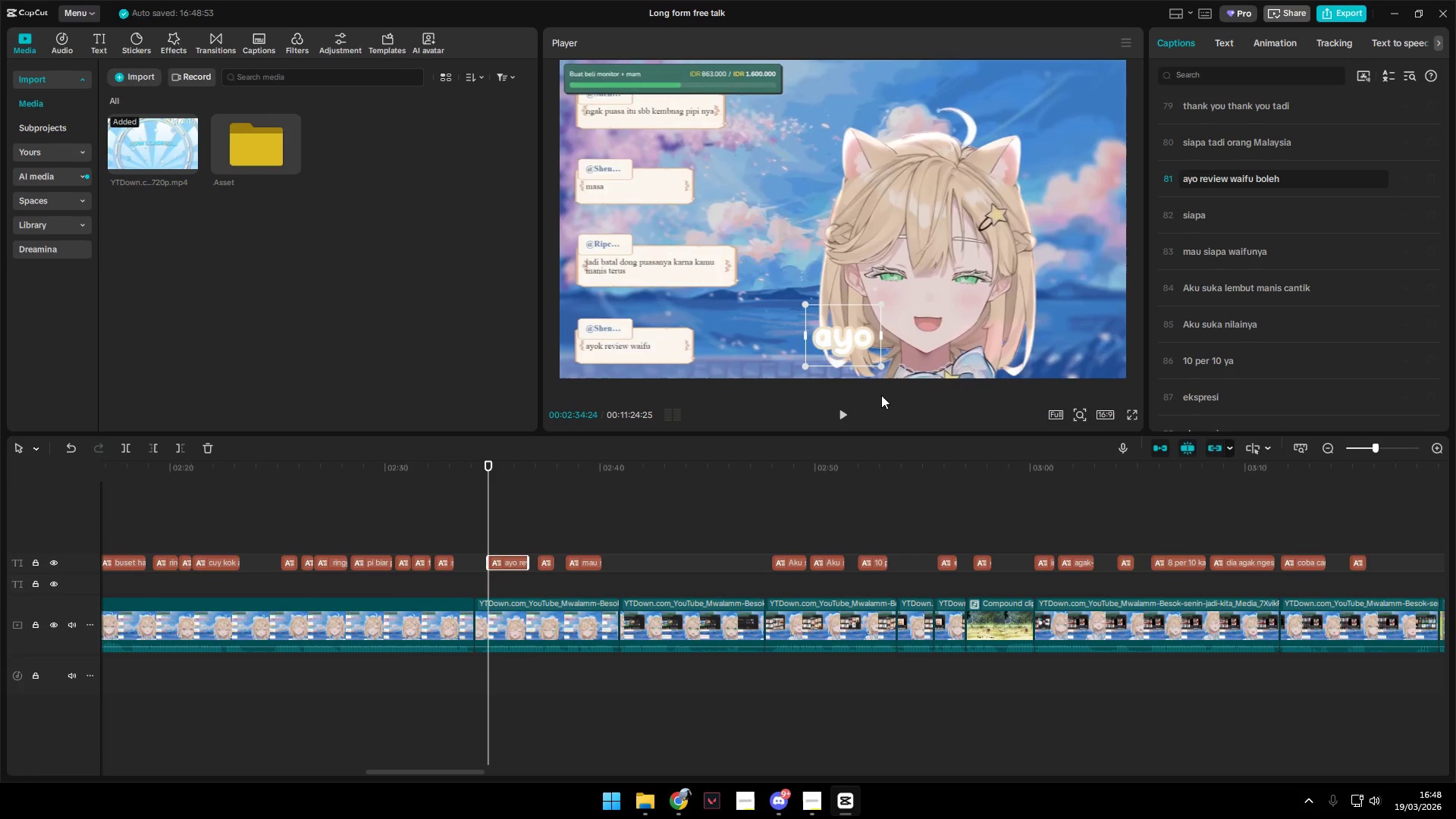 
left_click([841, 411])
 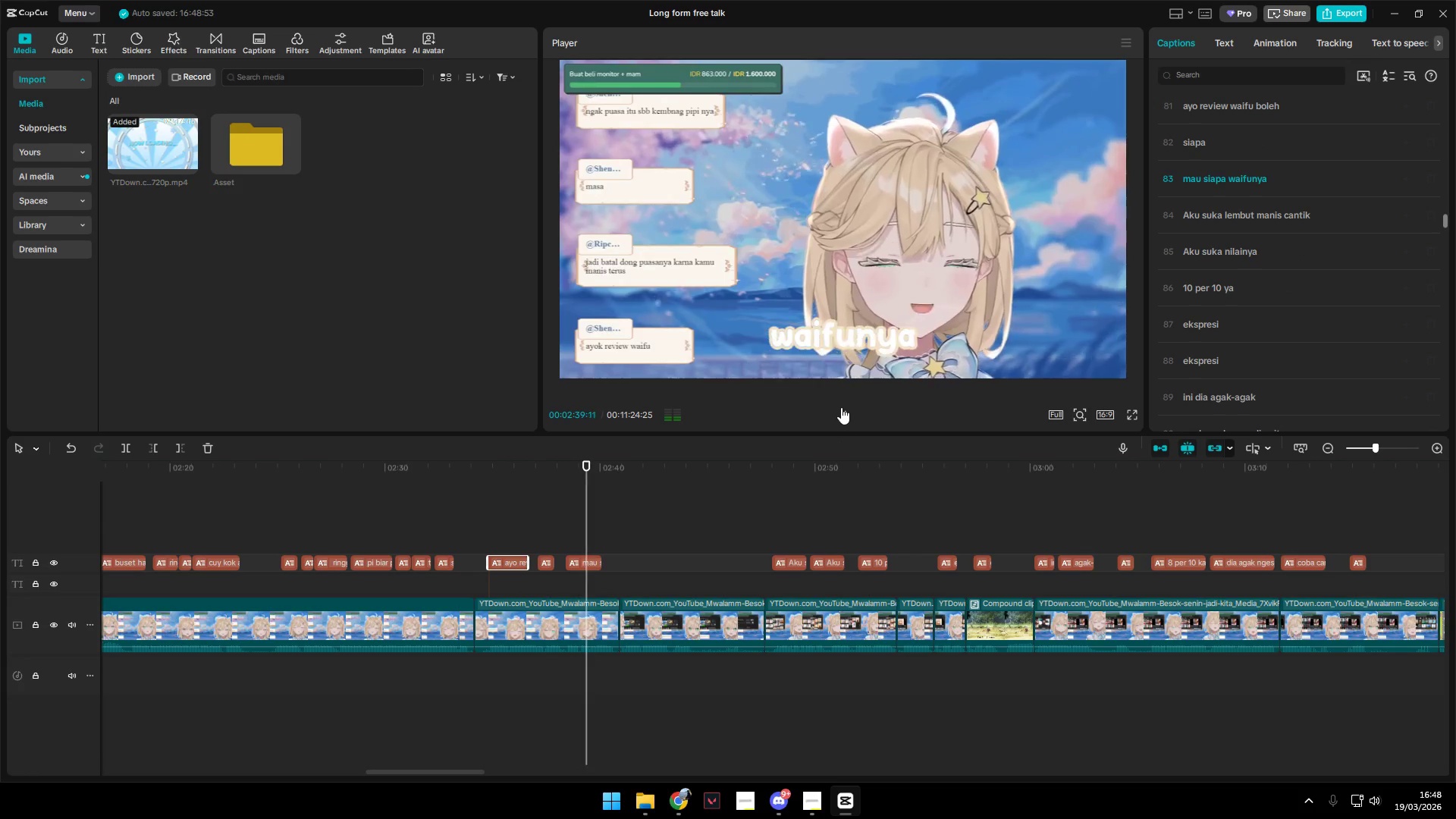 
wait(9.75)
 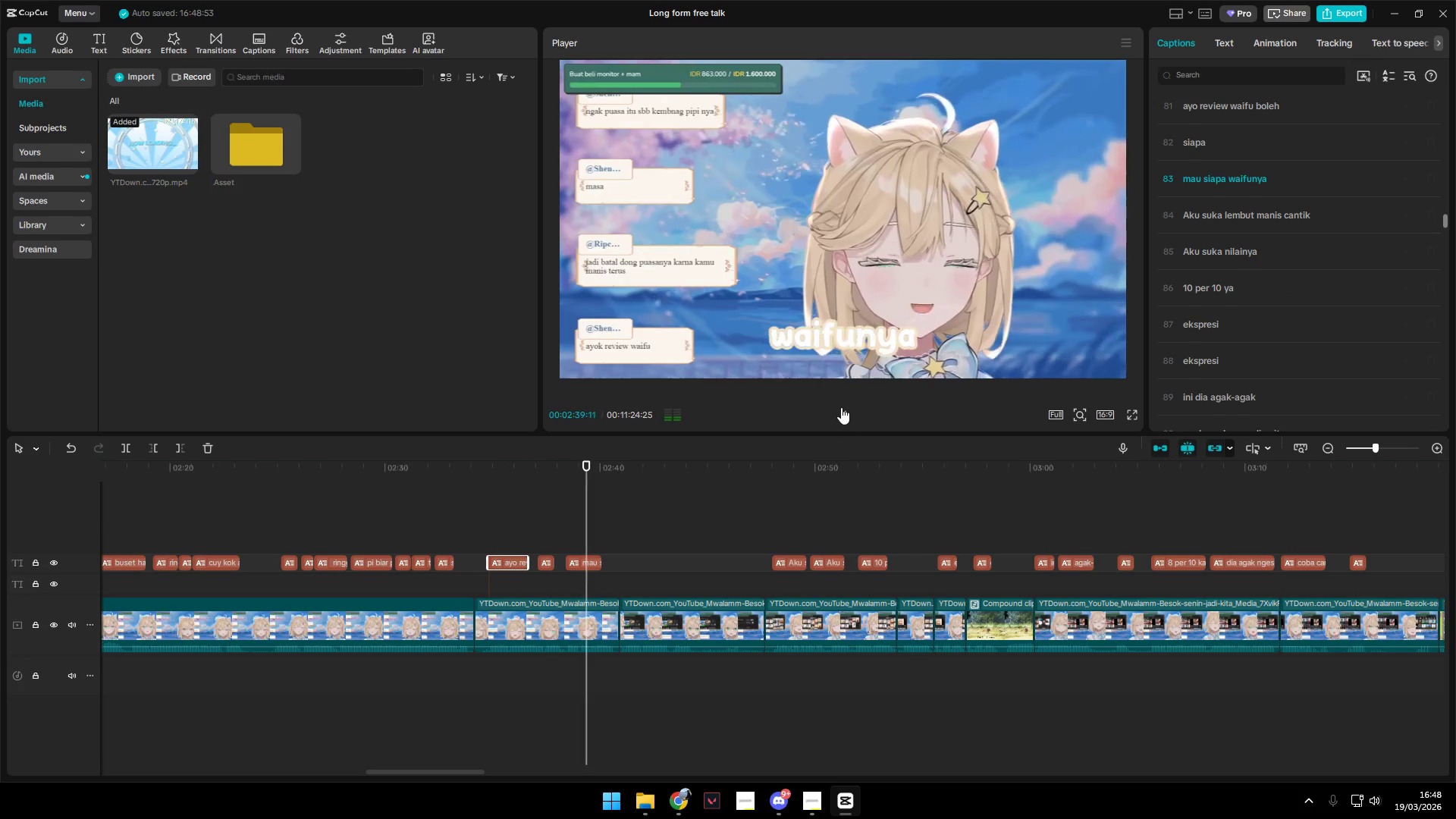 
left_click([842, 405])
 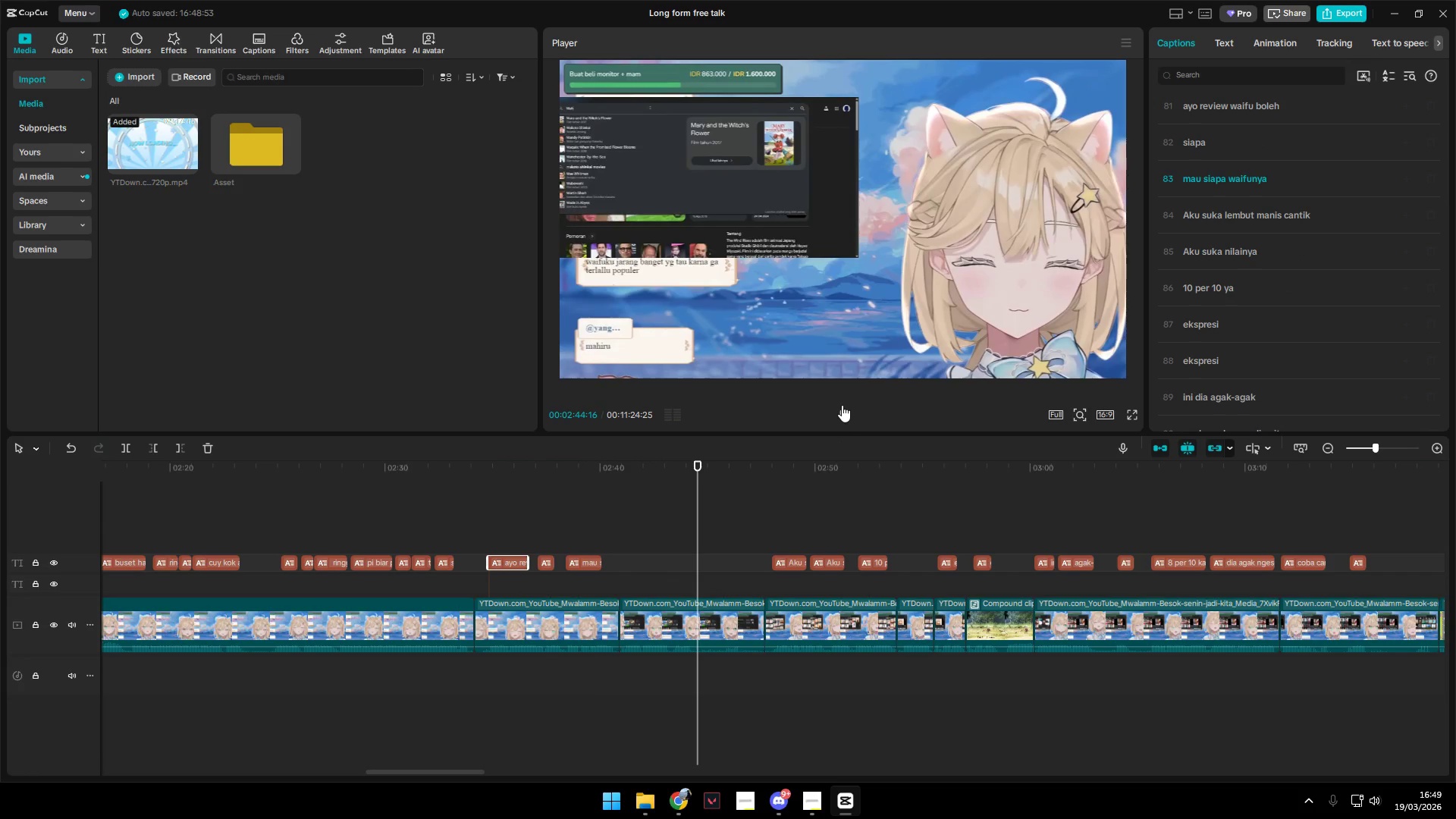 
left_click([842, 405])
 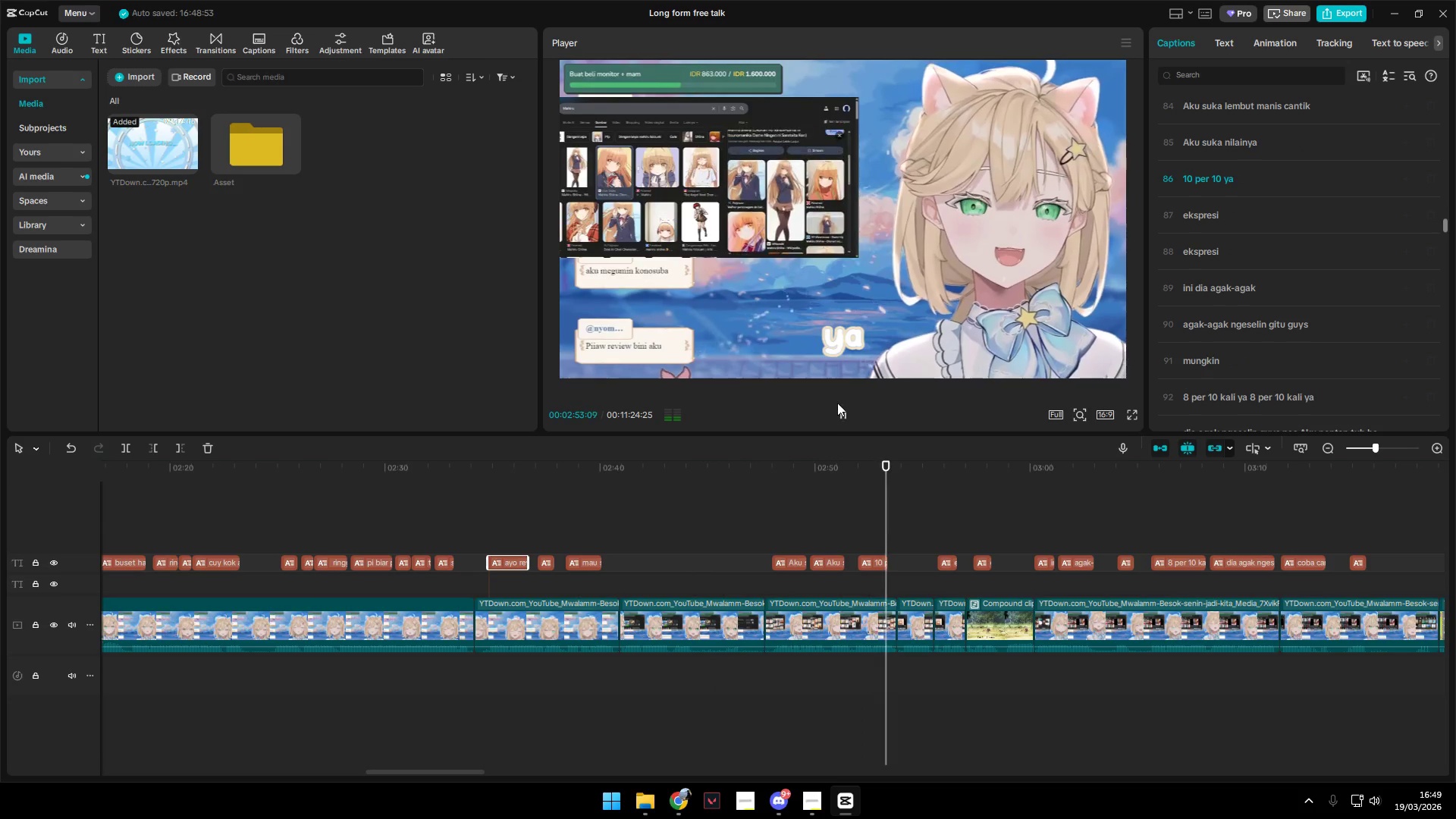 
wait(13.89)
 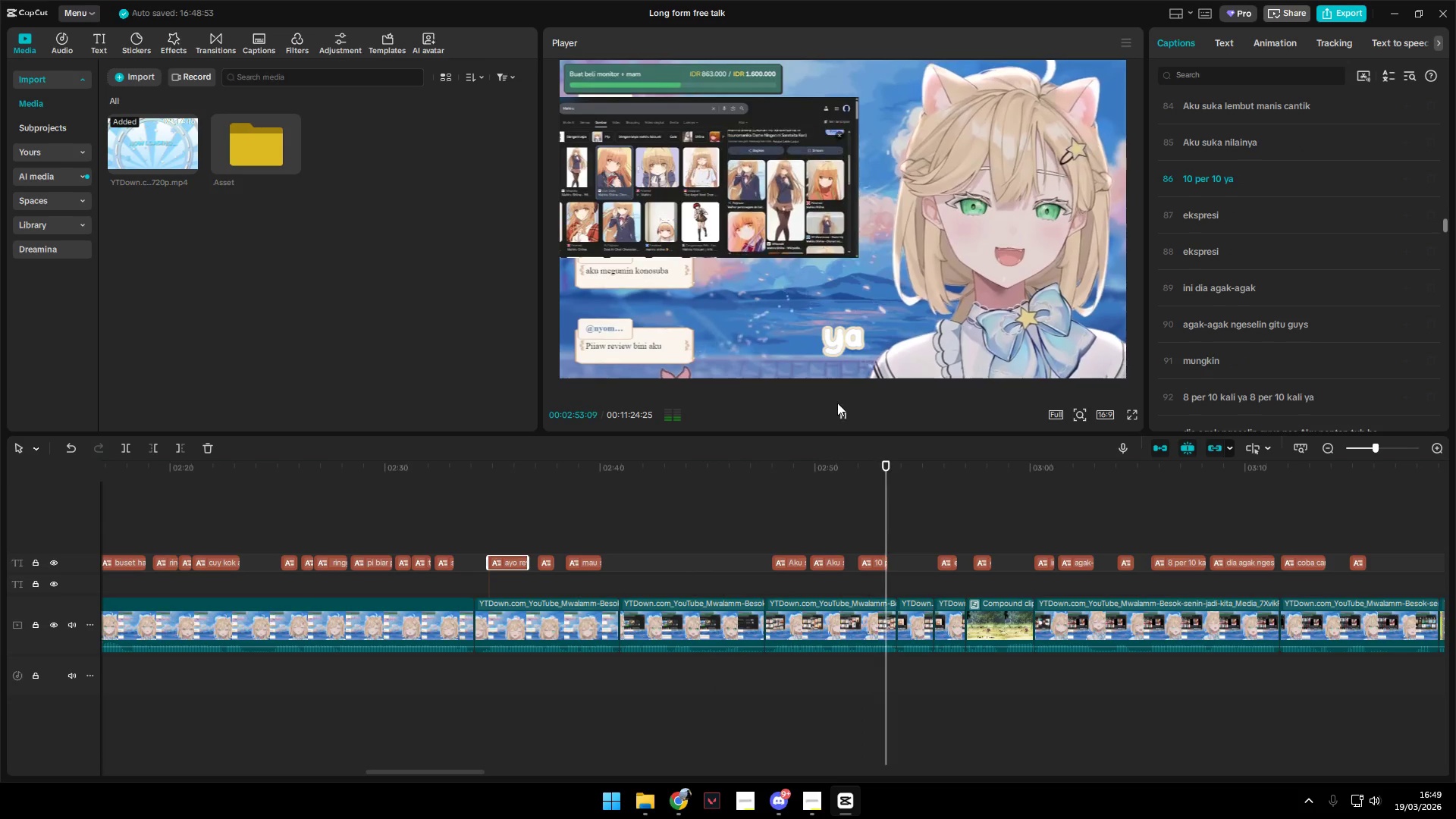 
left_click([830, 408])
 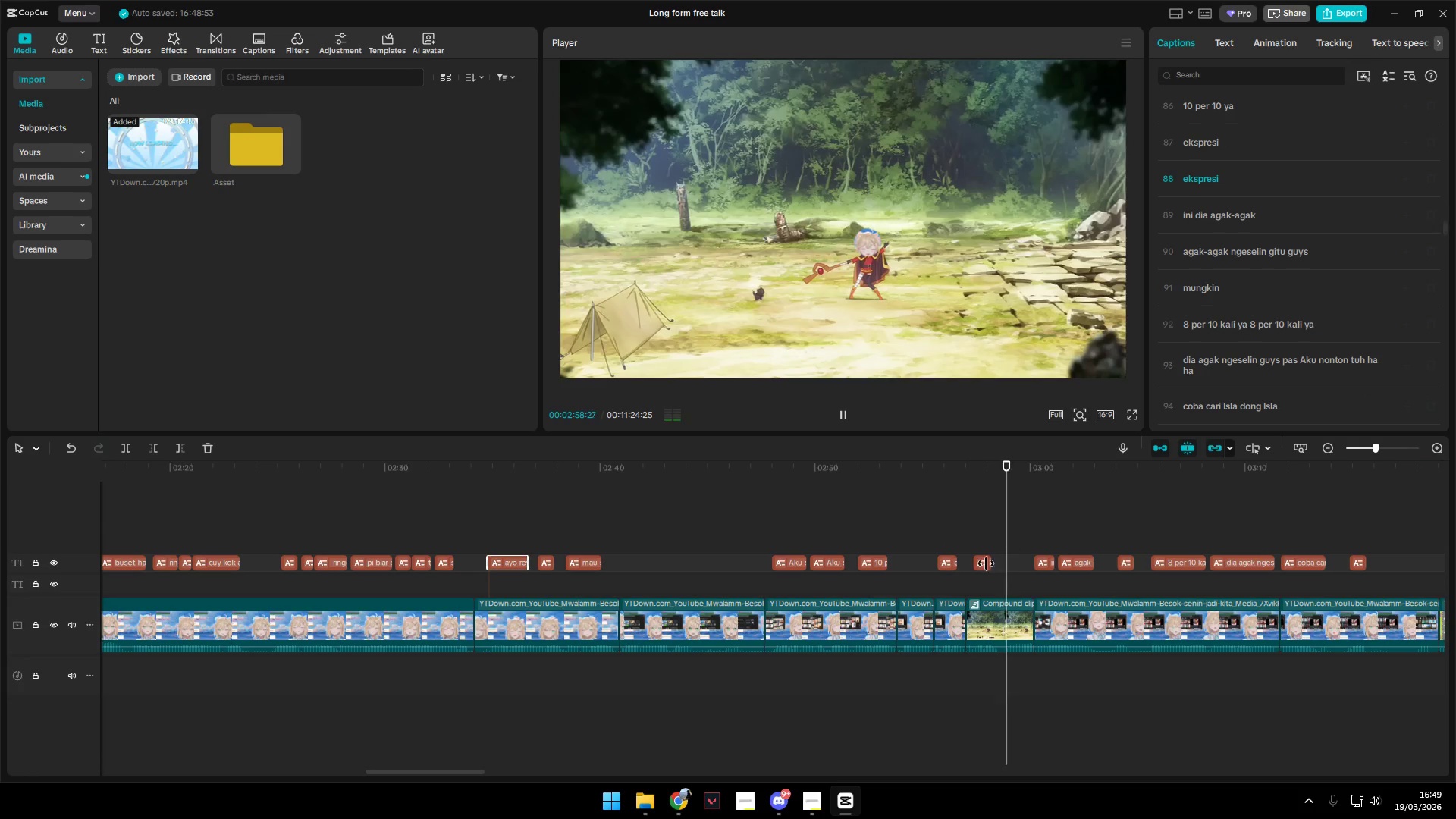 
left_click_drag(start_coordinate=[940, 535], to_coordinate=[985, 563])
 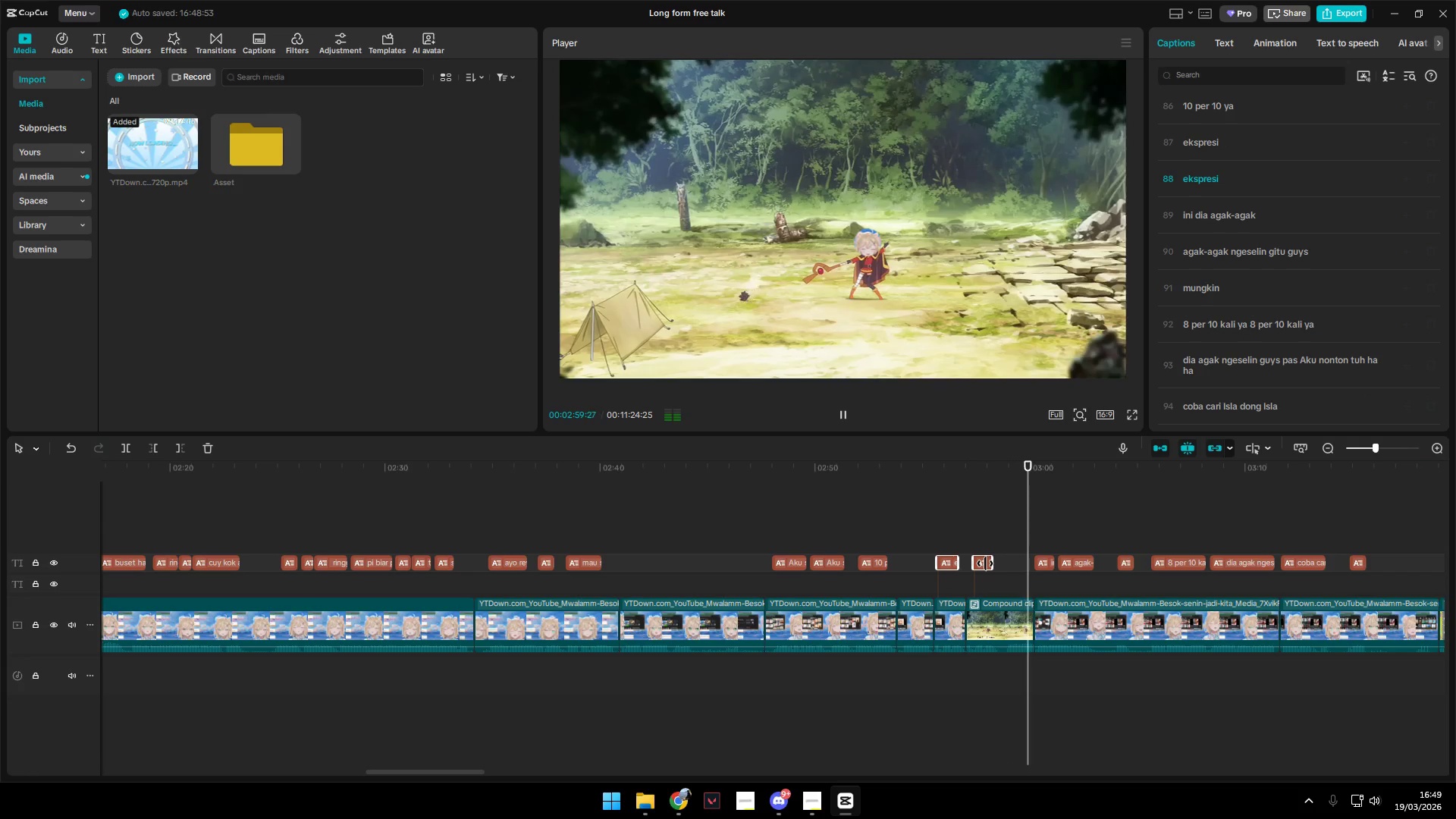 
key(Backspace)
 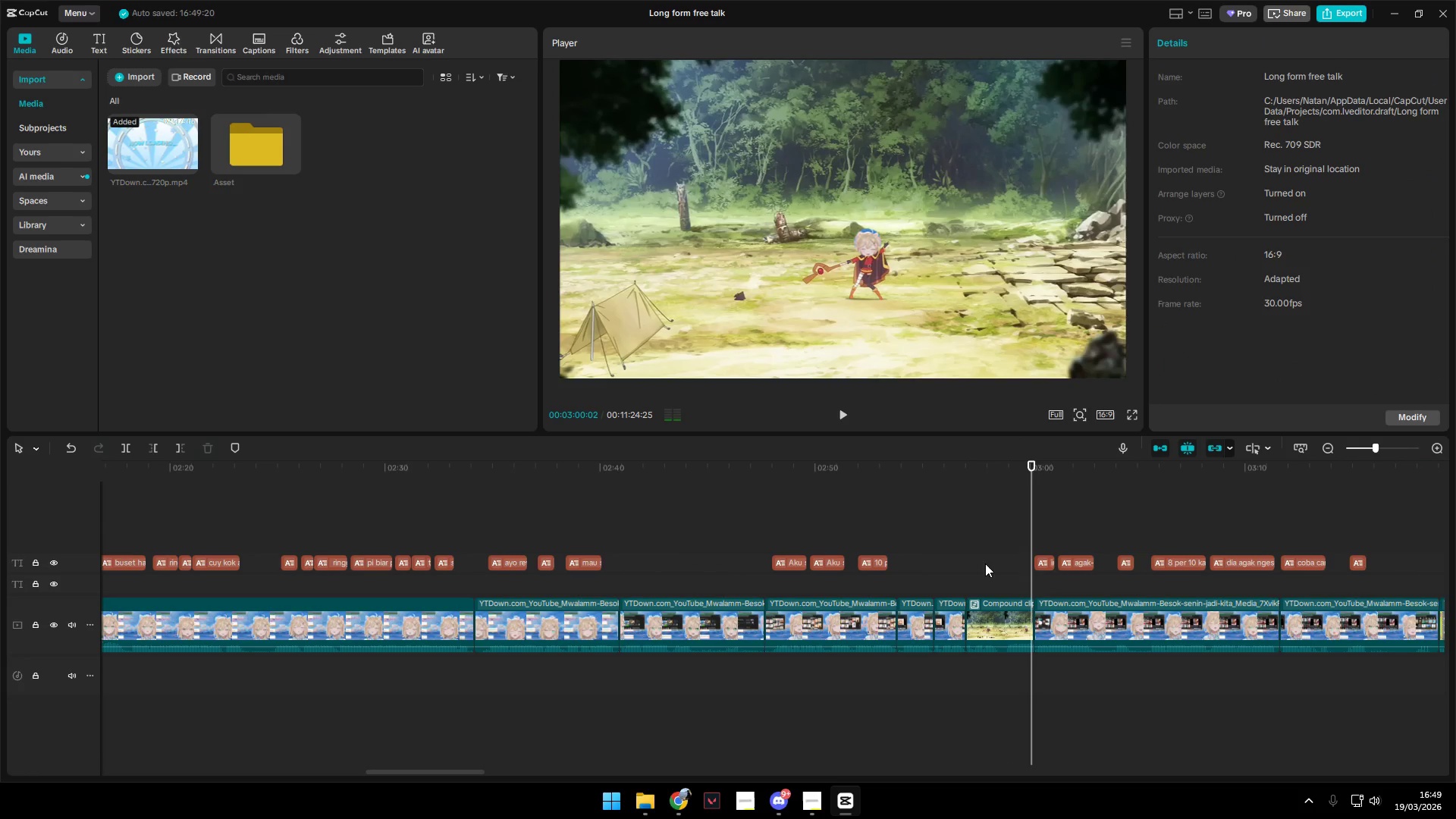 
key(Space)
 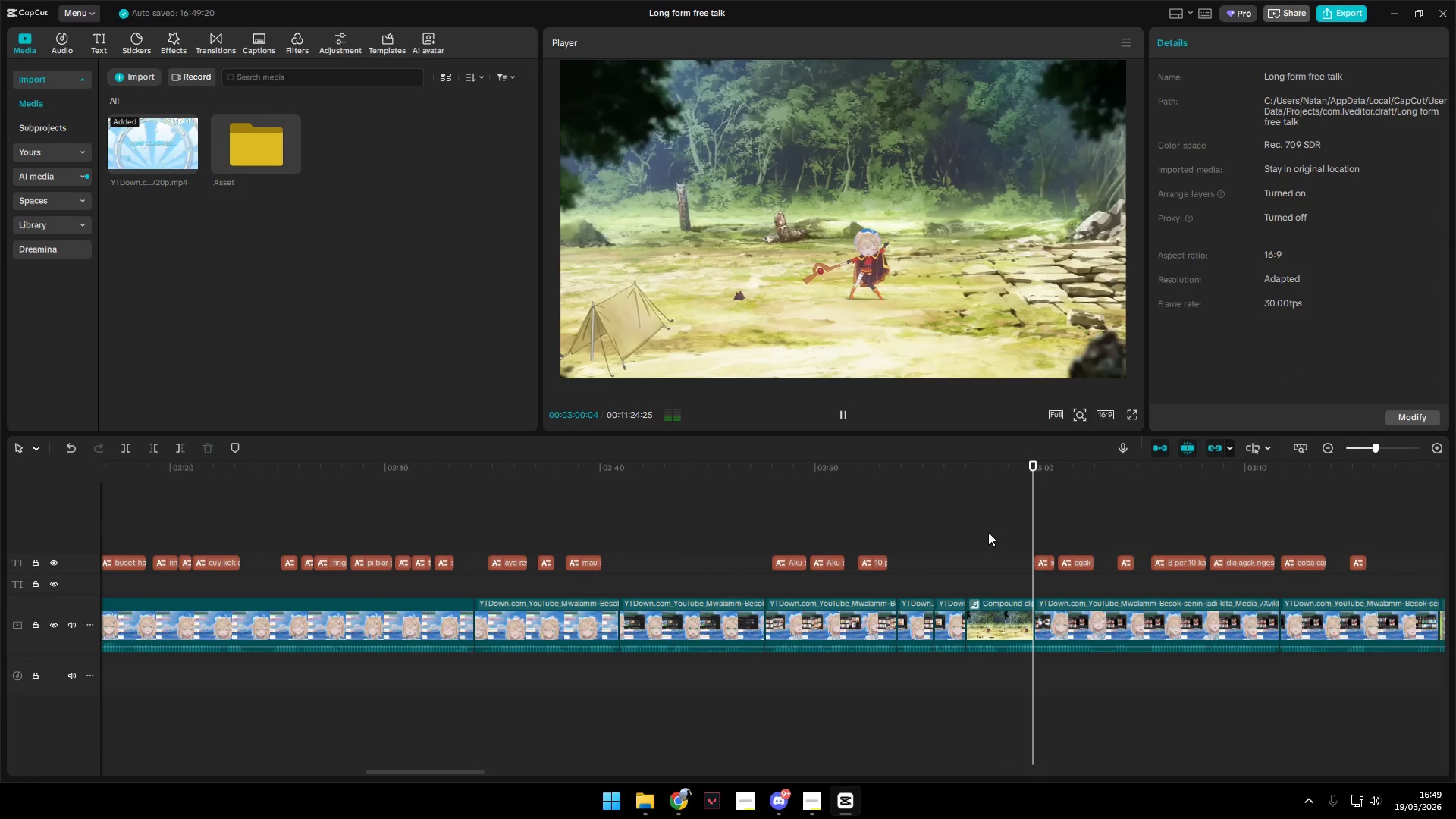 
key(Space)
 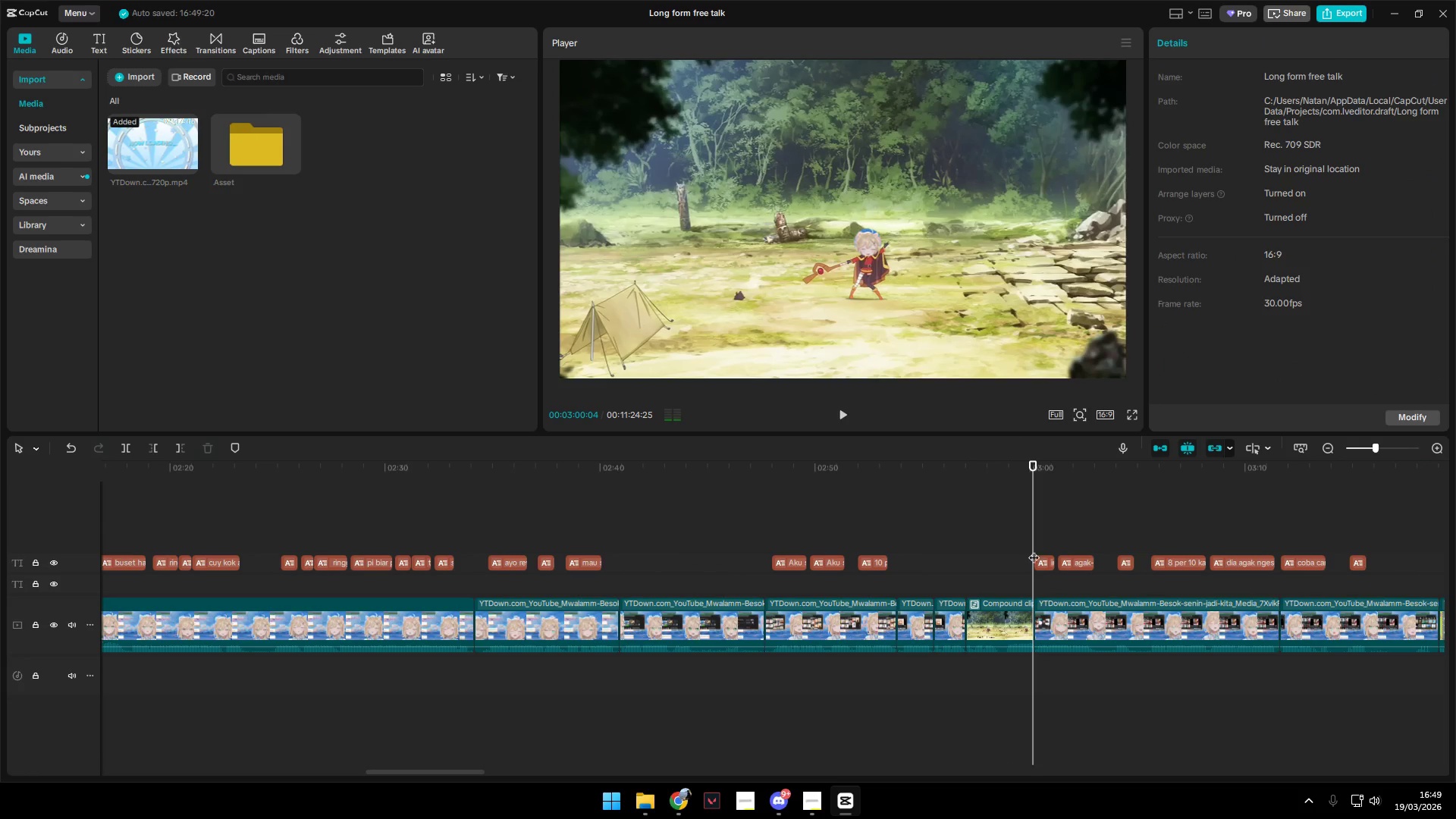 
key(Space)
 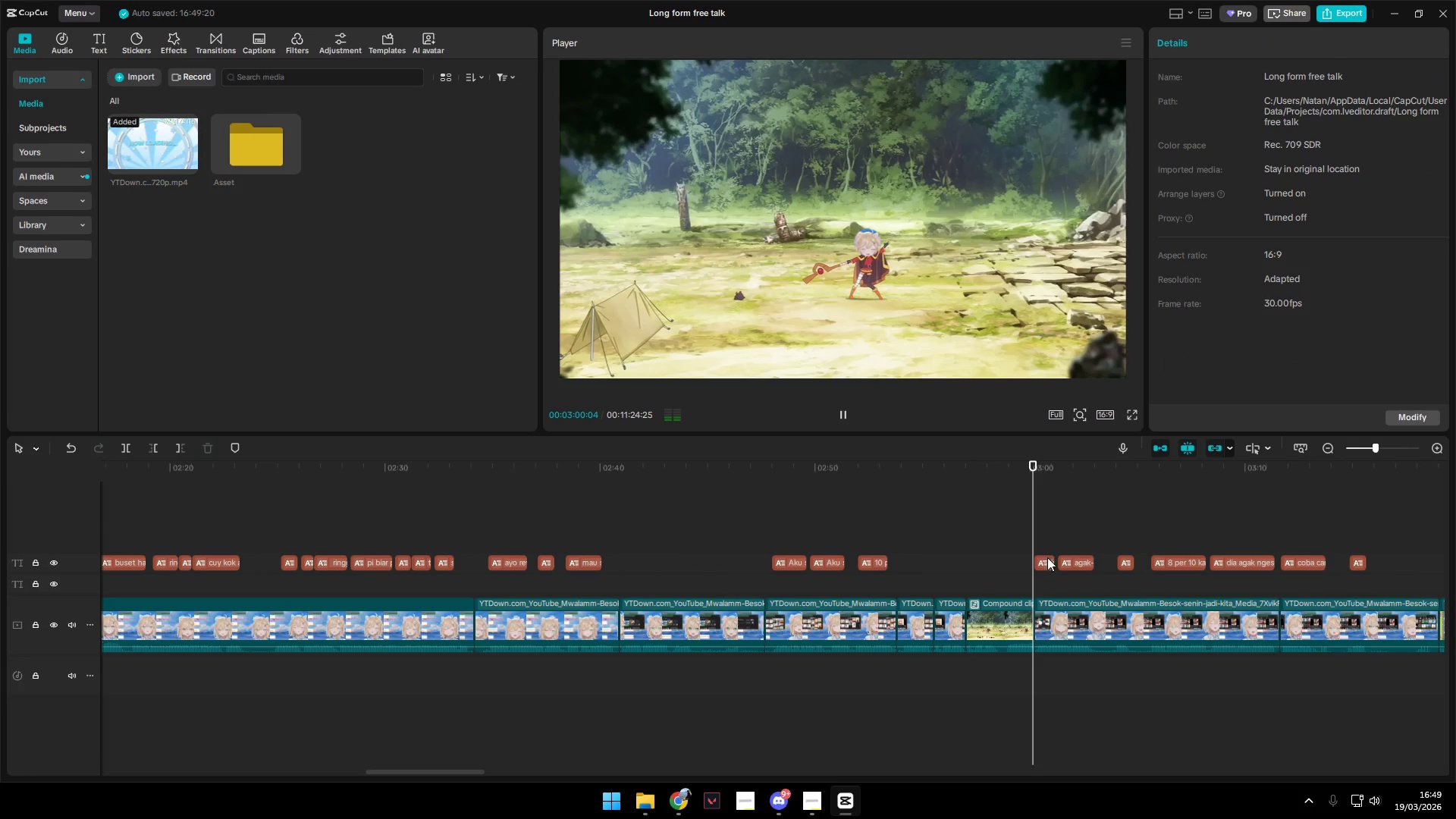 
left_click([1040, 559])
 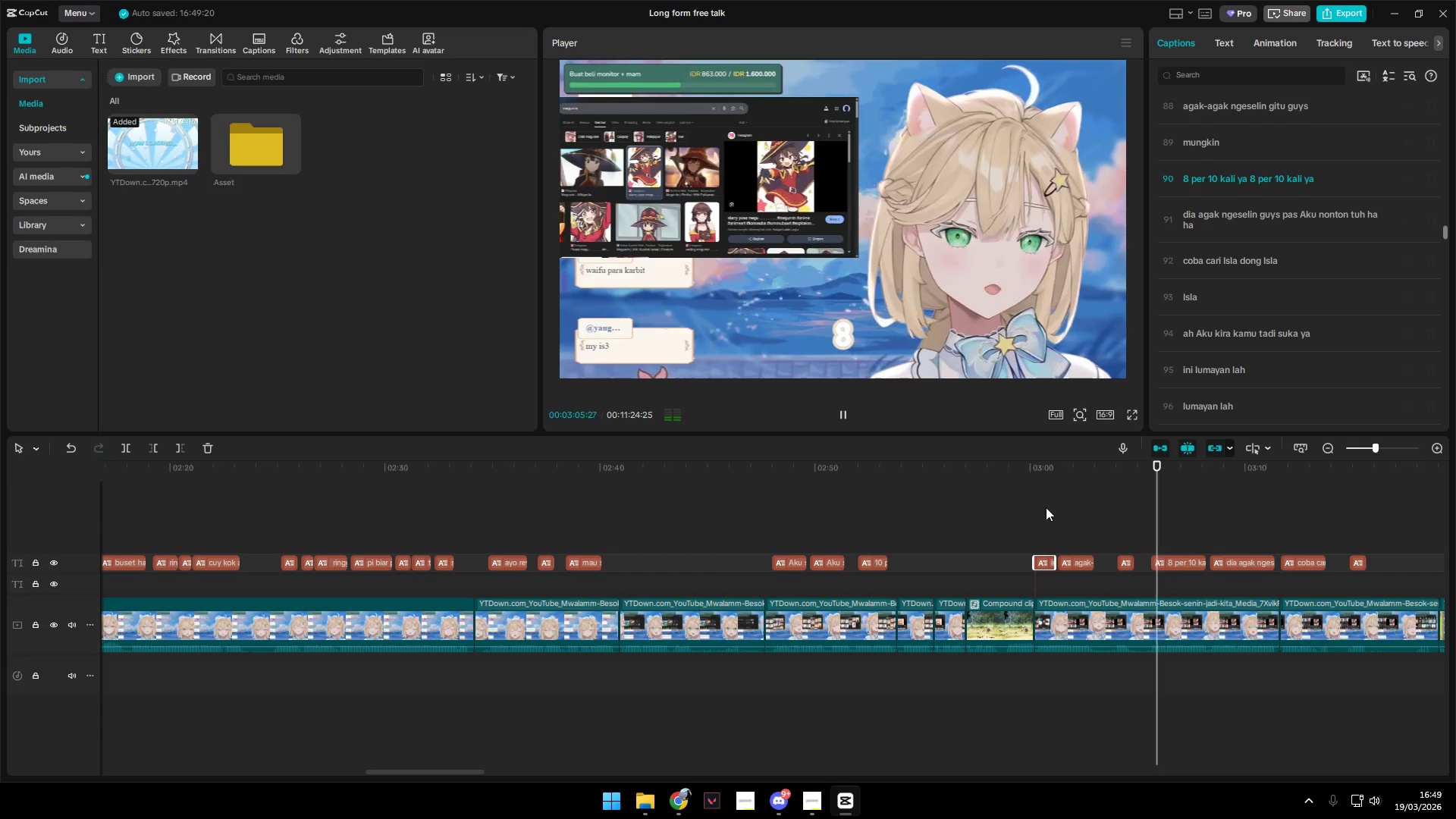 
wait(9.31)
 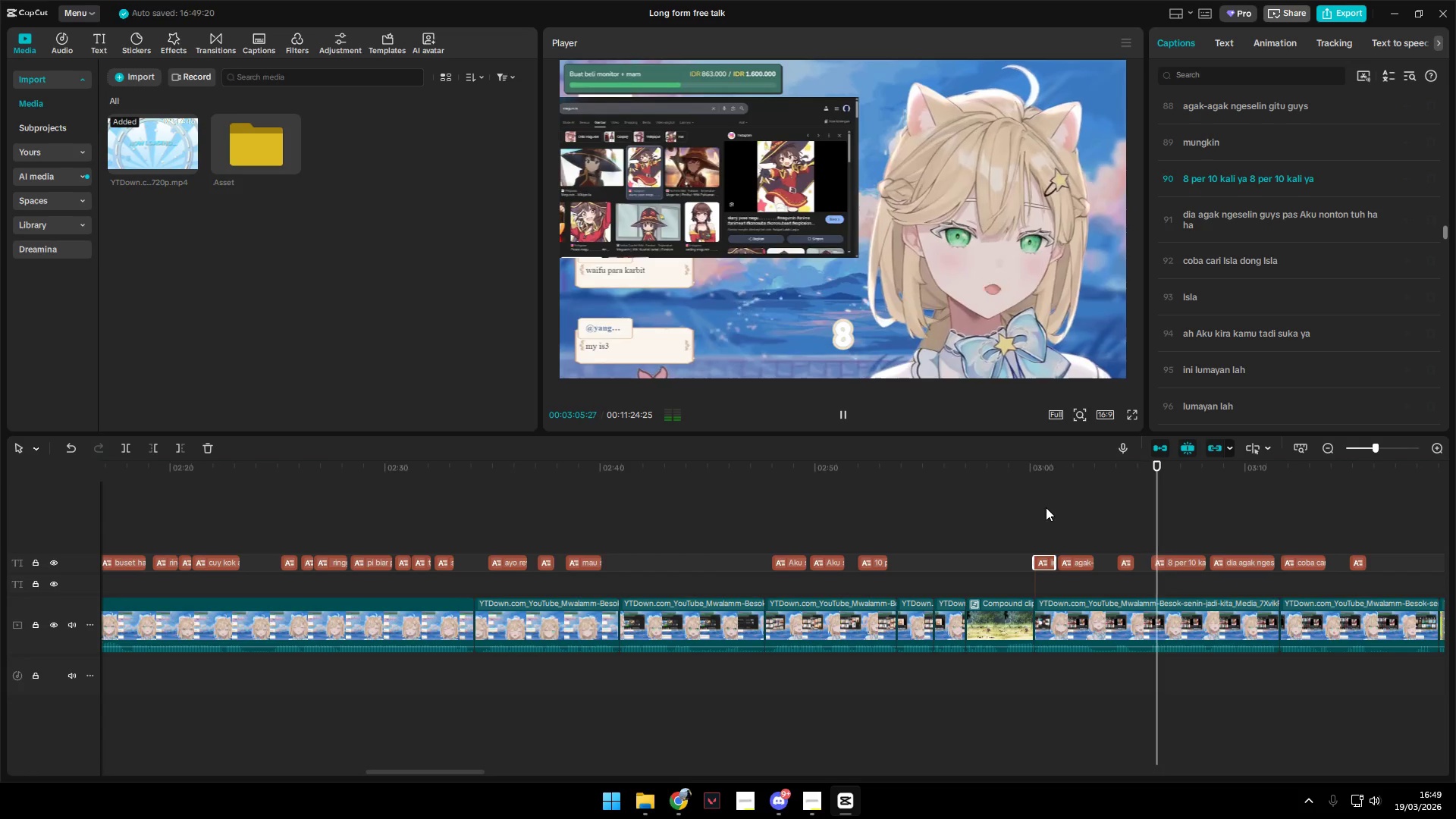 
hold_key(key=AltLeft, duration=1.52)
scroll: coordinate [1117, 546], scroll_direction: down, amount: 4.0
 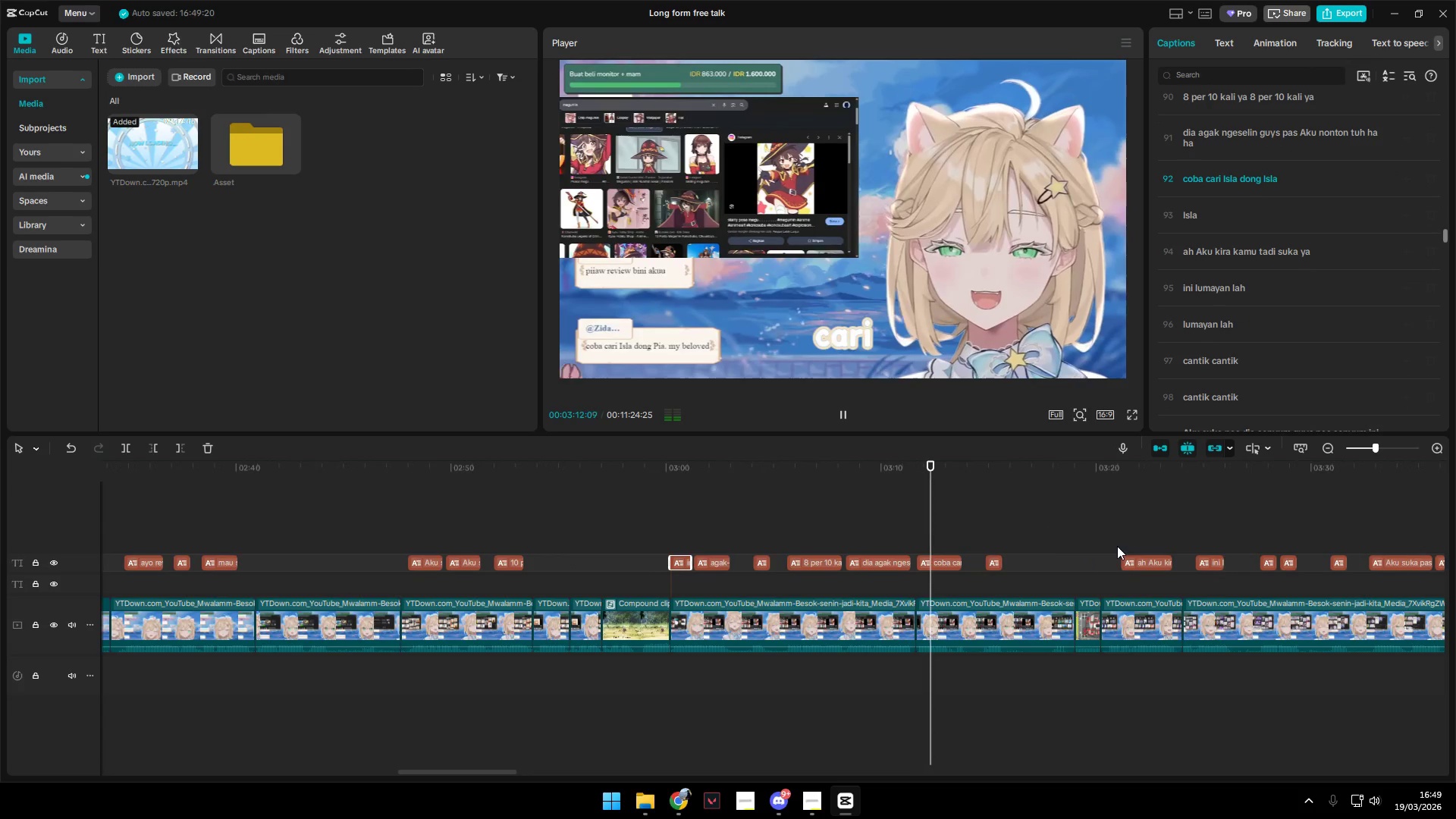 
hold_key(key=AltLeft, duration=1.5)
 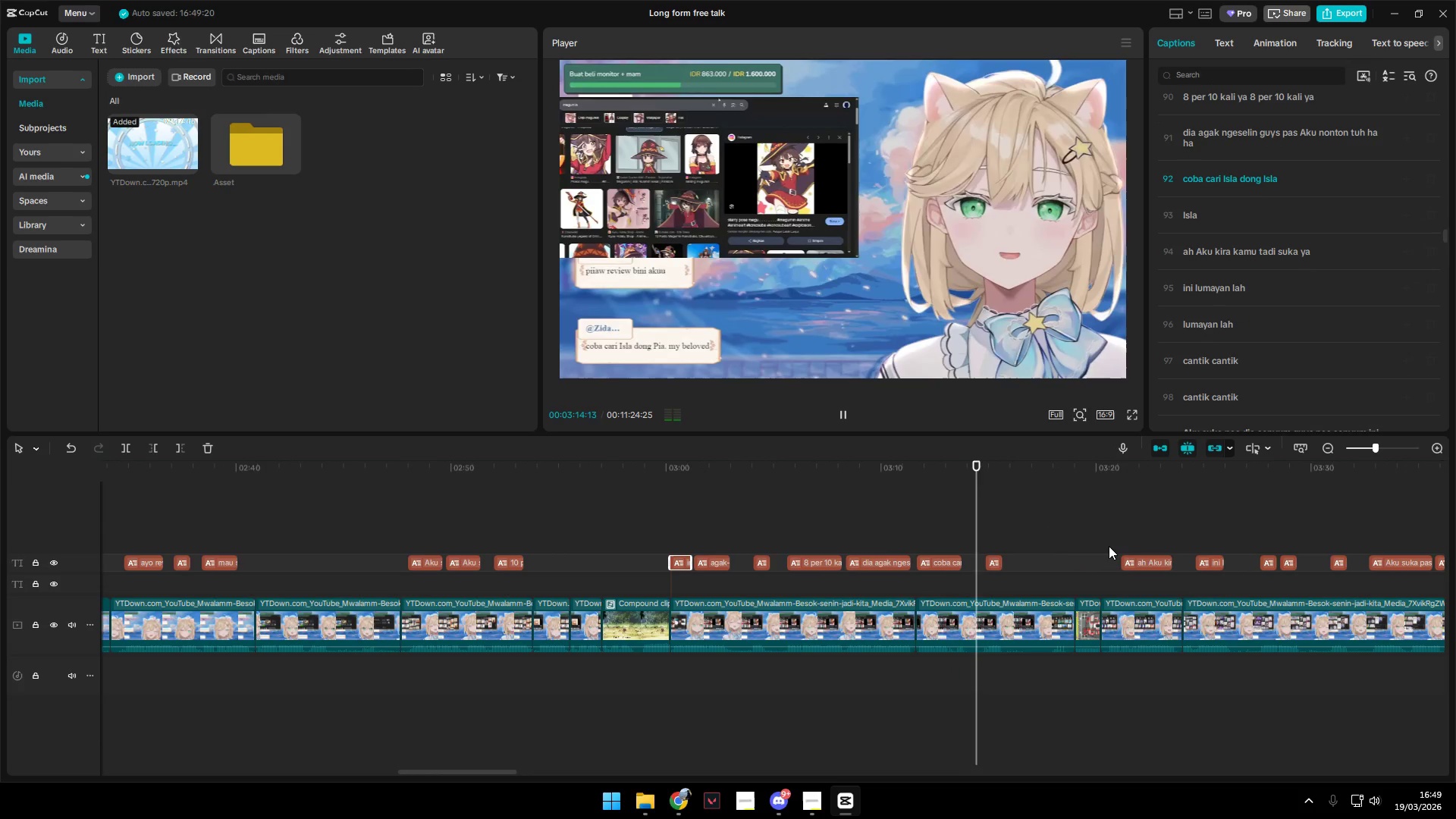 
hold_key(key=AltLeft, duration=1.52)
 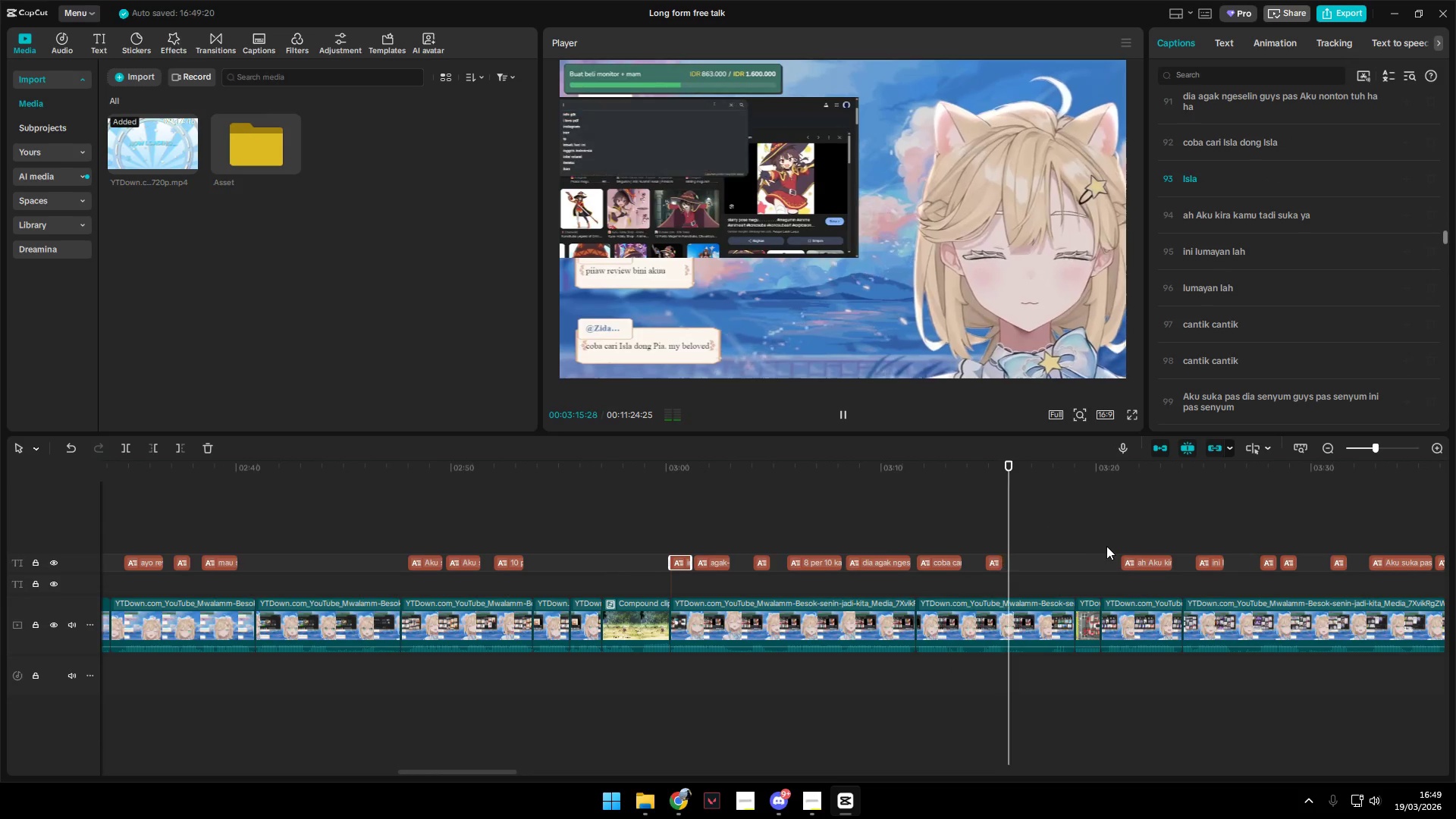 
hold_key(key=AltLeft, duration=1.5)
scroll: coordinate [1104, 546], scroll_direction: down, amount: 1.0
 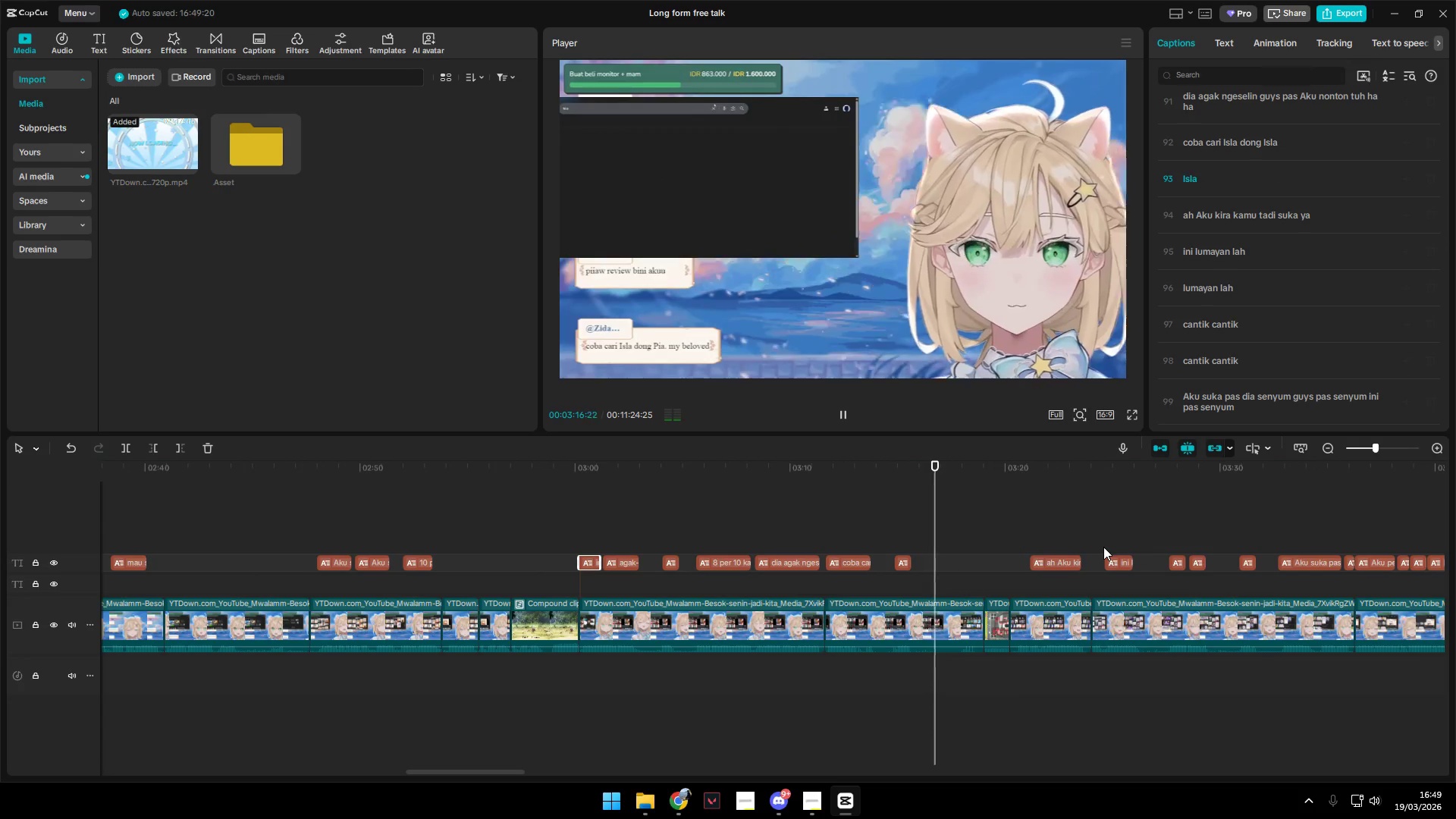 
key(Alt+AltLeft)
 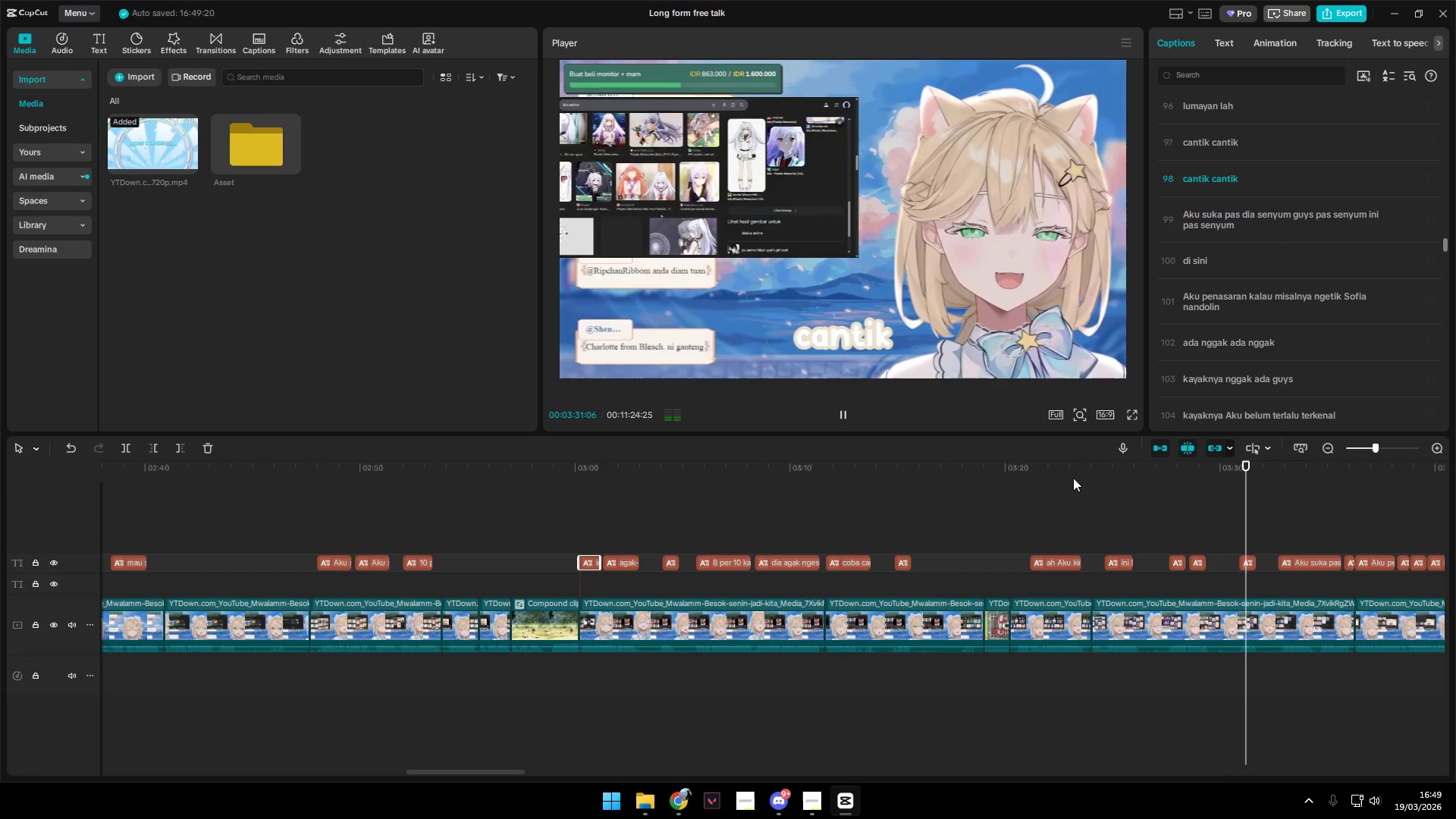 
wait(19.25)
 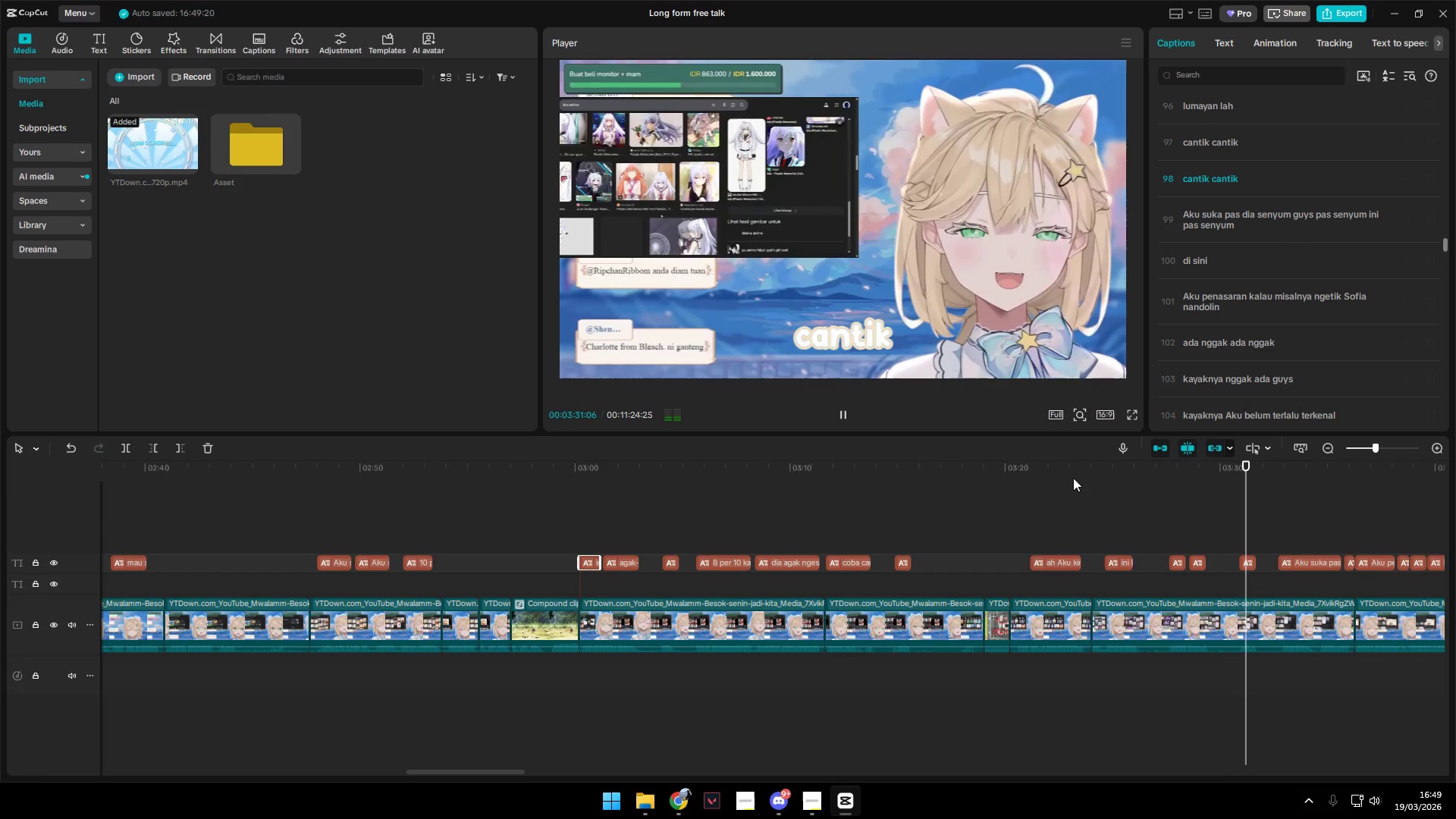 
hold_key(key=AltLeft, duration=0.8)
scroll: coordinate [1103, 533], scroll_direction: down, amount: 3.0
 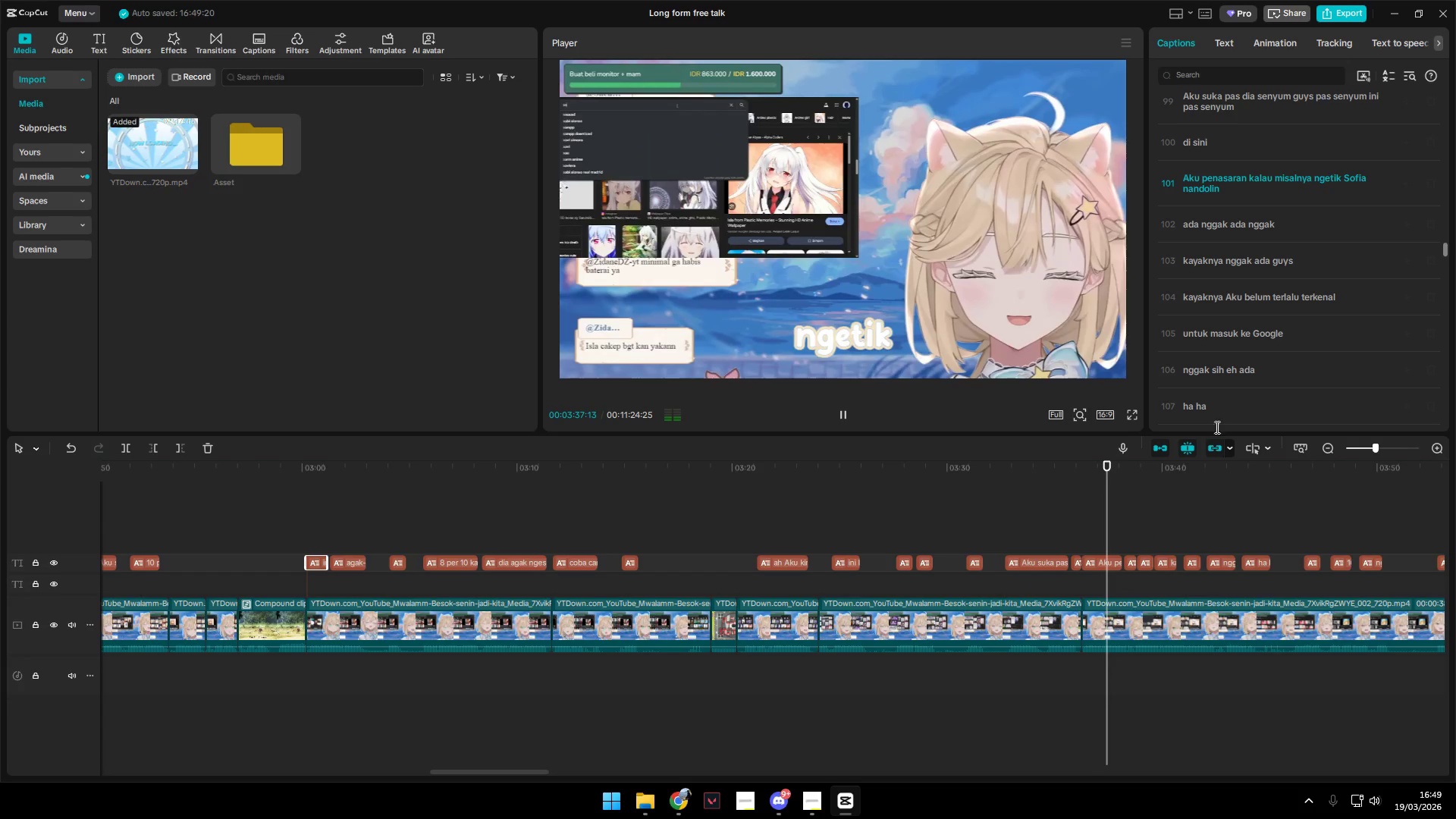 
type( Xavia Ndaelyne)
 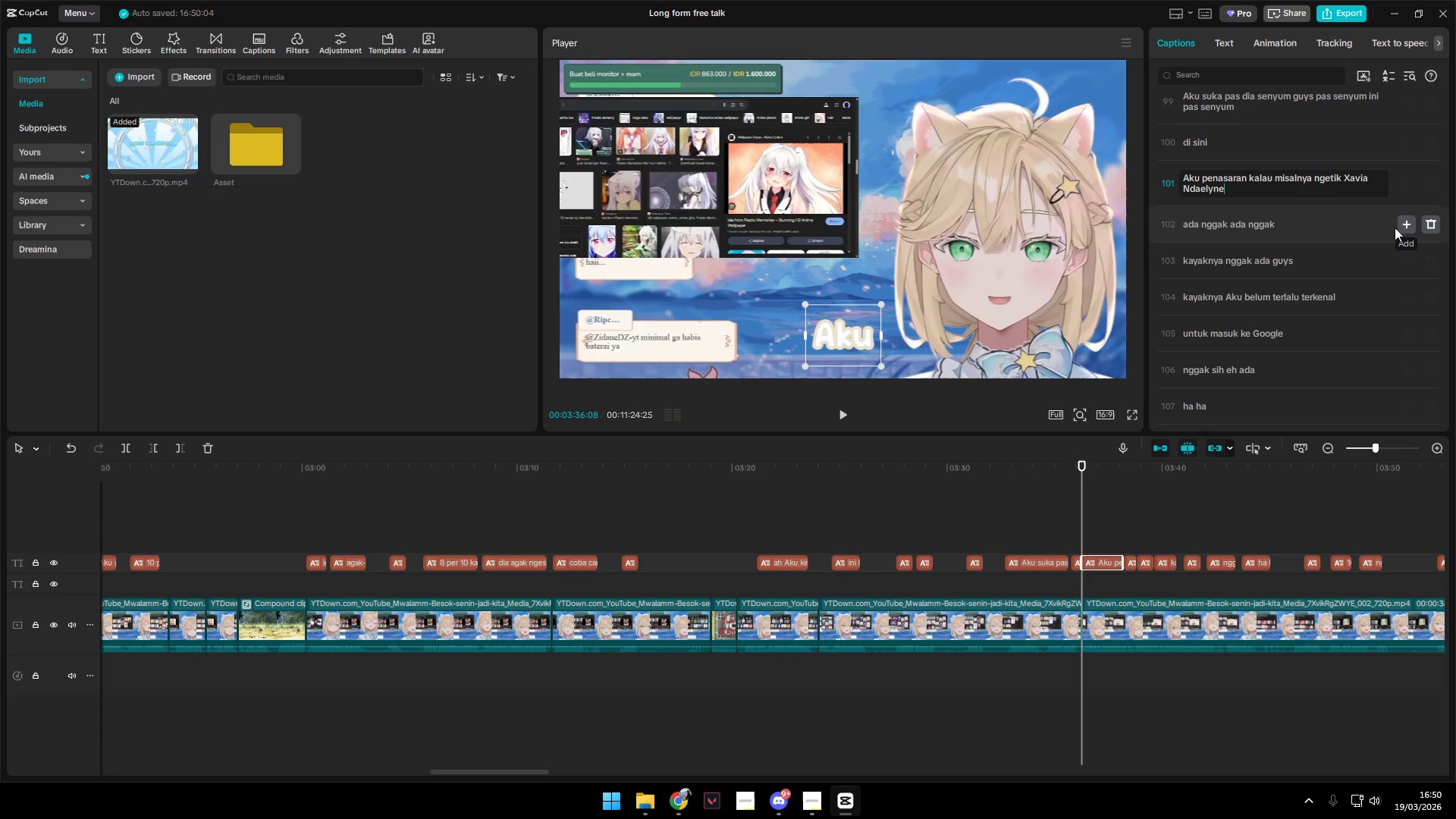 
left_click_drag(start_coordinate=[1231, 189], to_coordinate=[1345, 182])
 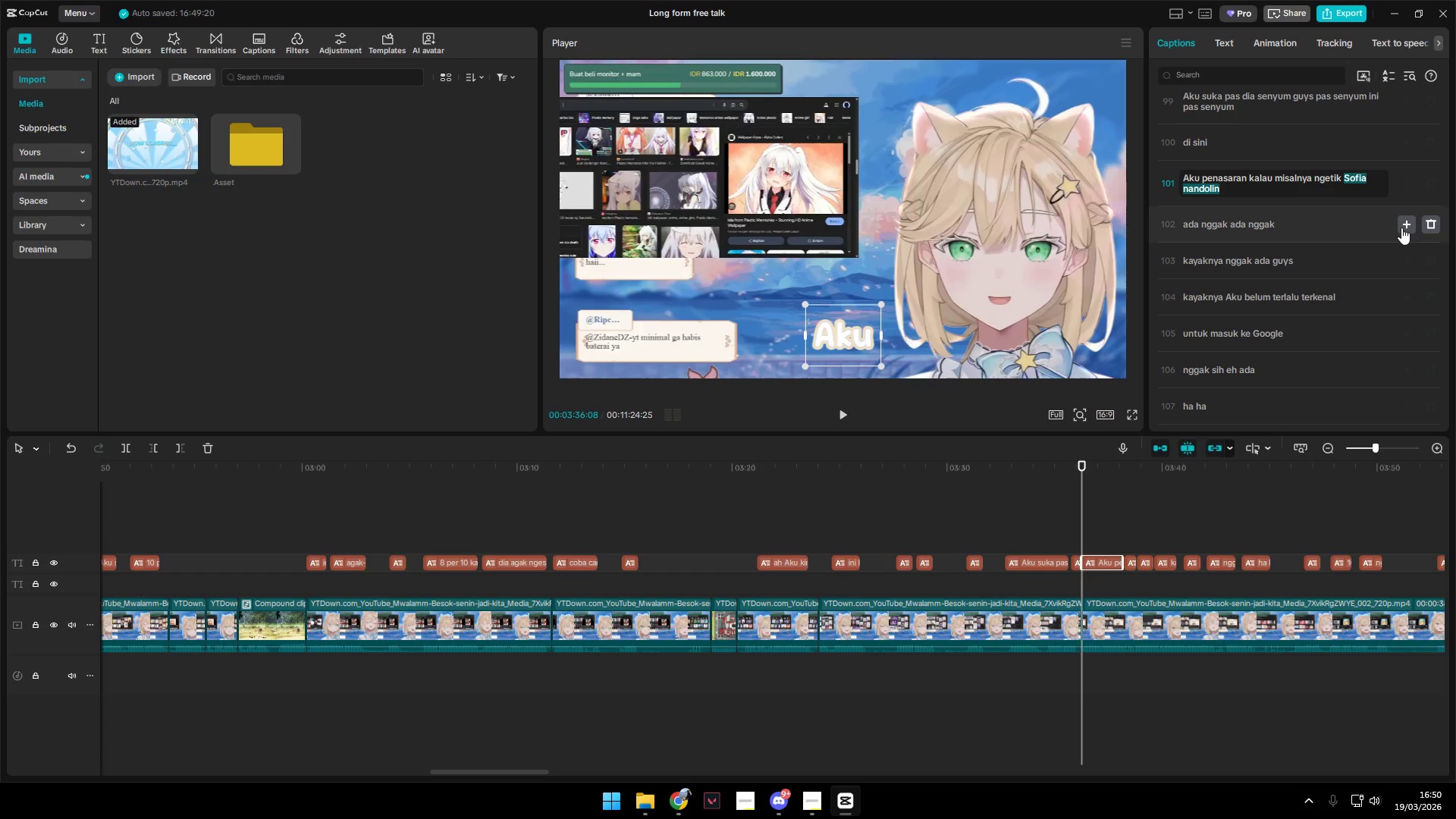 
left_click_drag(start_coordinate=[1235, 190], to_coordinate=[1190, 195])
 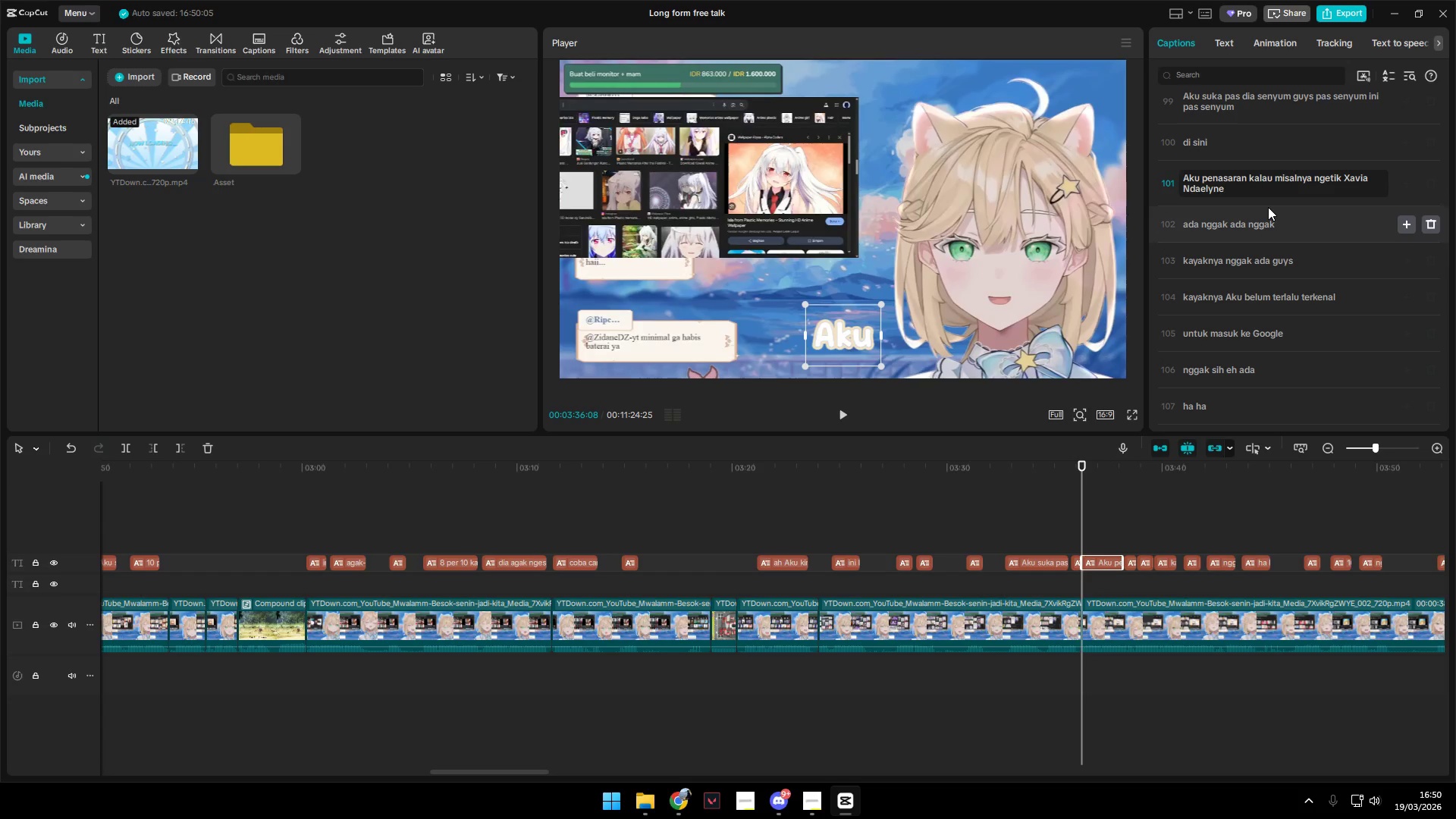 
key(Backspace)
key(Backspace)
key(Backspace)
key(Backspace)
key(Backspace)
key(Backspace)
key(Backspace)
type(adelyne)
 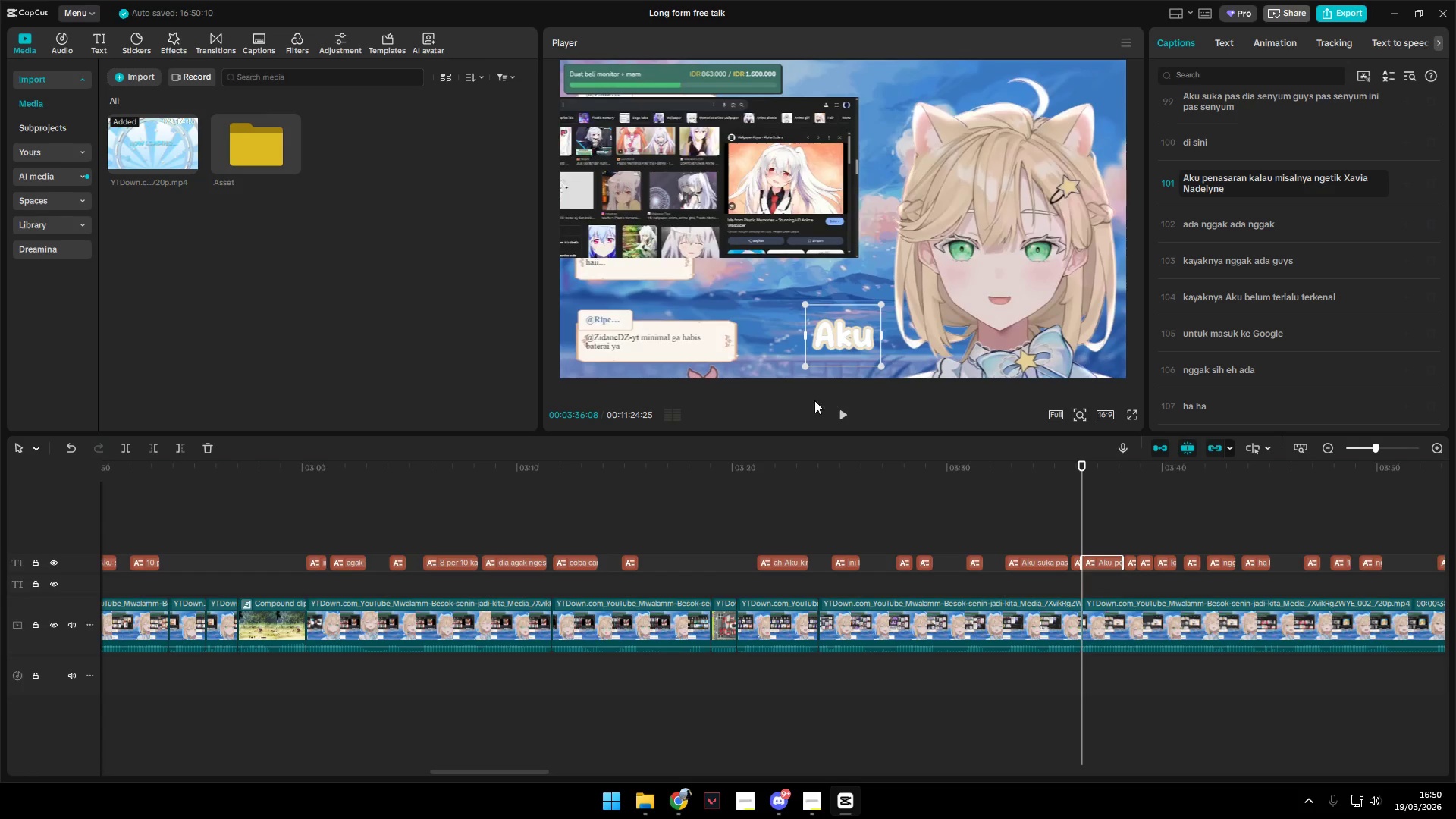 
left_click([836, 413])
 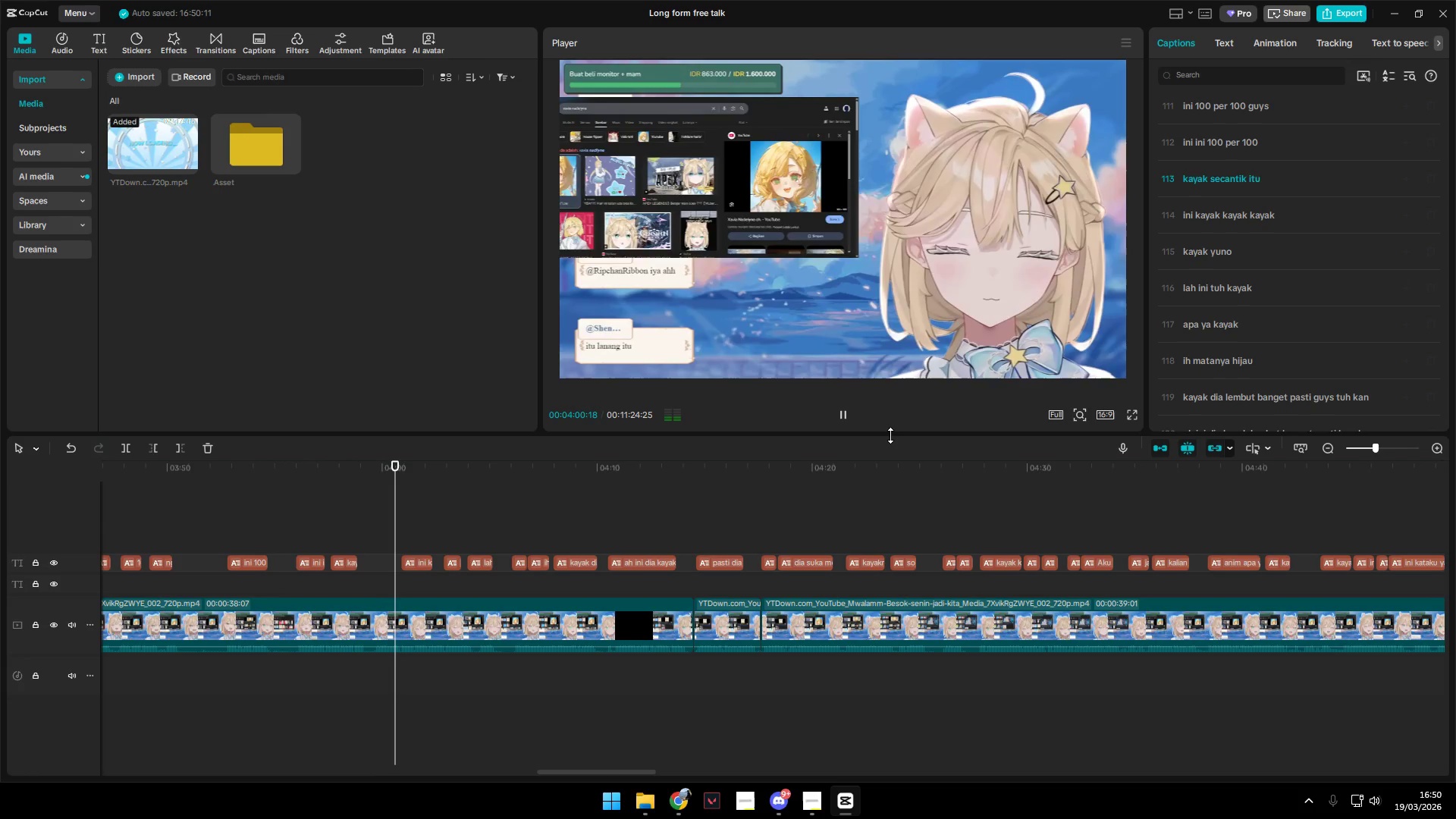 
wait(29.42)
 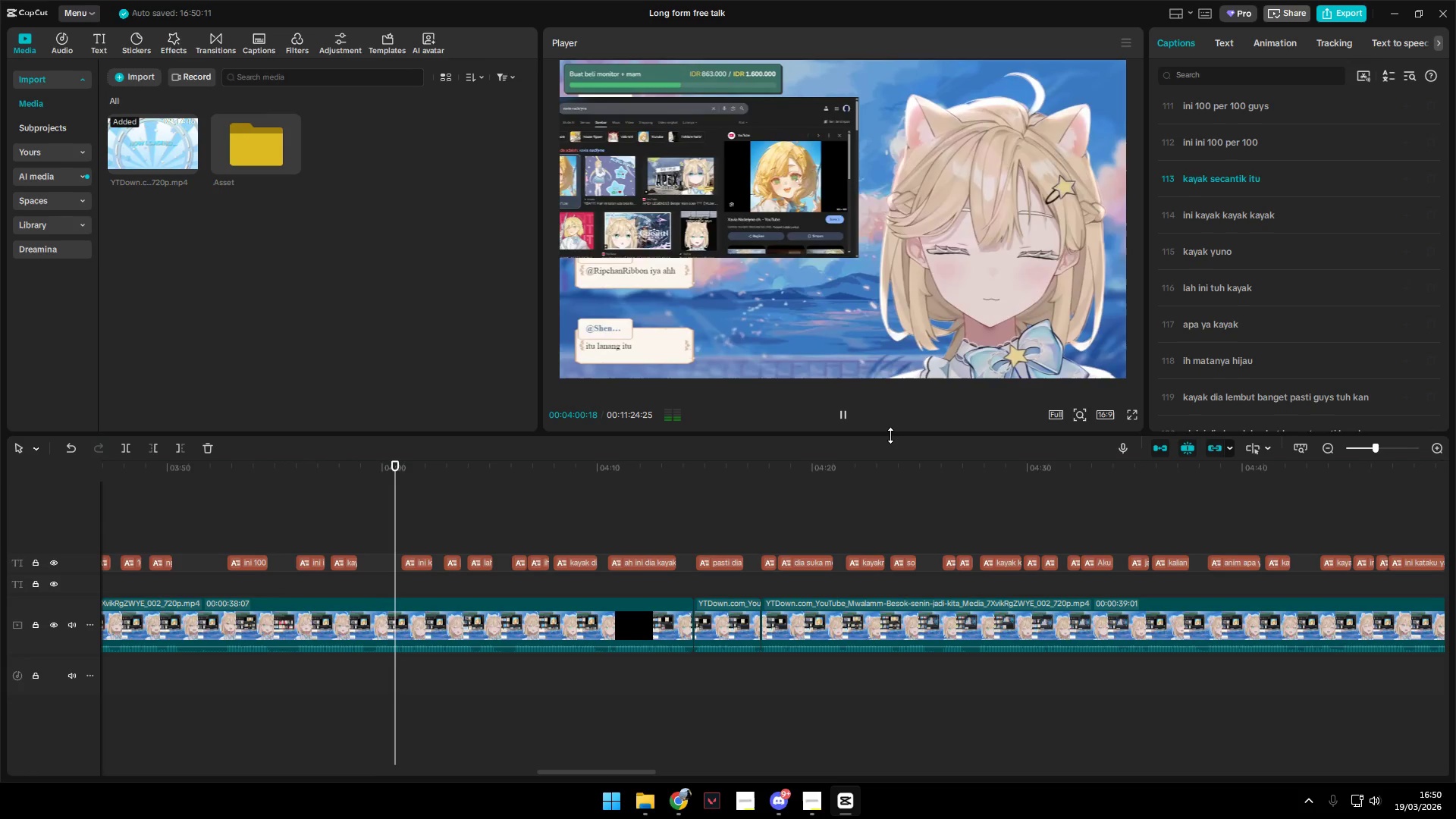 
type( you know)
 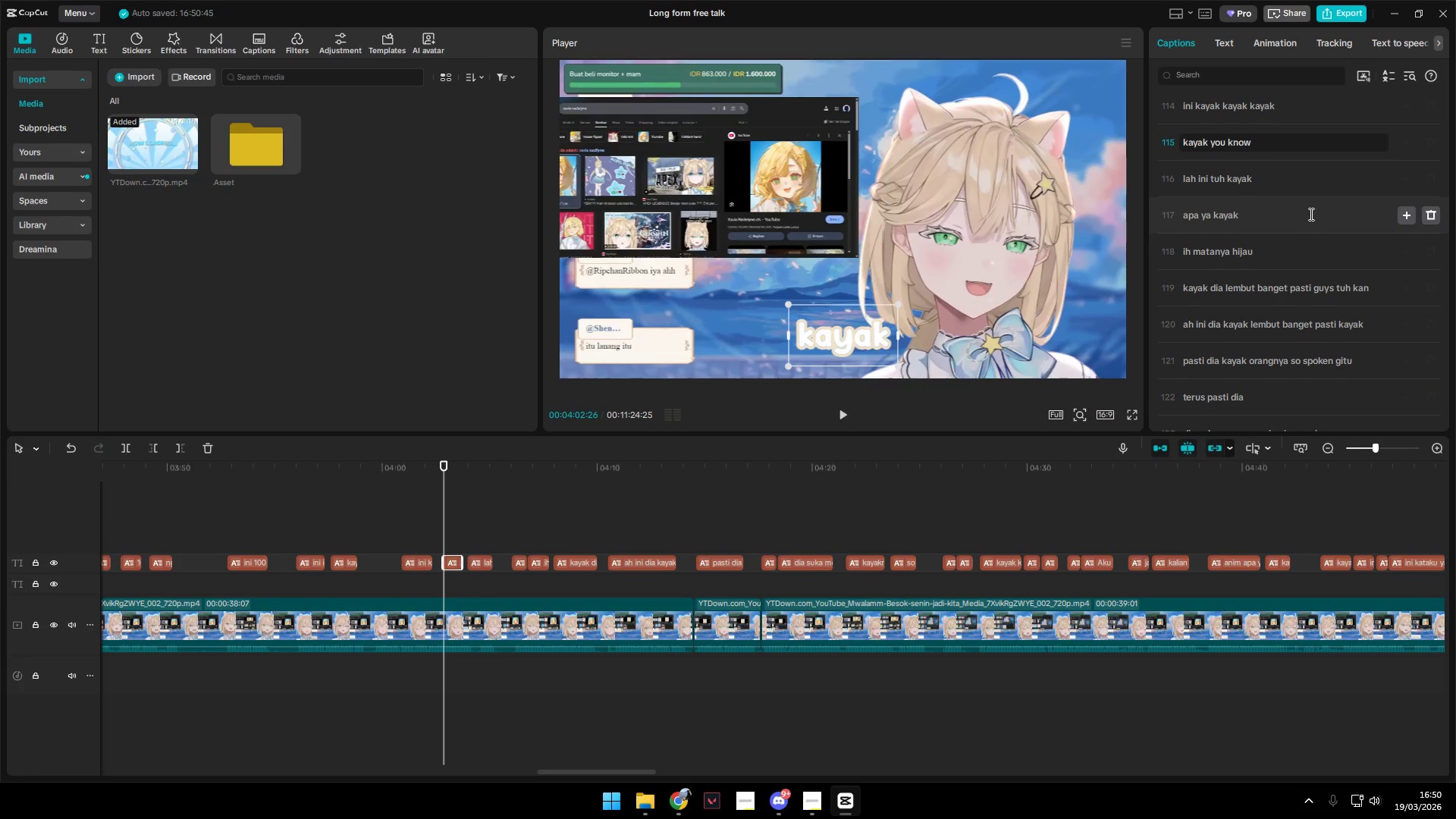 
left_click_drag(start_coordinate=[1238, 141], to_coordinate=[1212, 146])
 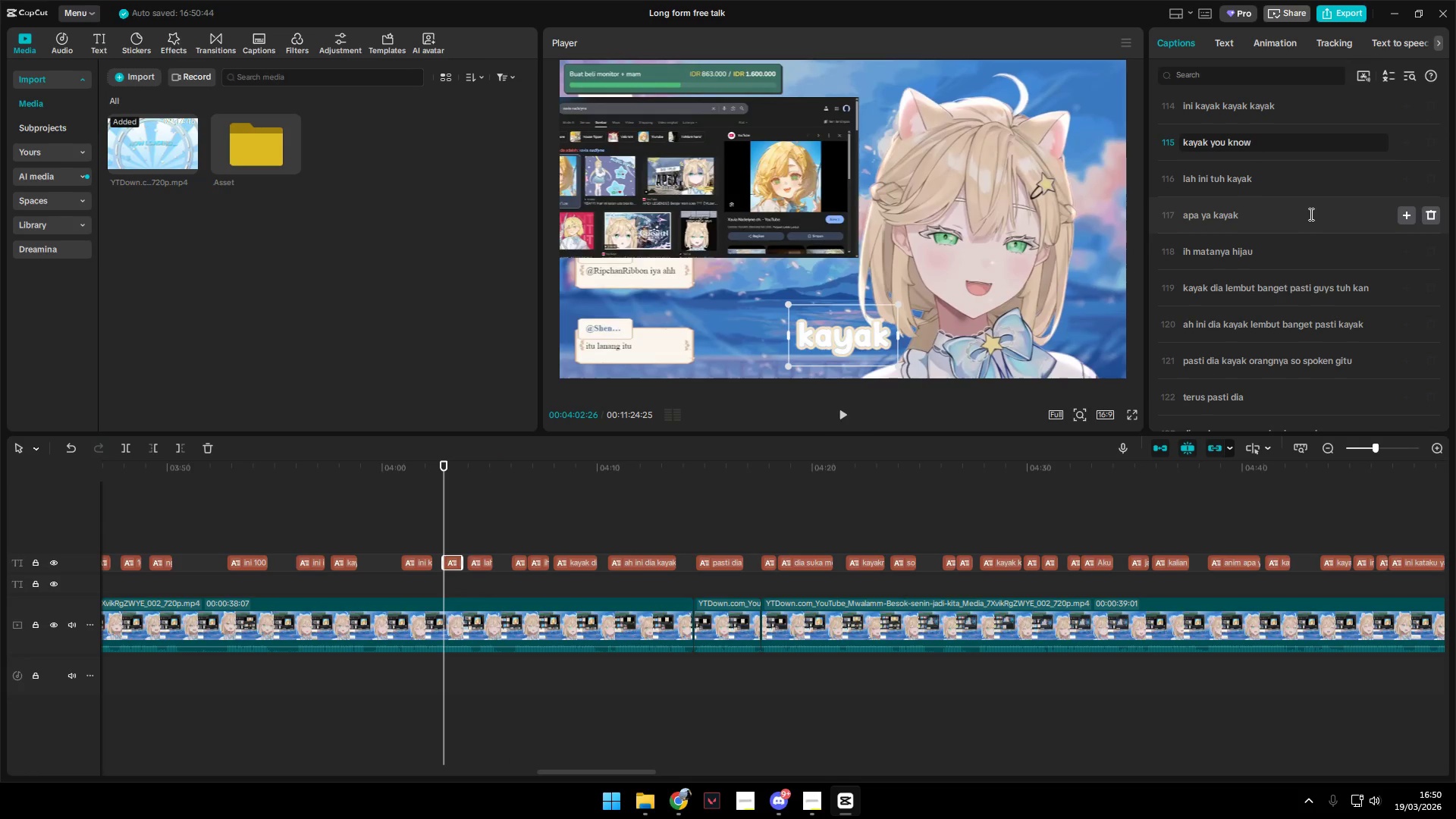 
left_click([834, 421])
 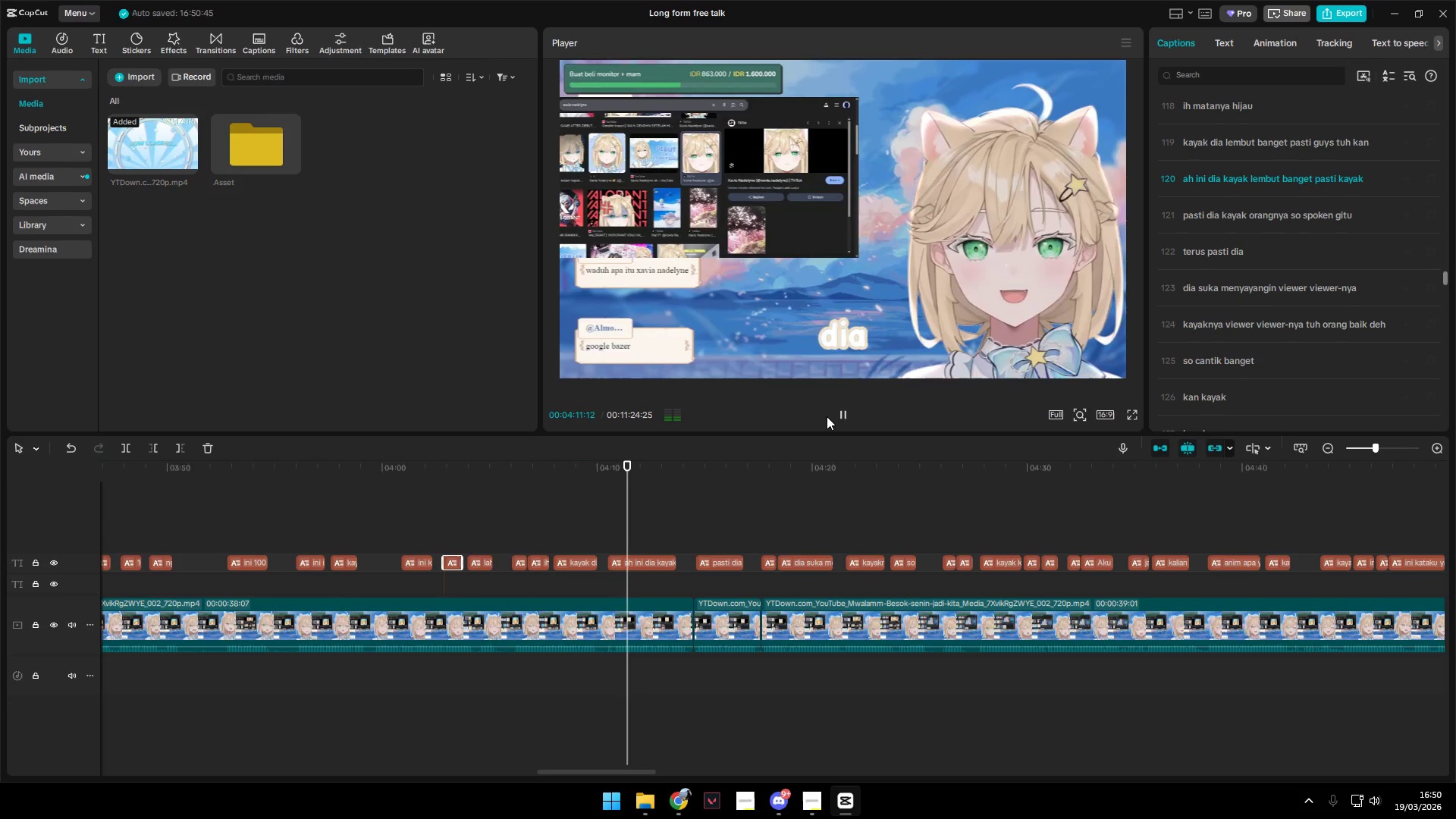 
wait(13.66)
 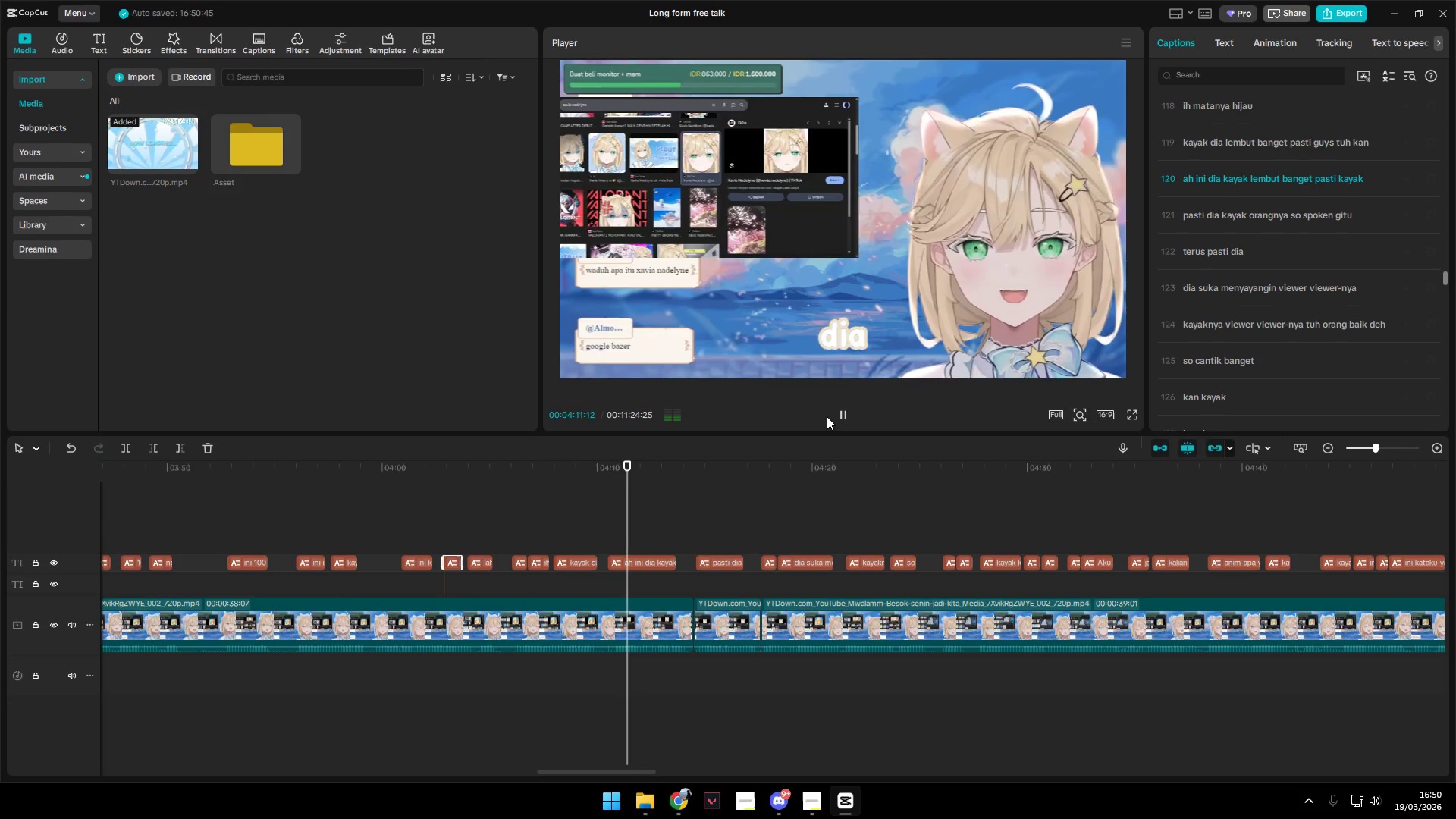 
left_click([843, 416])
 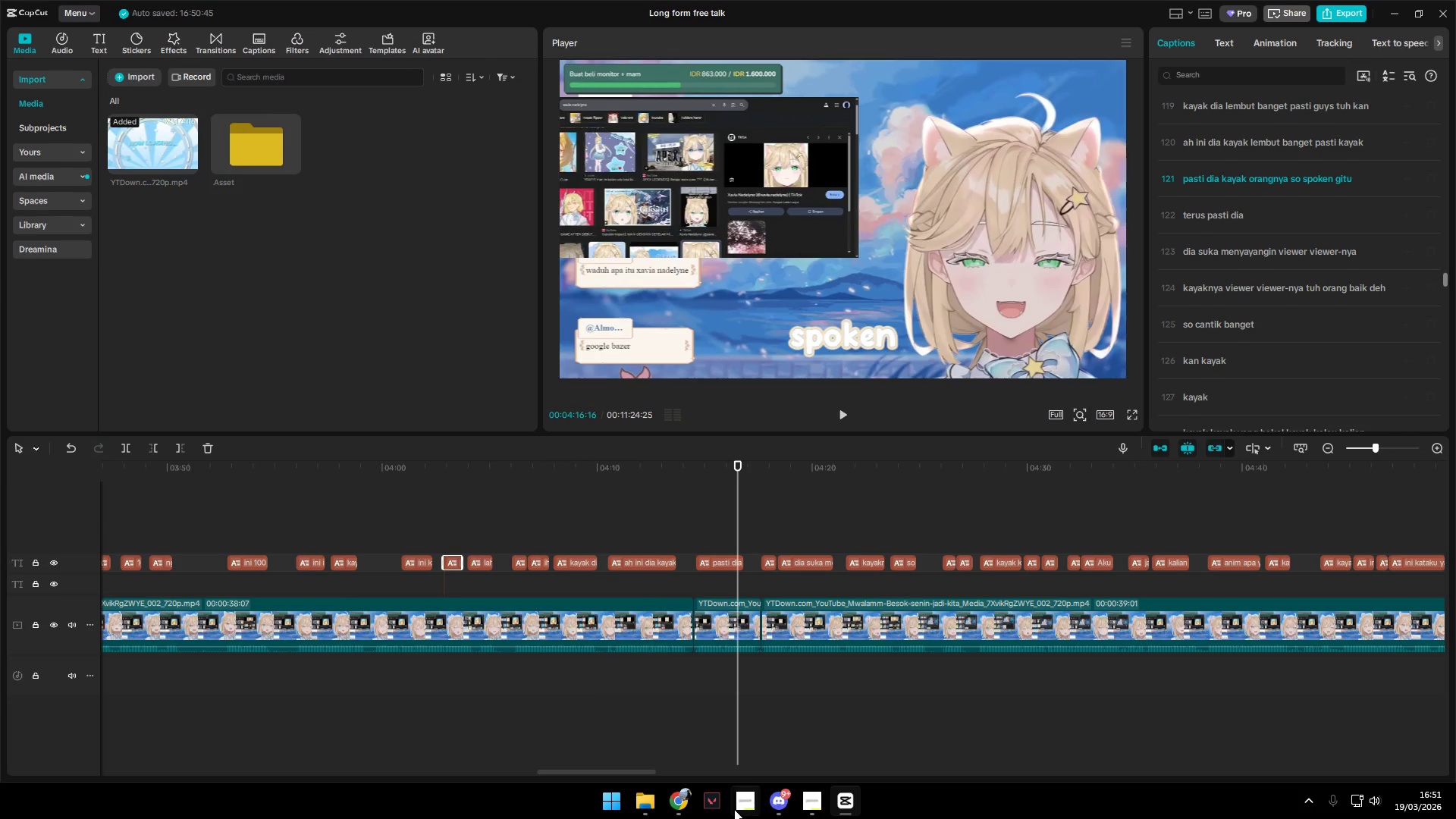 
left_click([677, 808])
 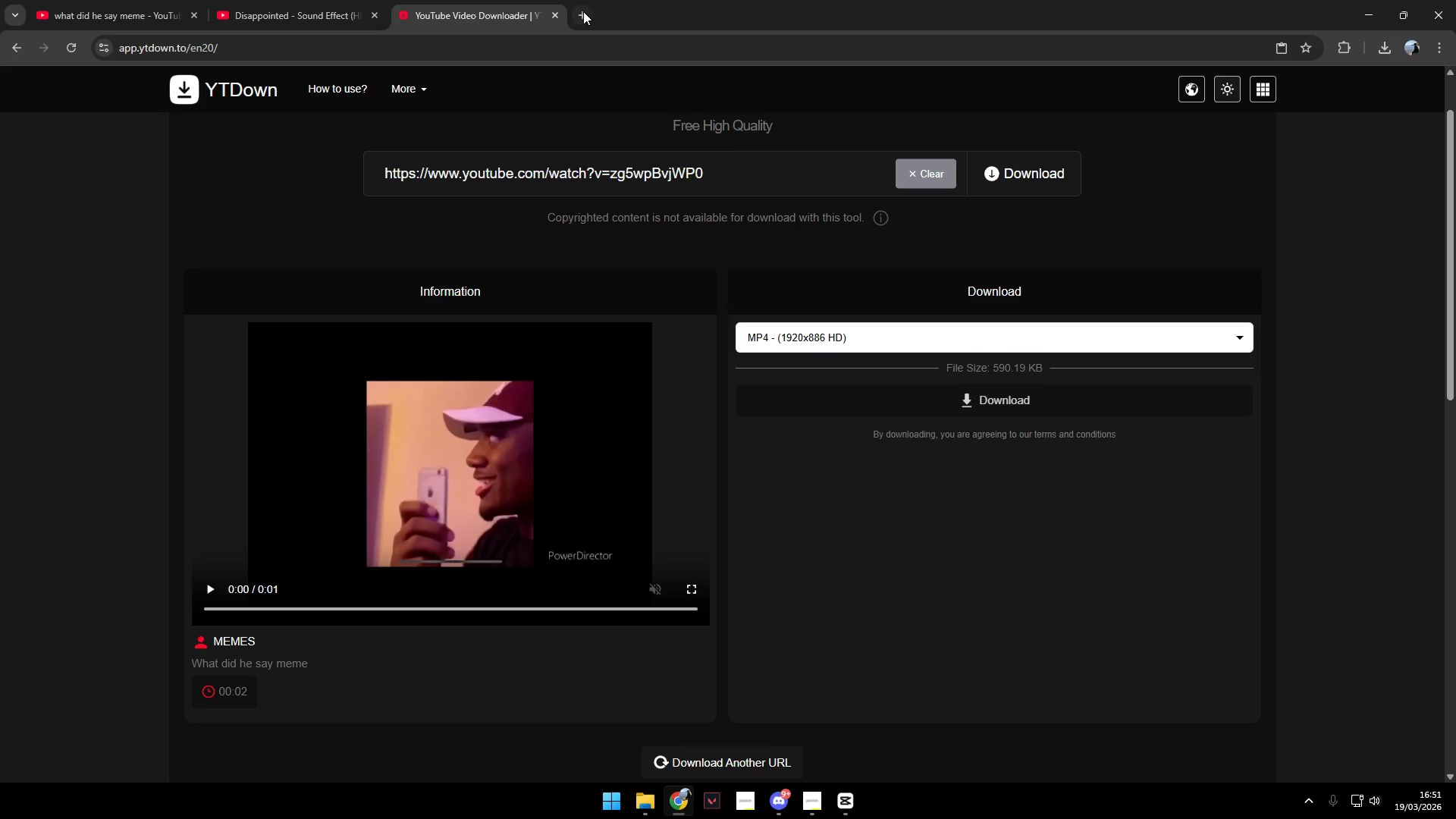 
type(Xavia Nadelyne)
 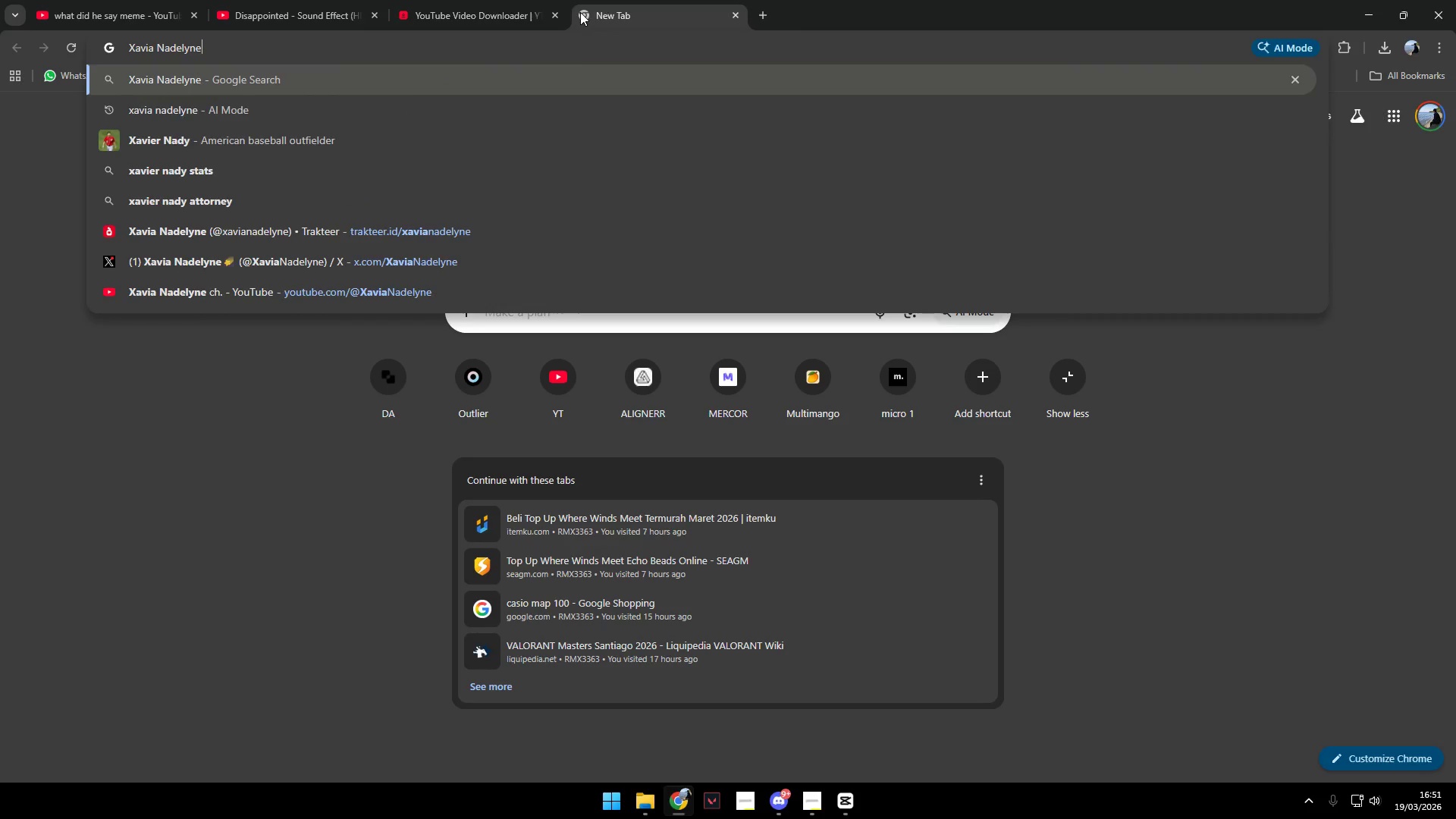 
key(Enter)
 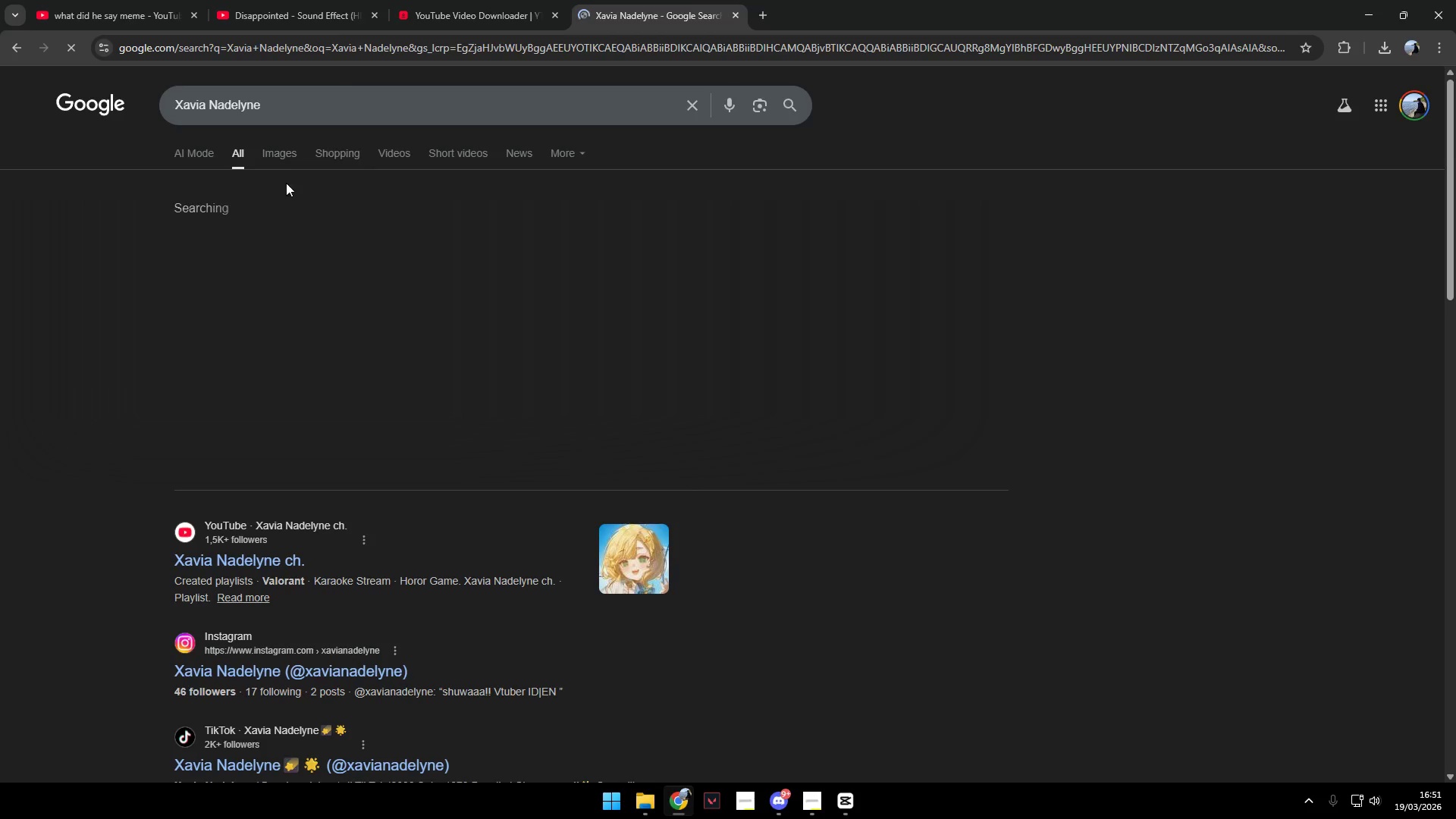 
left_click([278, 158])
 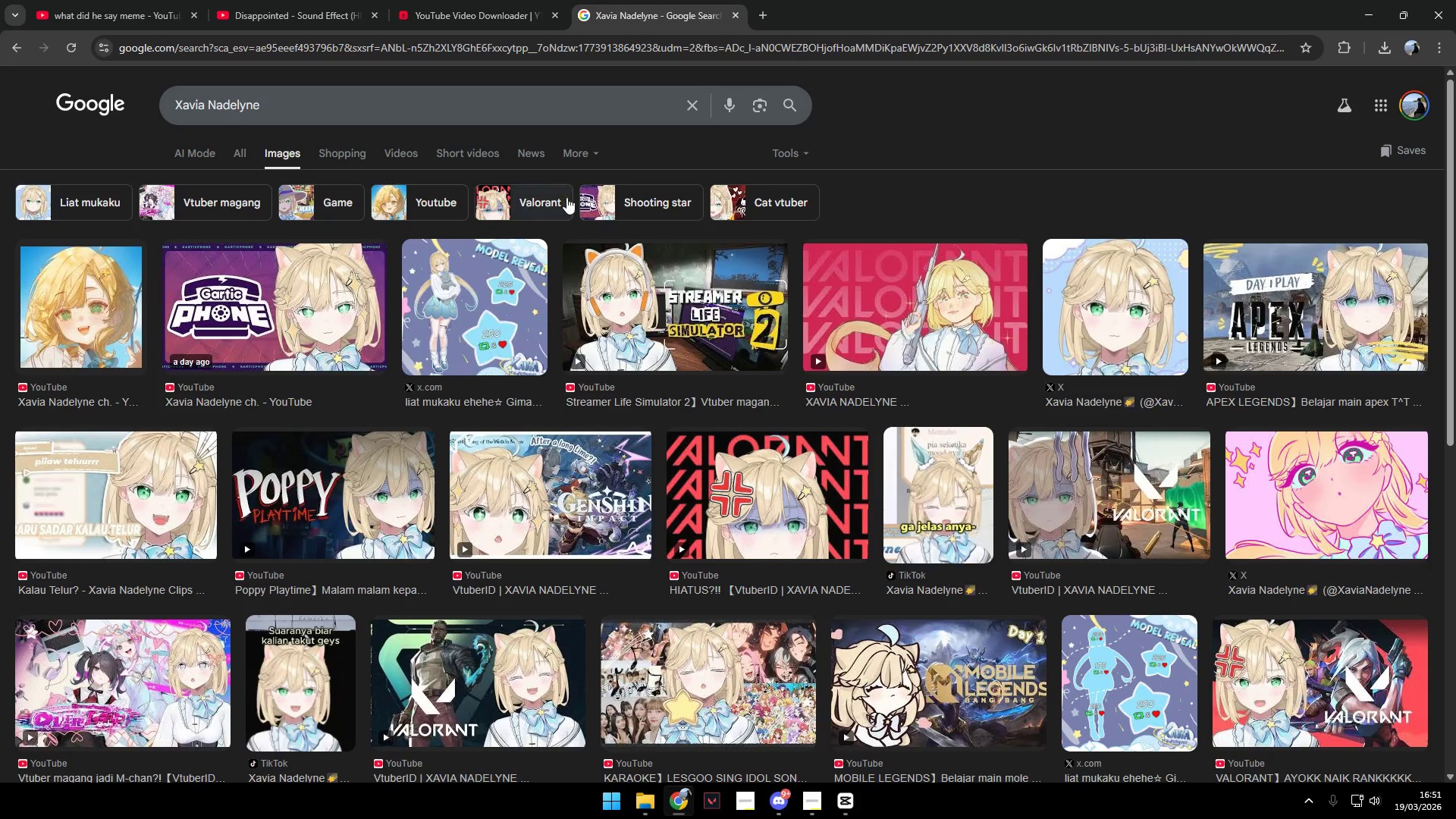 
scroll: coordinate [730, 522], scroll_direction: down, amount: 6.0
 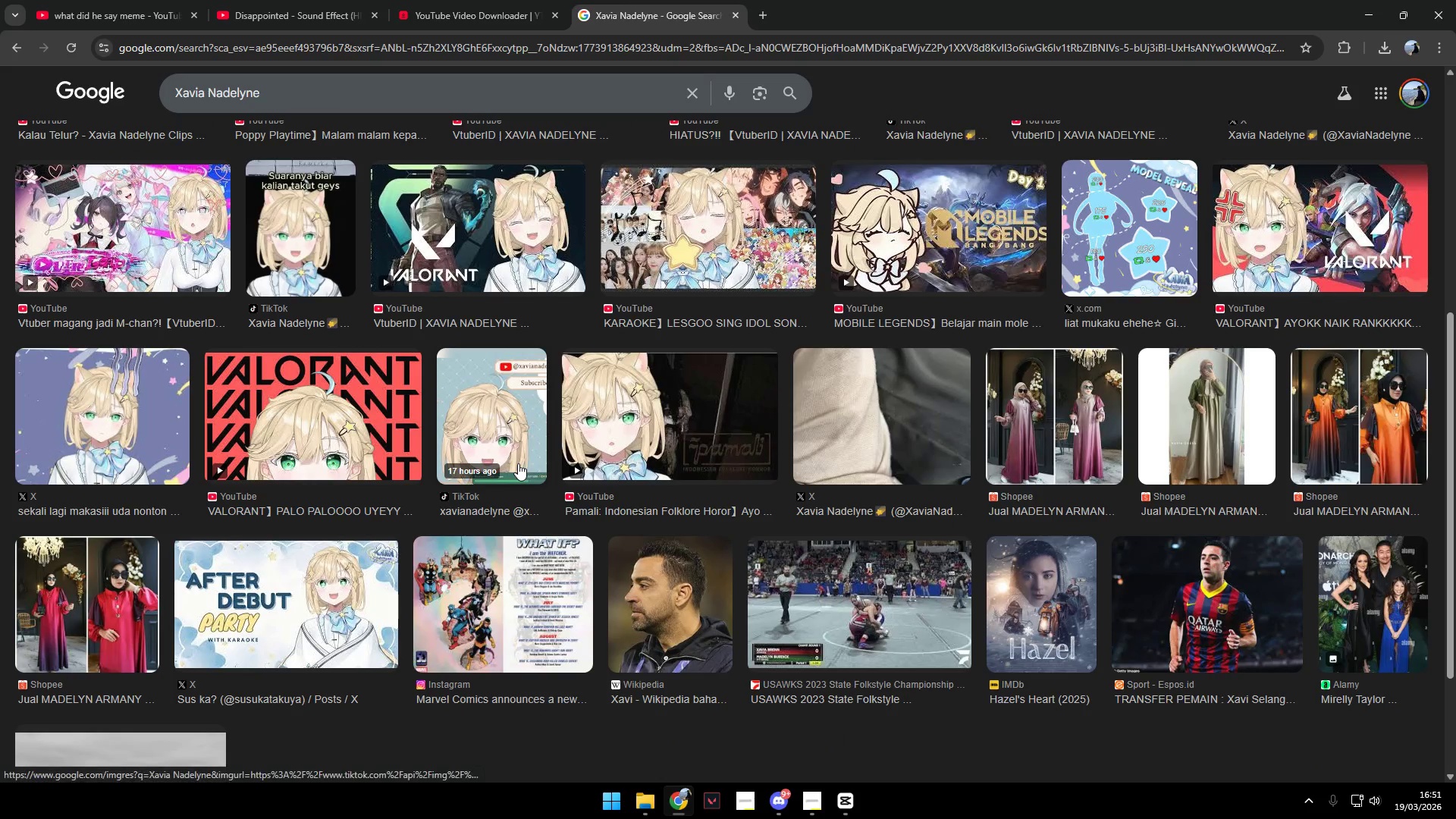 
scroll: coordinate [525, 463], scroll_direction: none, amount: 0.0
 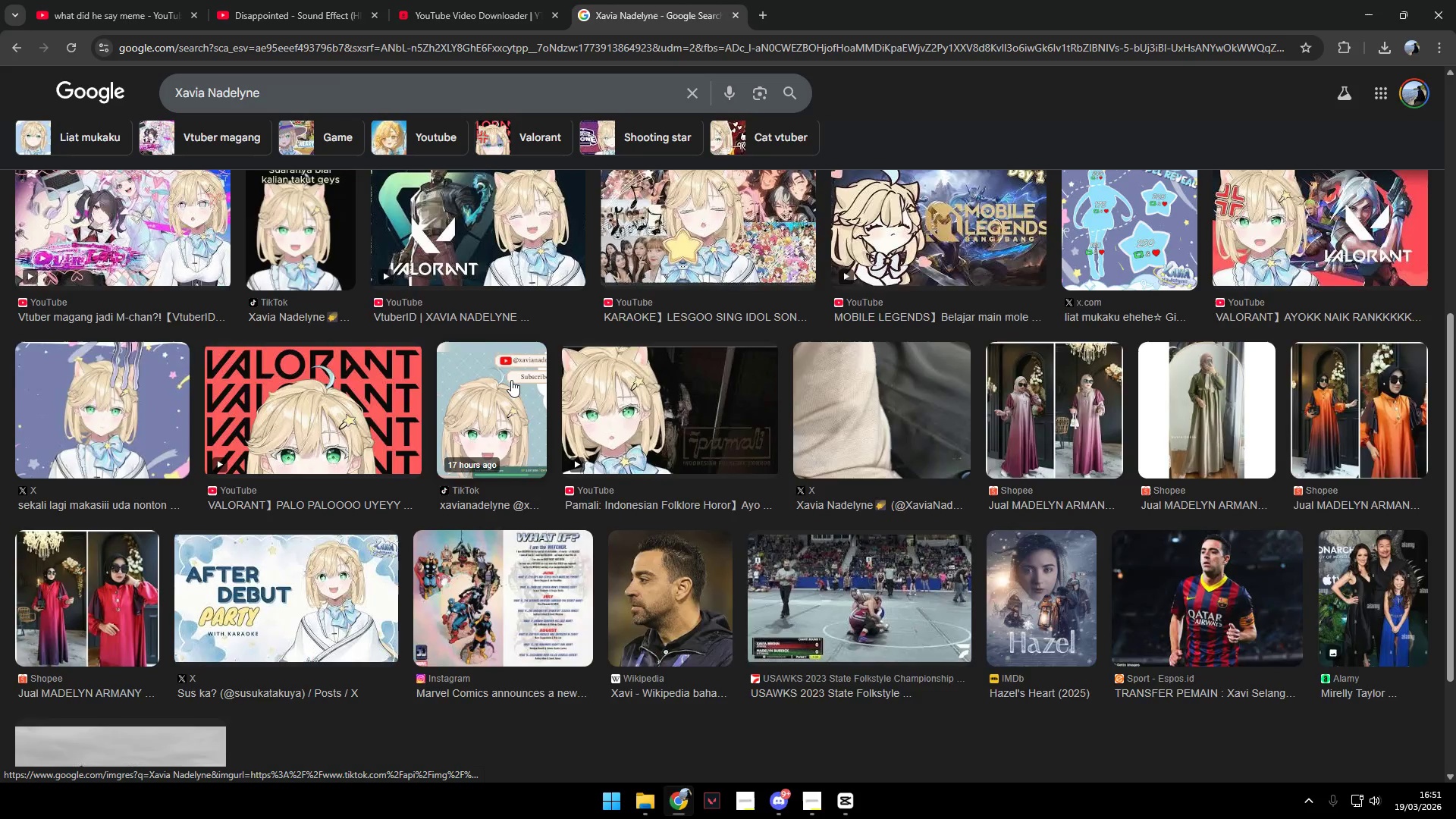 
left_click([511, 380])
 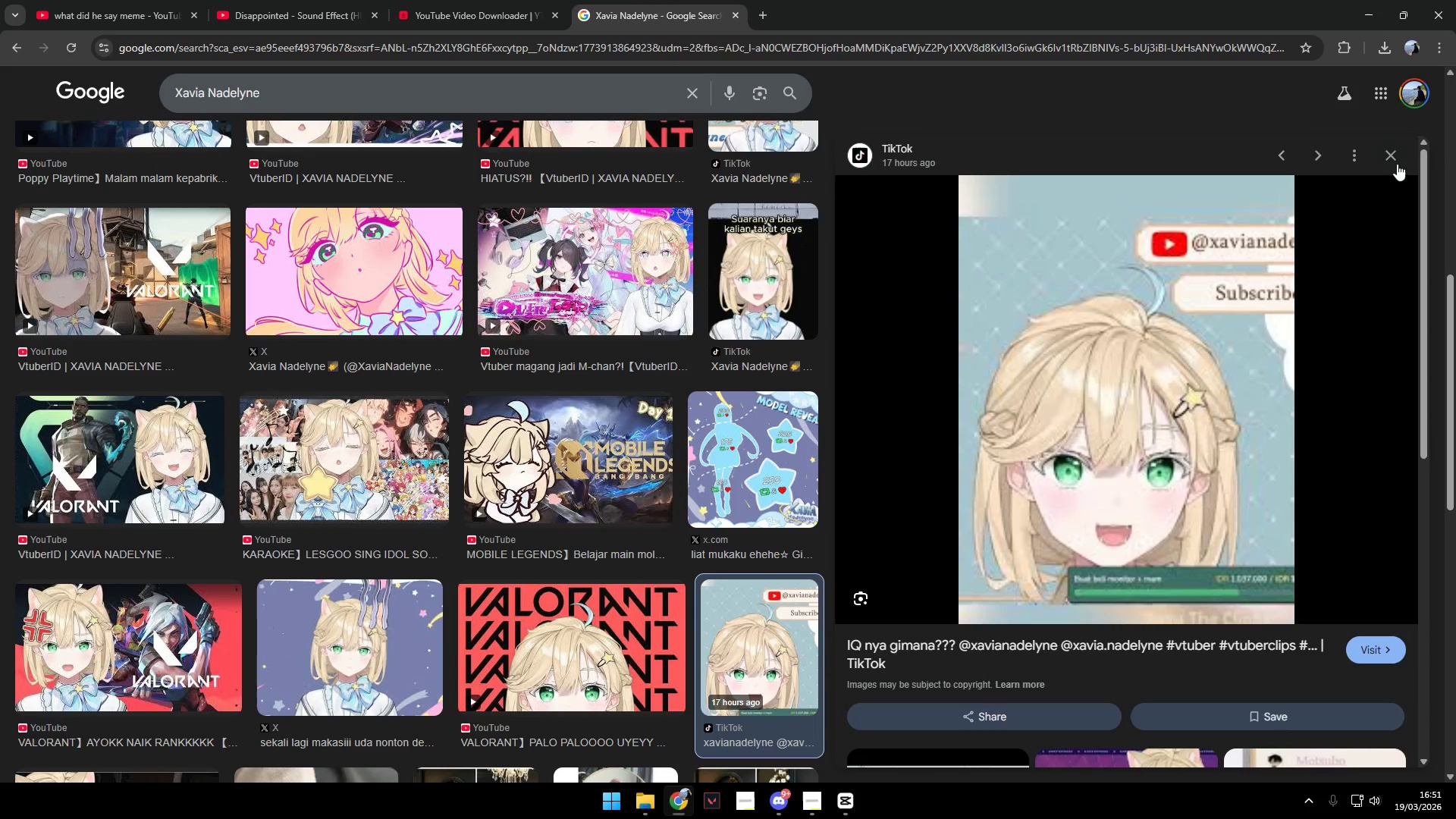 
scroll: coordinate [1201, 466], scroll_direction: up, amount: 5.0
 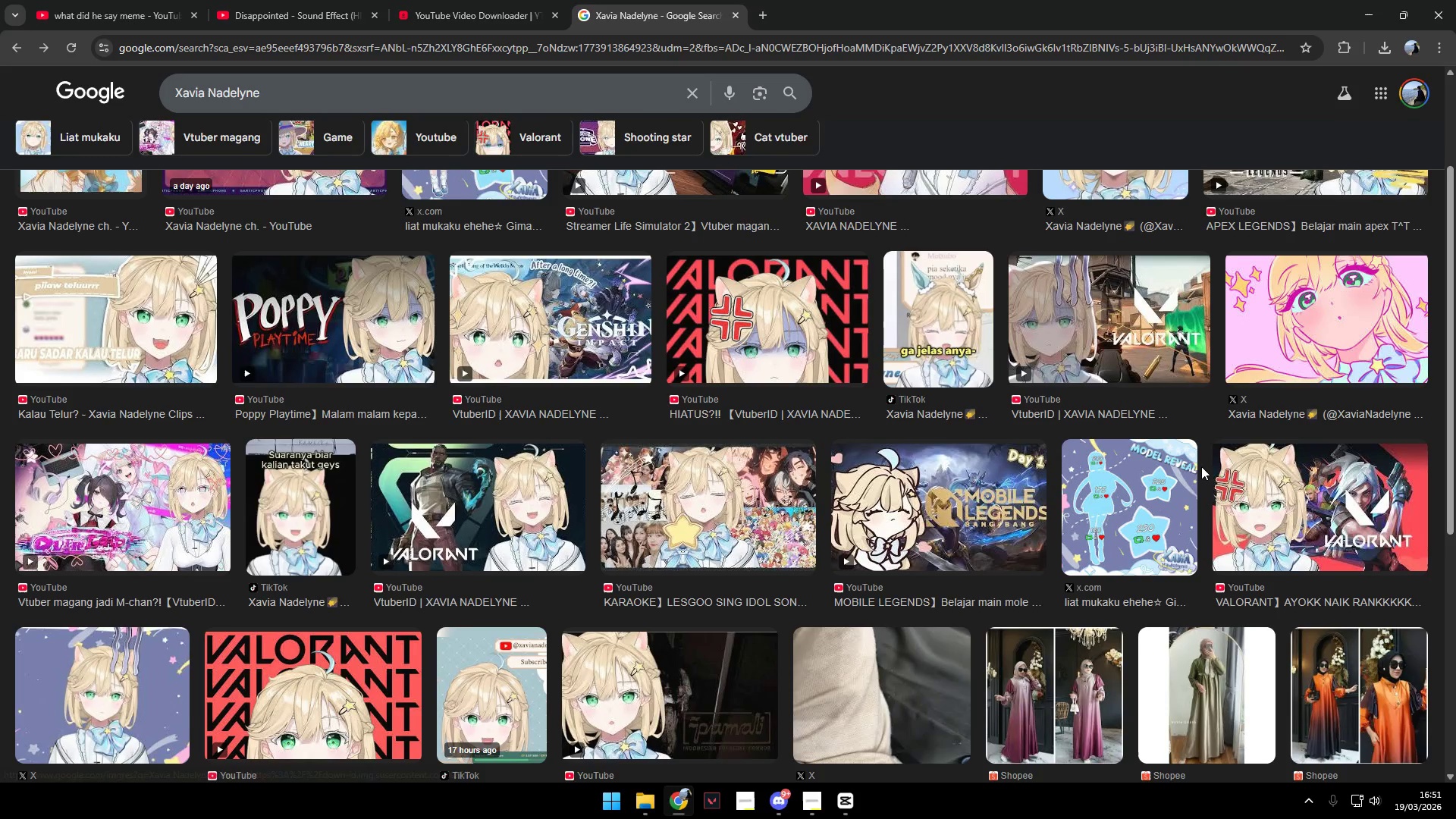 
scroll: coordinate [1201, 466], scroll_direction: down, amount: 3.0
 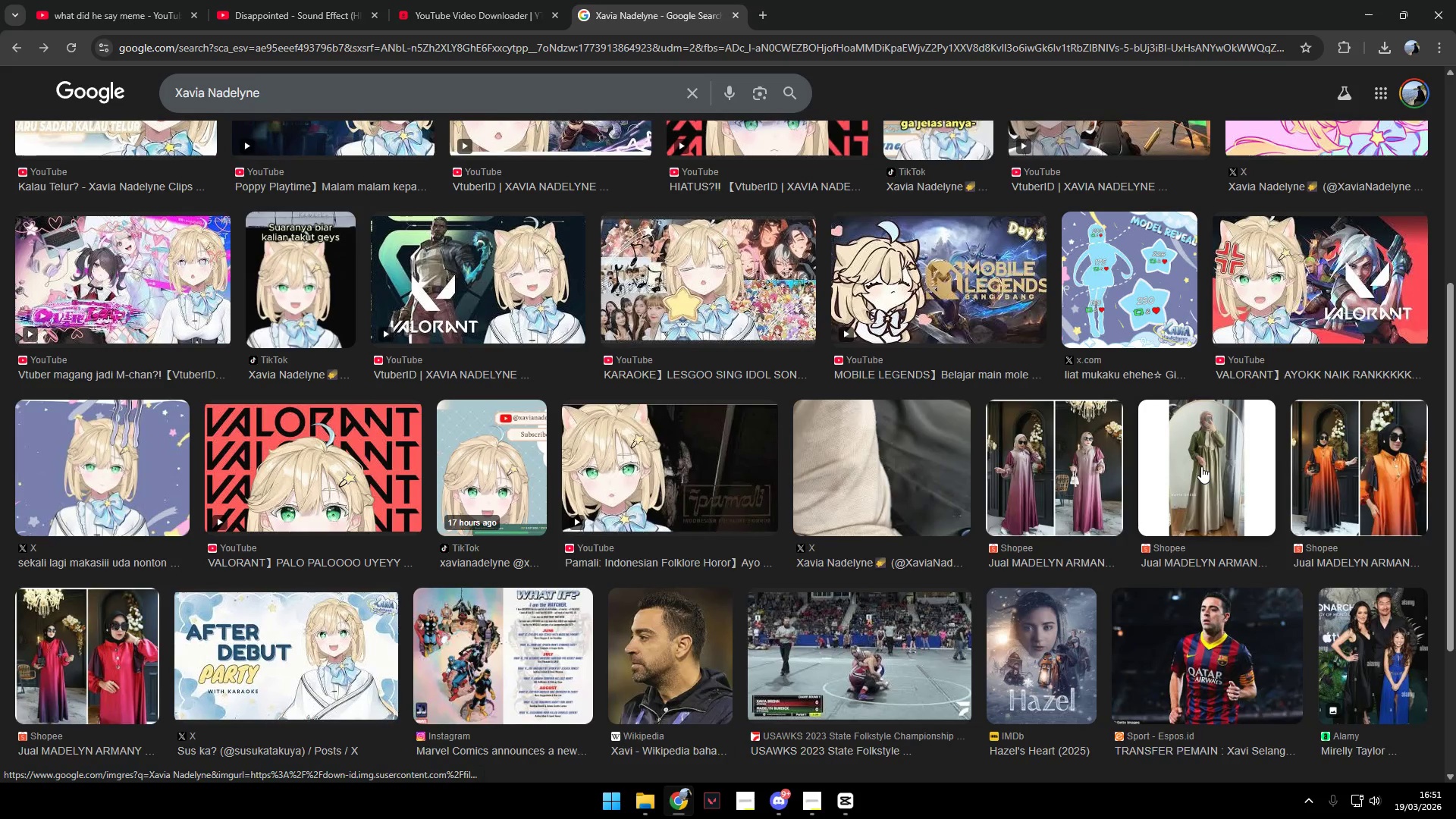 
scroll: coordinate [1201, 466], scroll_direction: up, amount: 10.0
 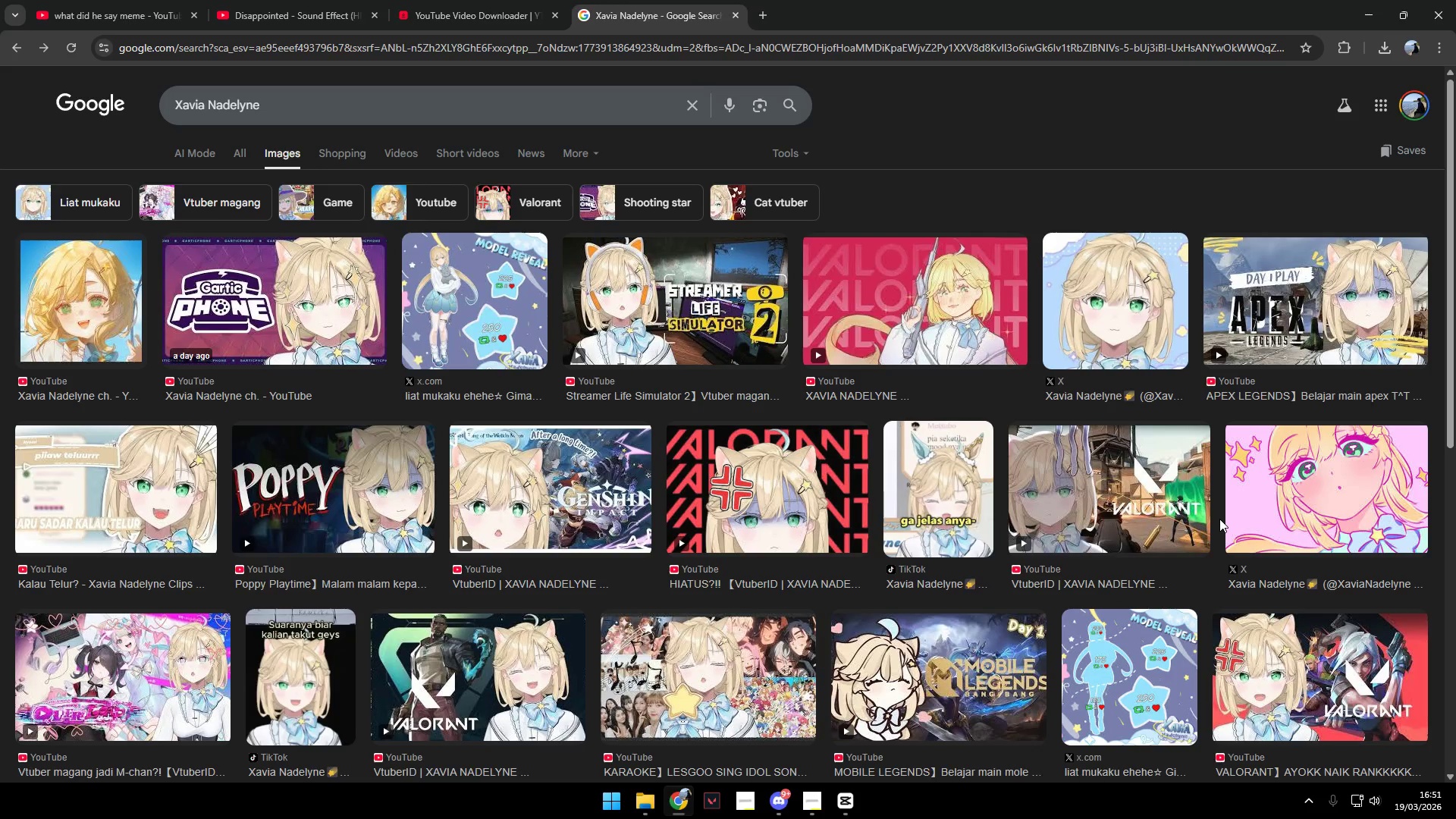 
wait(18.45)
 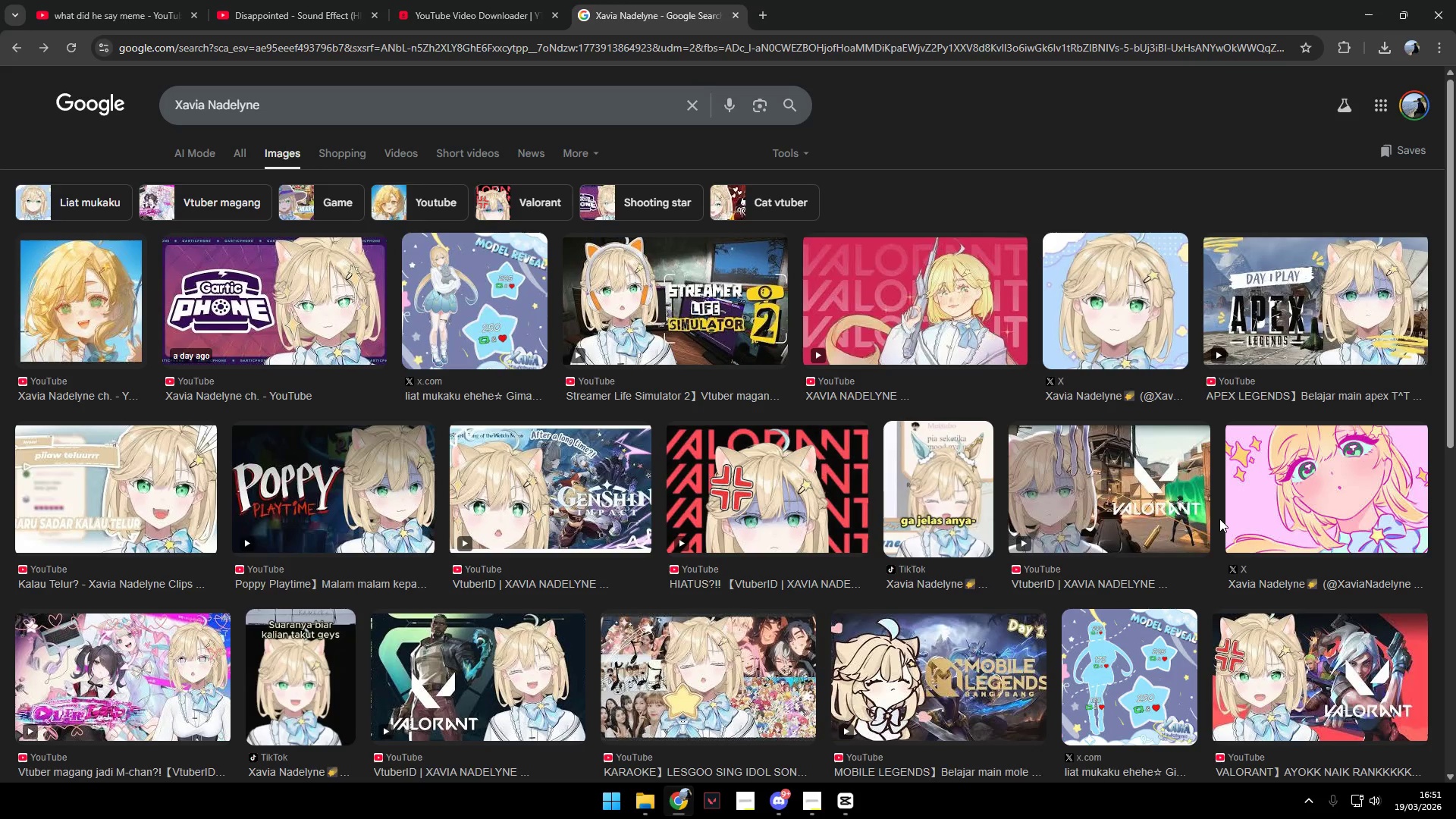 
scroll: coordinate [1201, 496], scroll_direction: down, amount: 13.0
 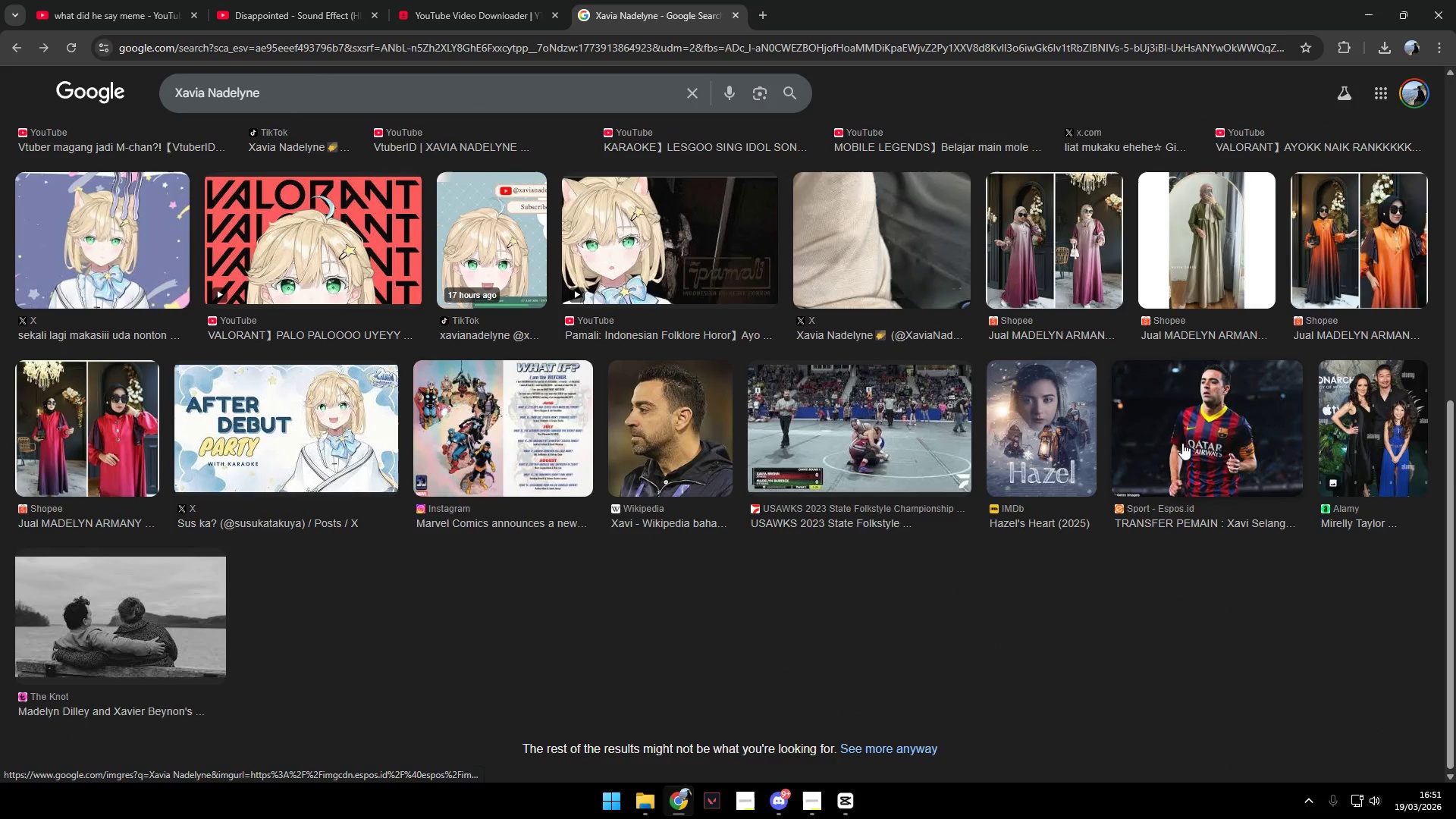 
scroll: coordinate [1183, 433], scroll_direction: up, amount: 12.0
 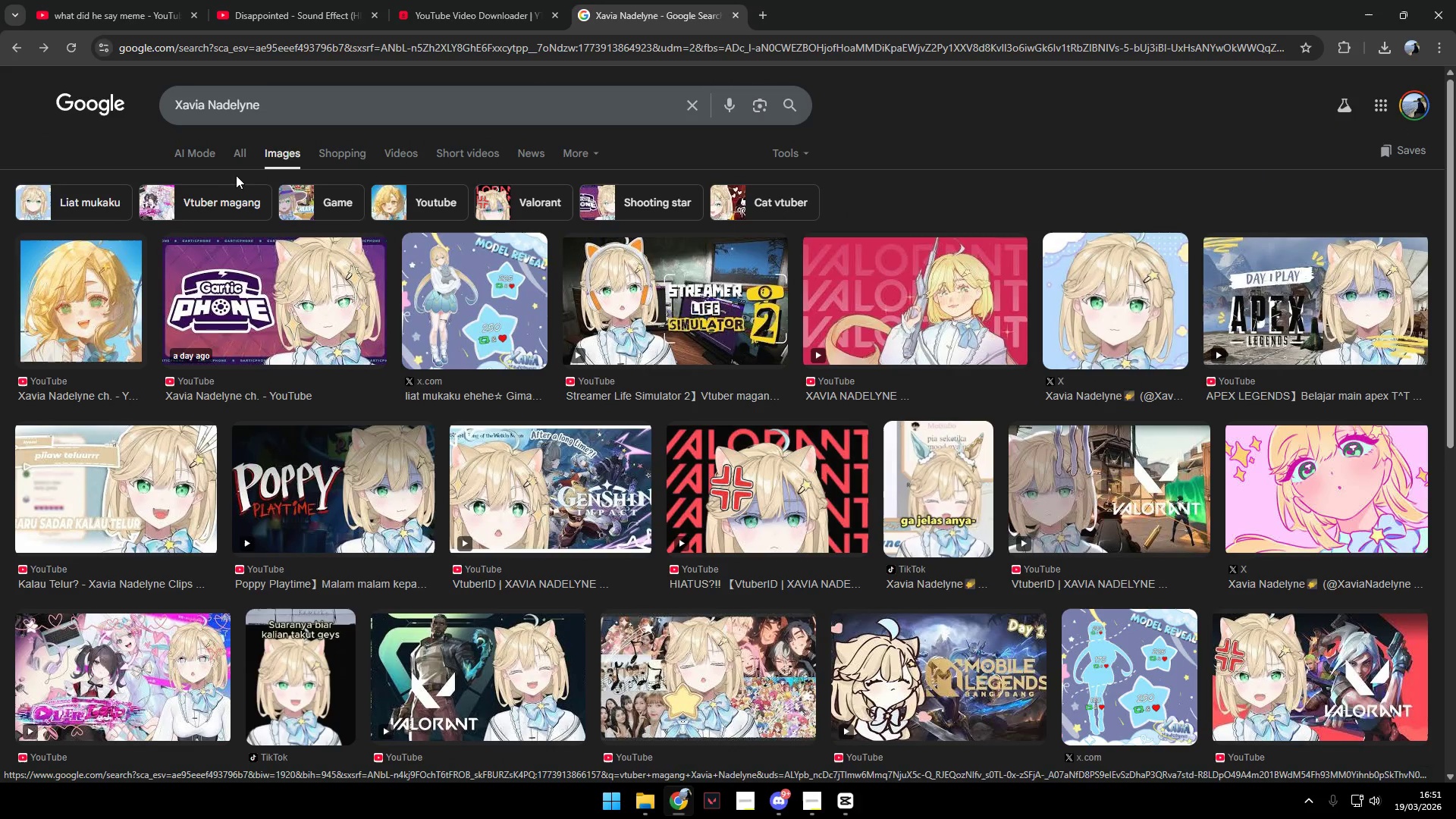 
left_click([240, 155])
 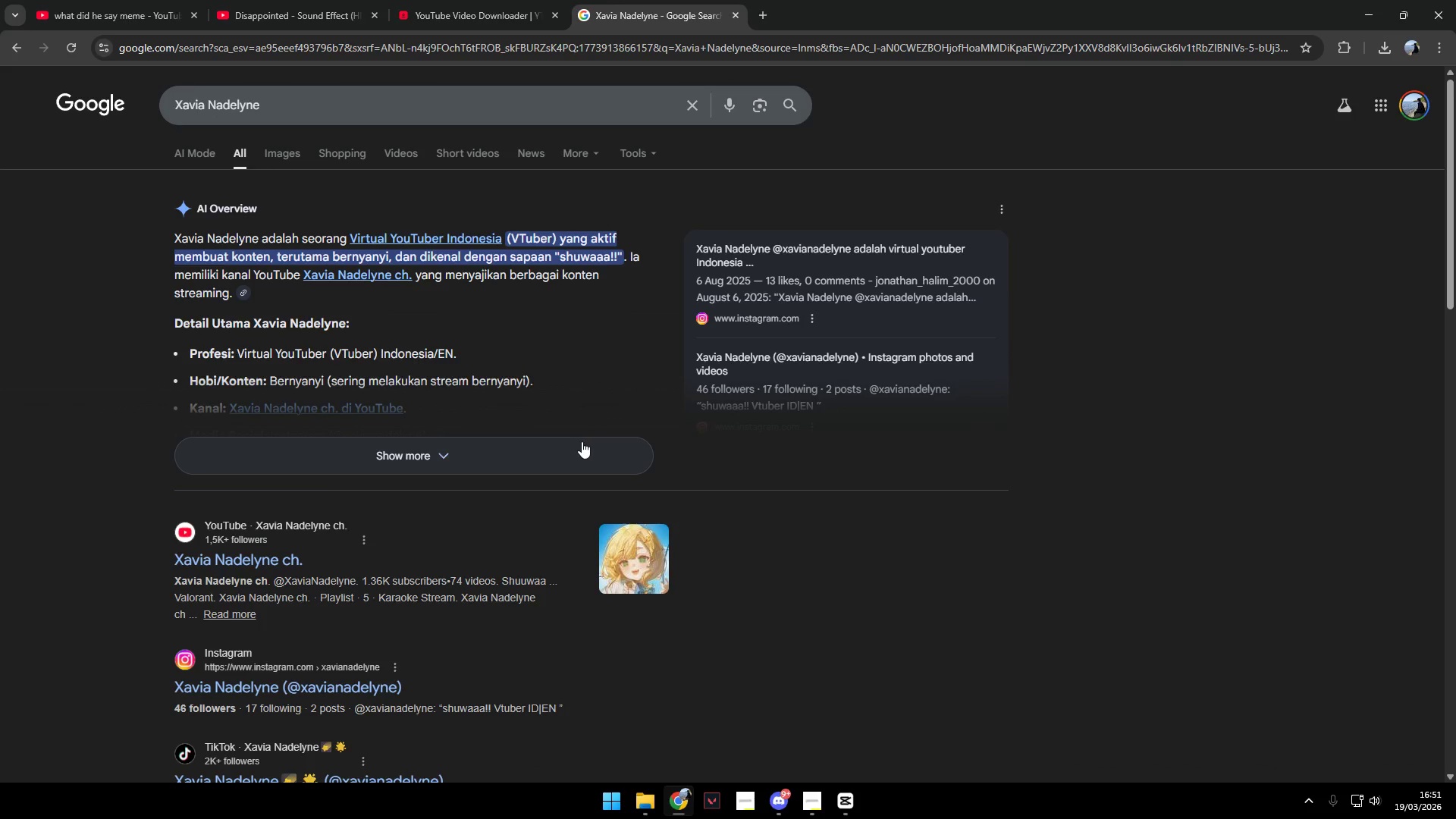 
left_click([566, 453])
 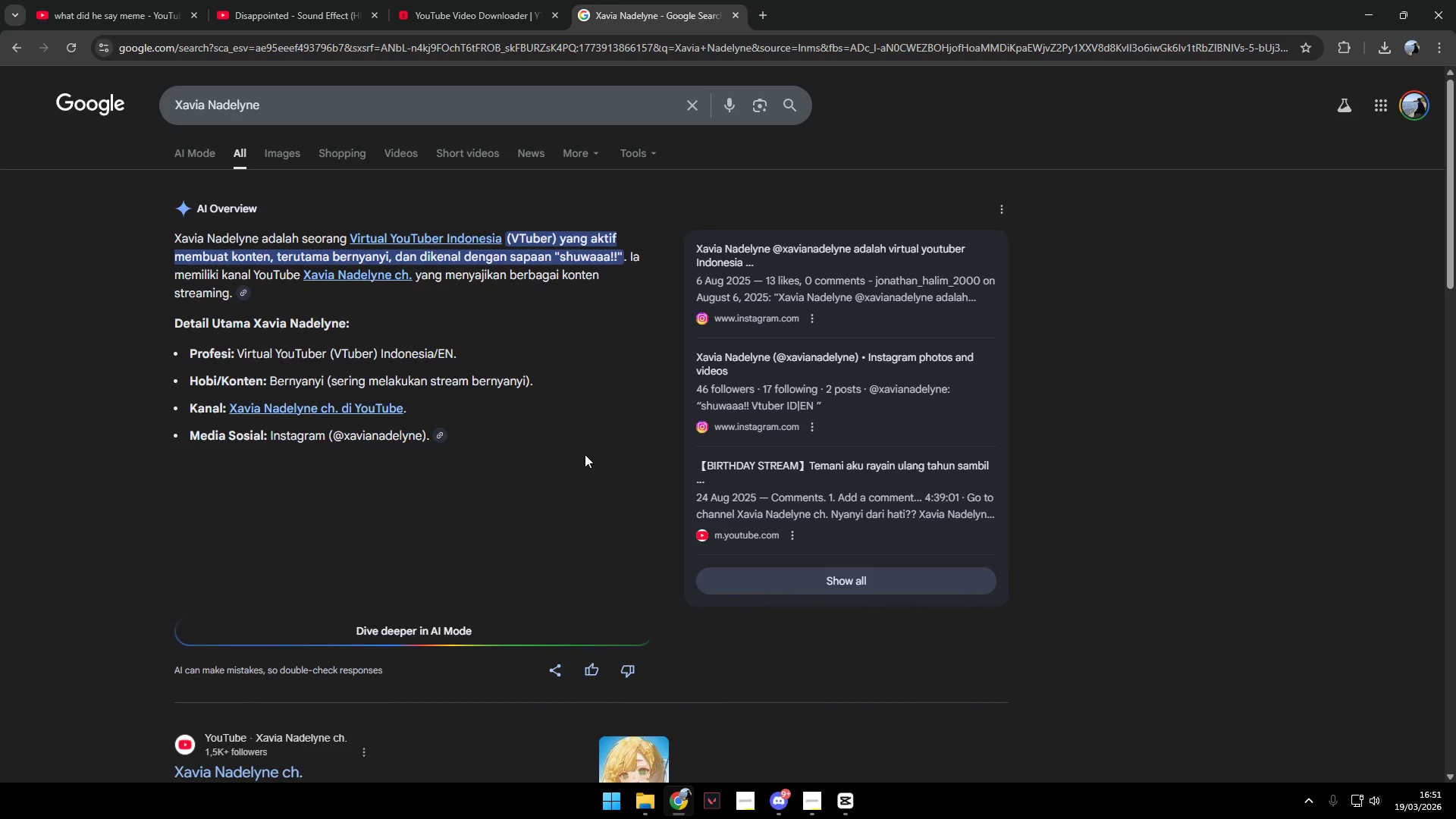 
scroll: coordinate [585, 454], scroll_direction: down, amount: 3.0
 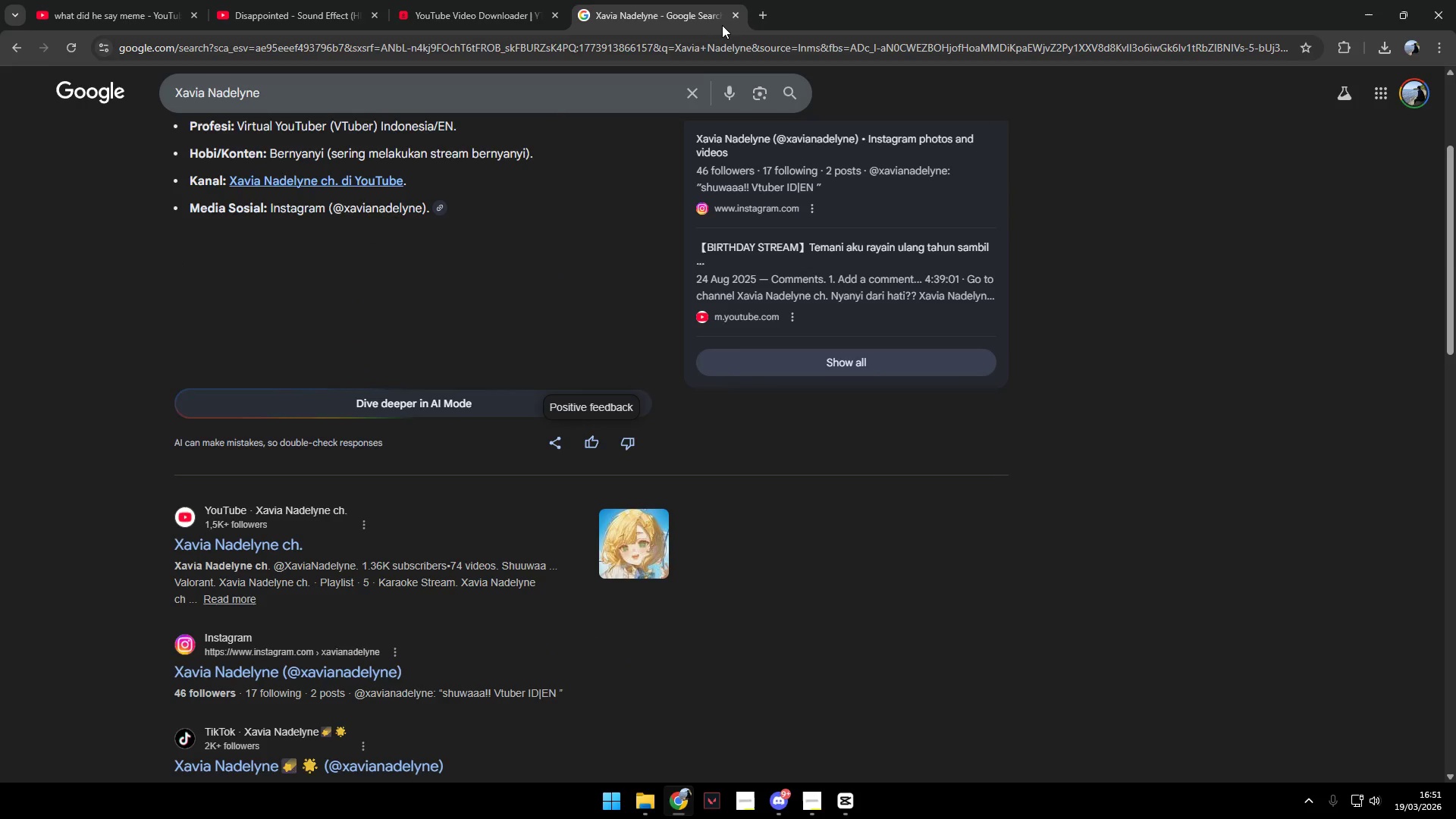 
left_click([734, 14])
 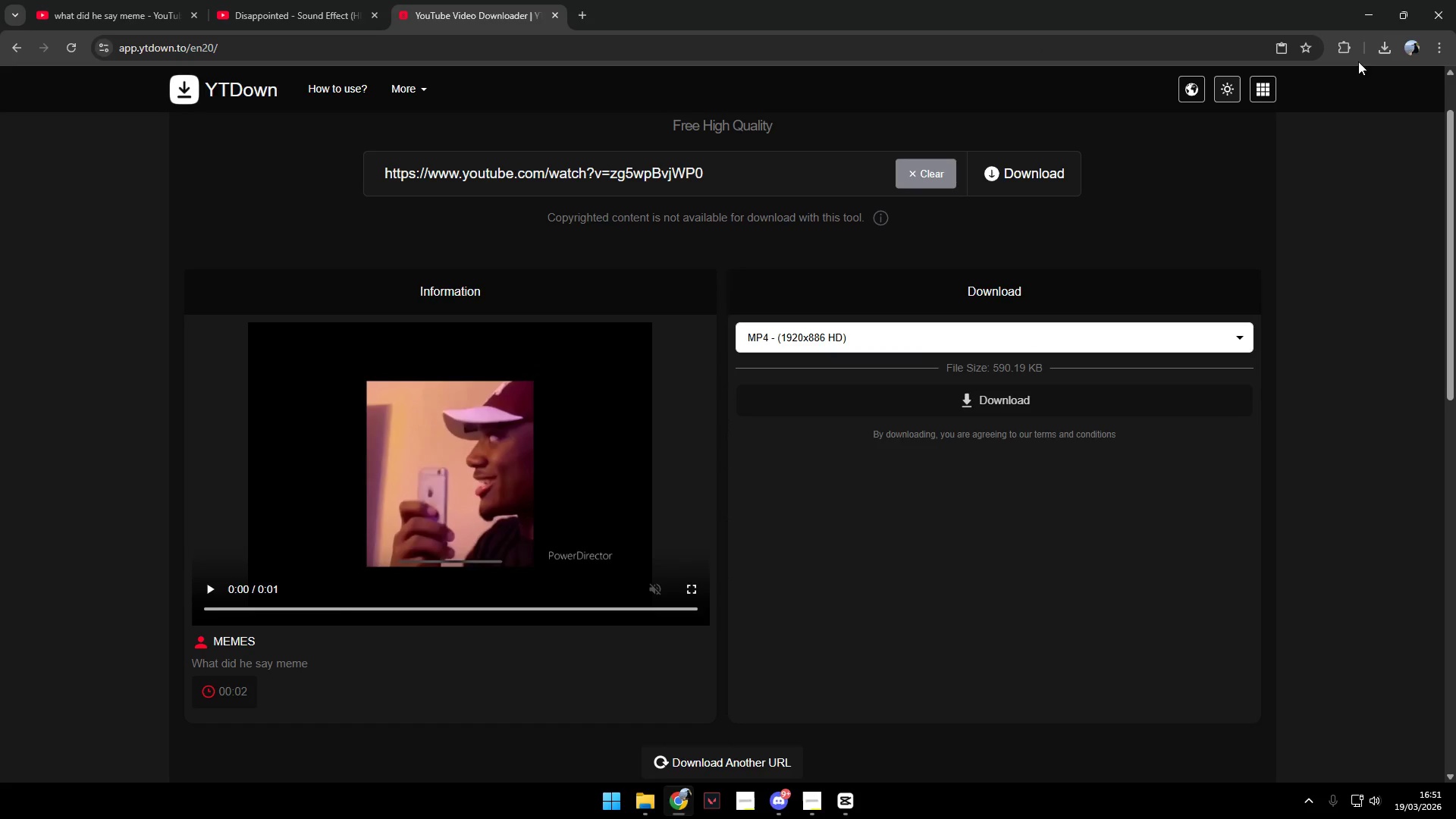 
left_click([1360, 19])
 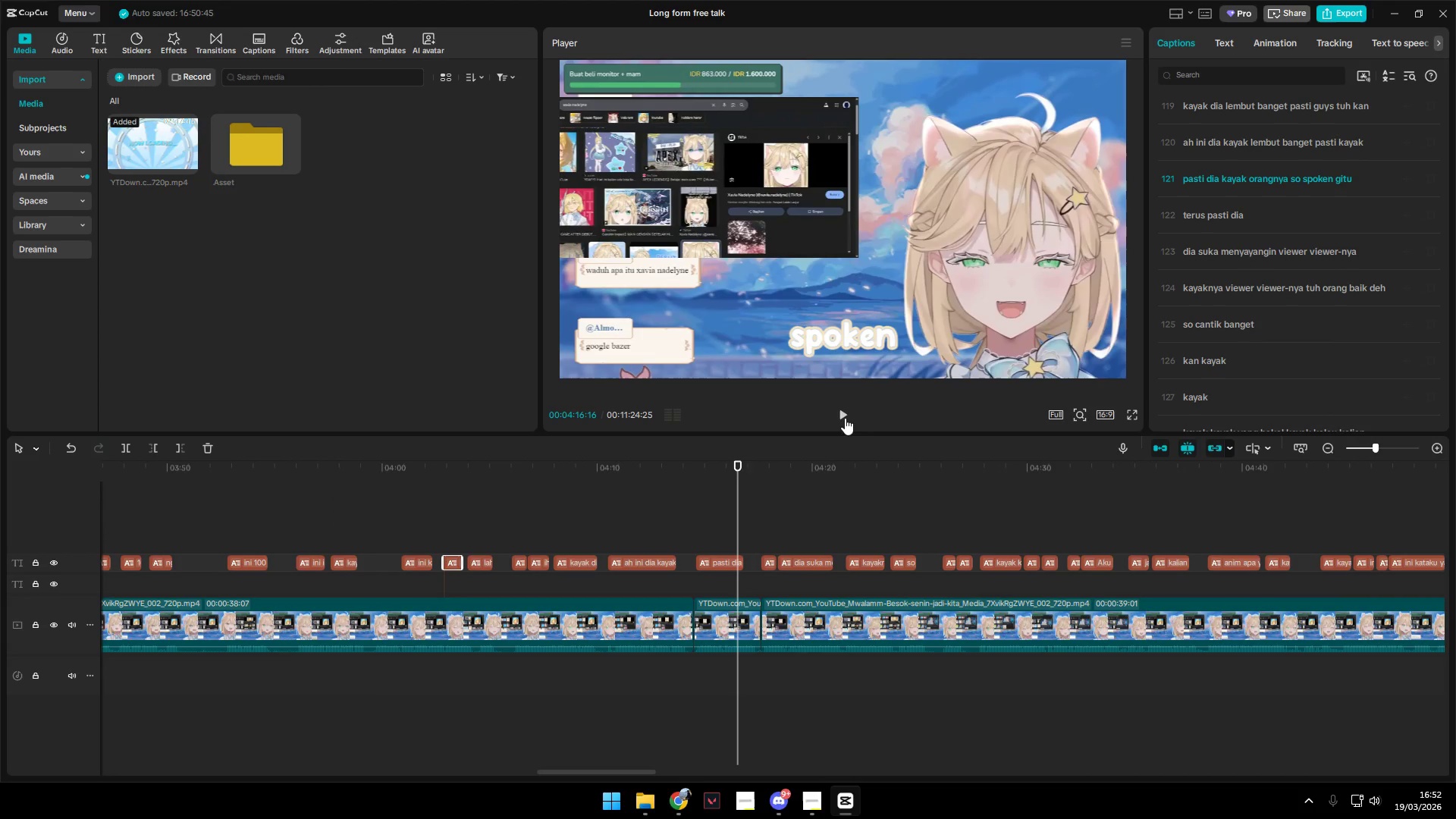 
left_click([845, 417])
 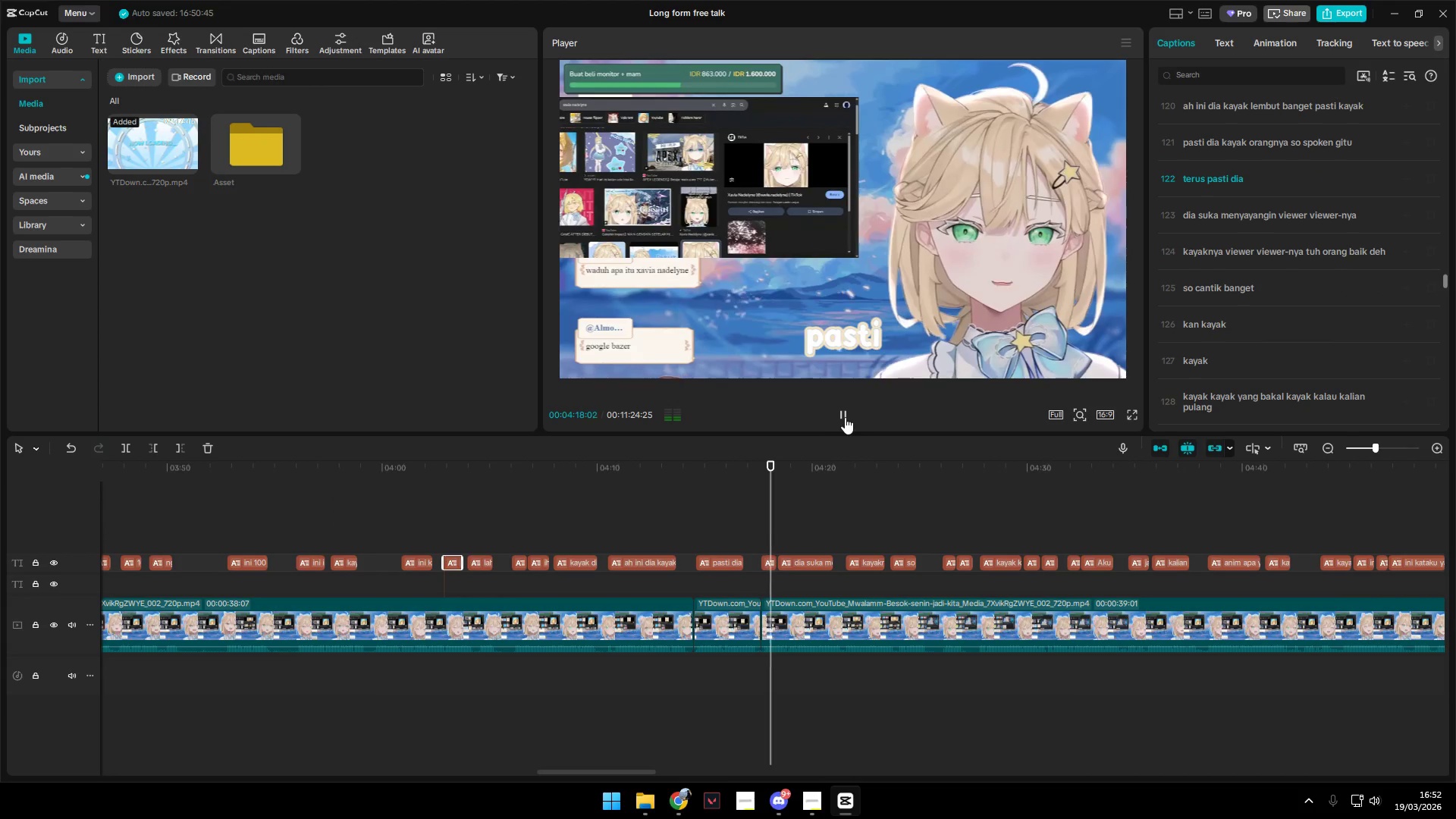 
double_click([845, 417])
 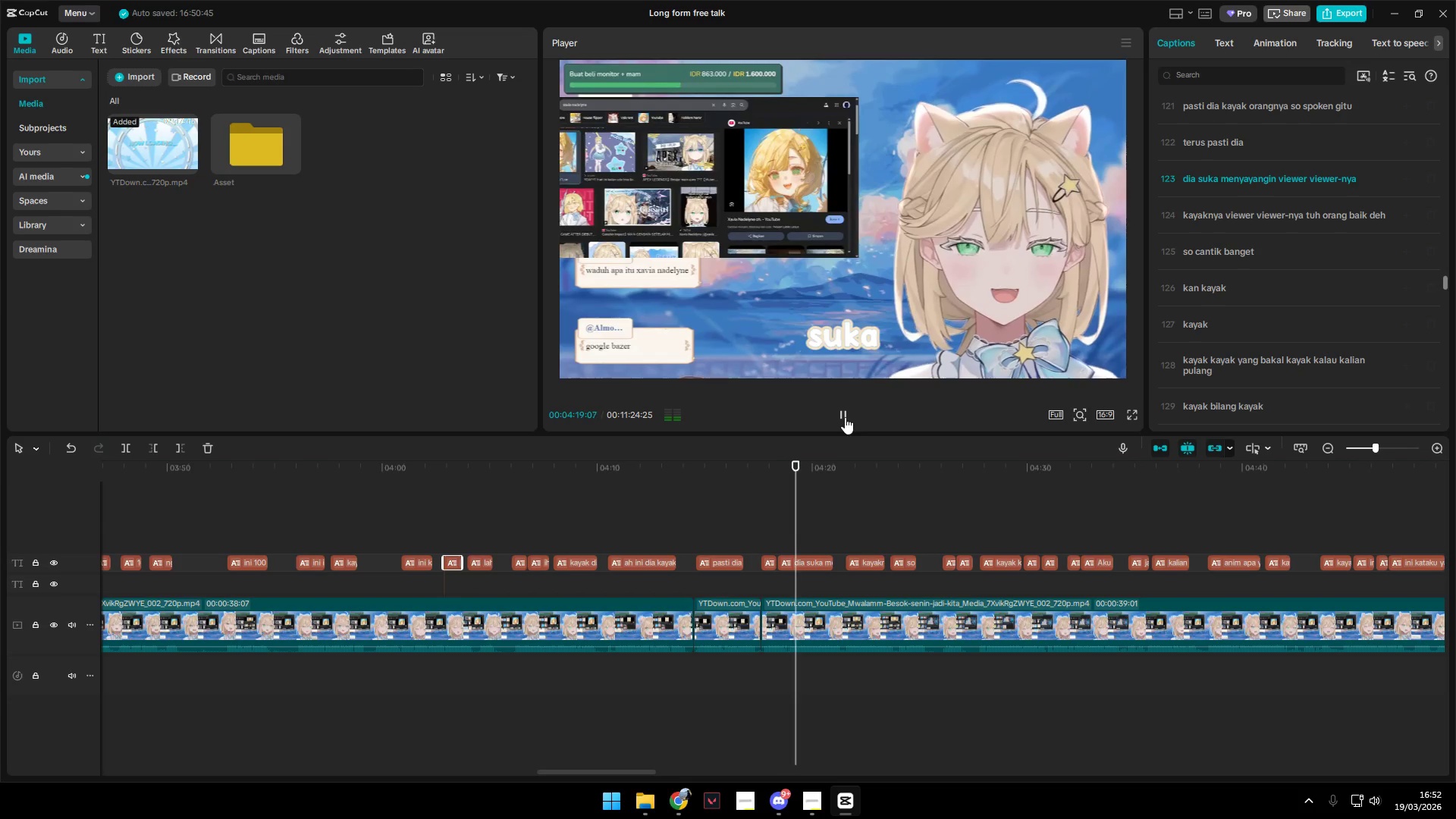 
left_click([845, 417])
 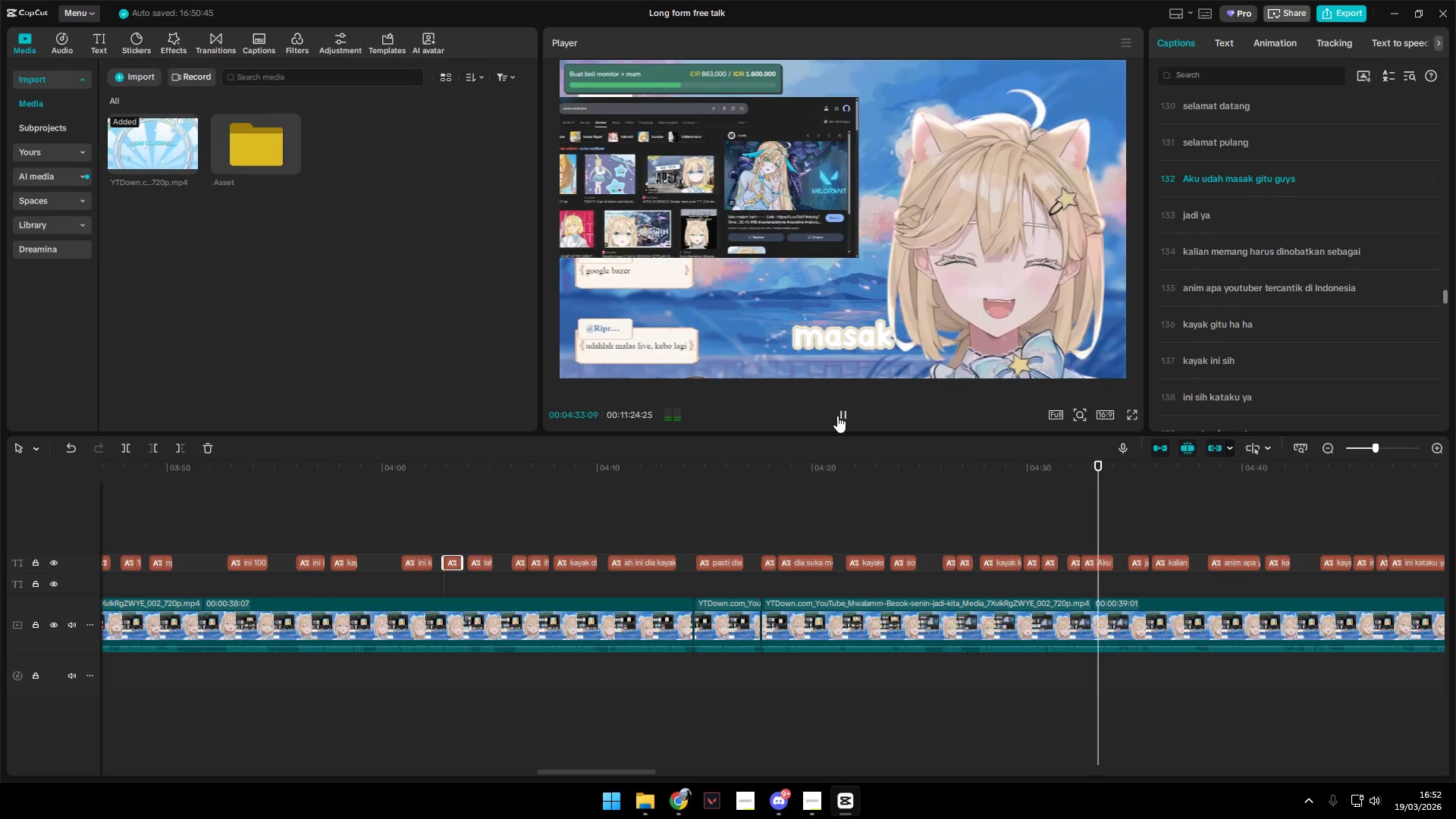 
wait(19.06)
 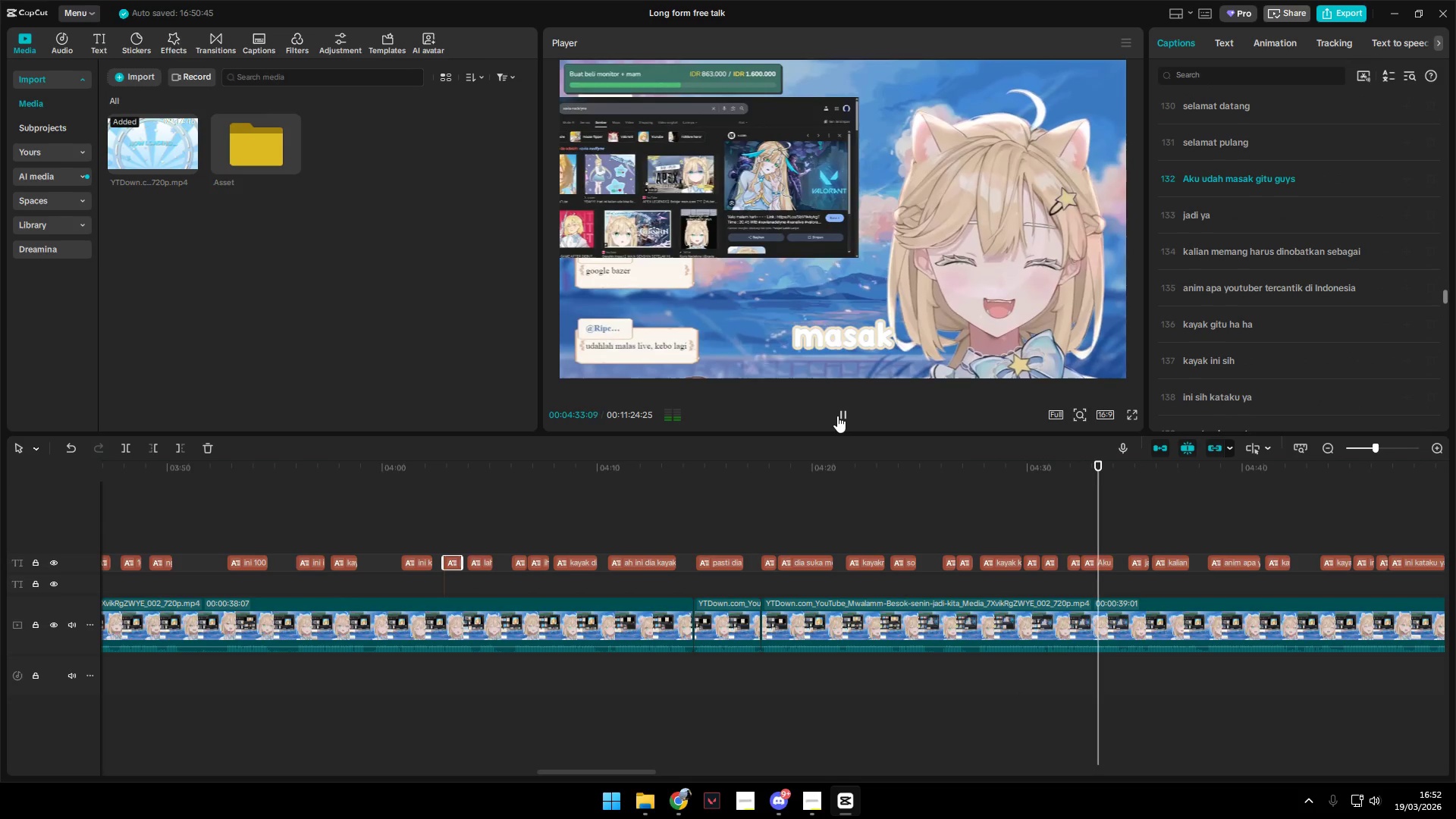 
left_click([849, 421])
 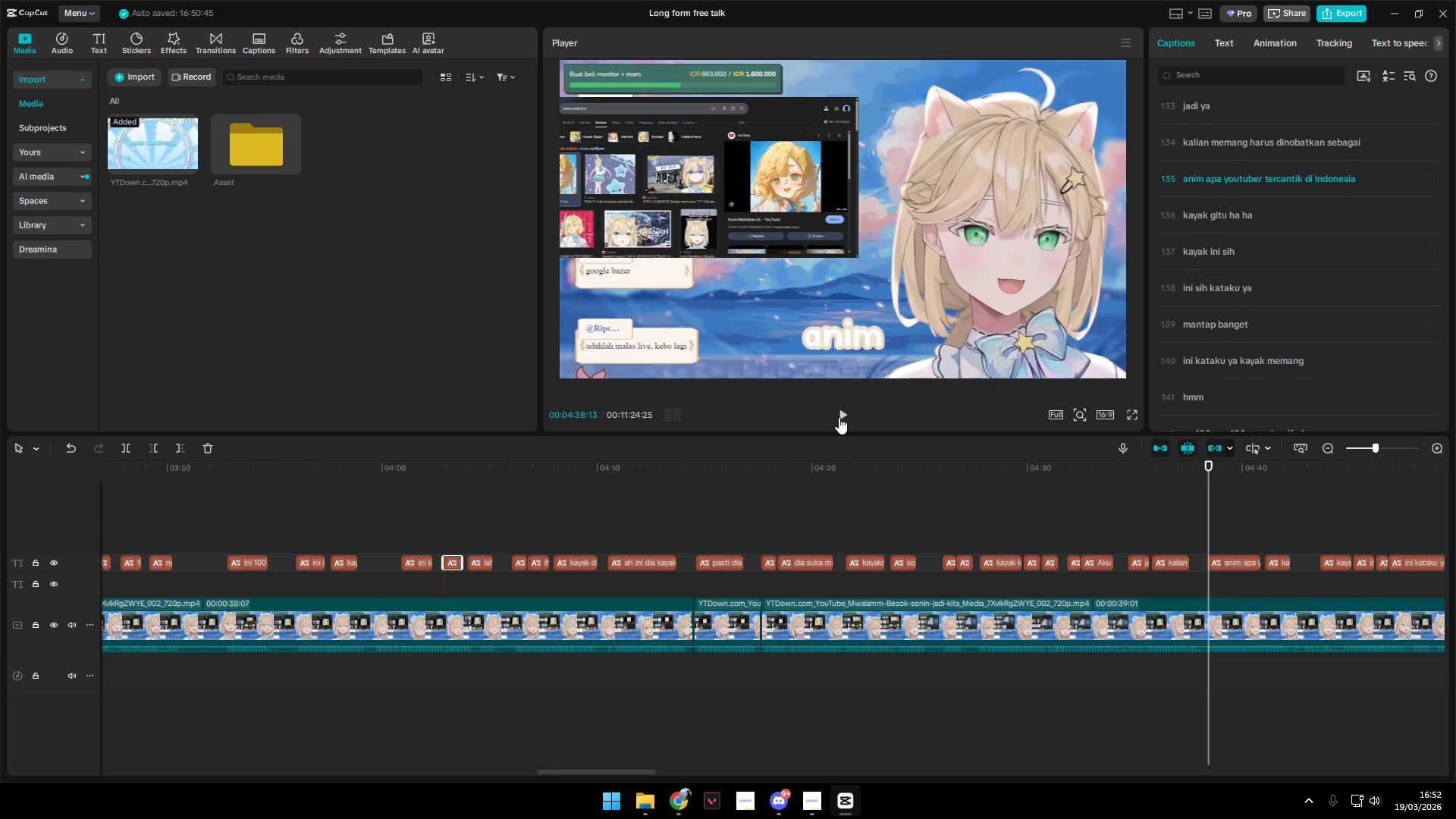 
left_click([839, 417])
 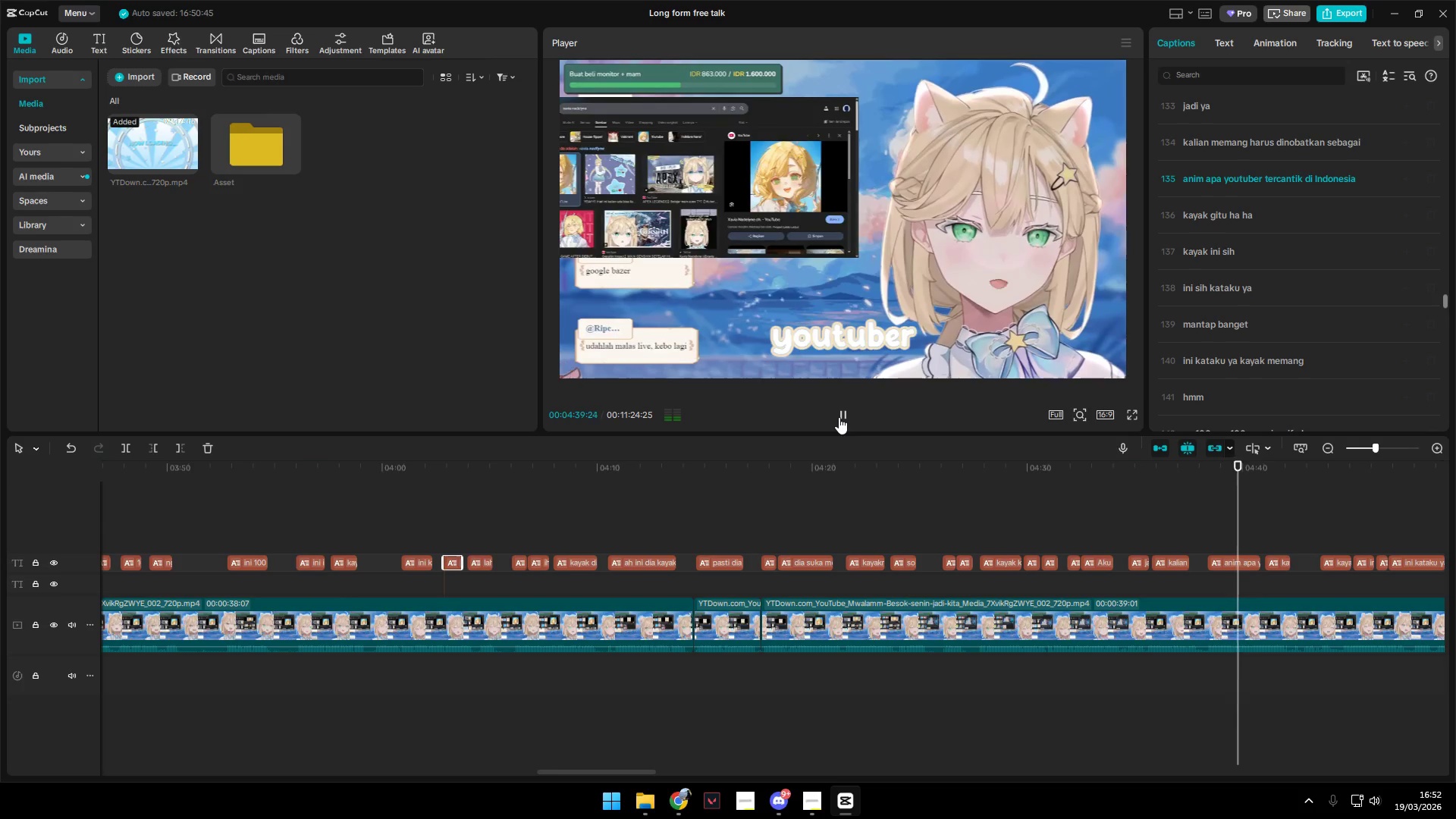 
left_click([839, 417])
 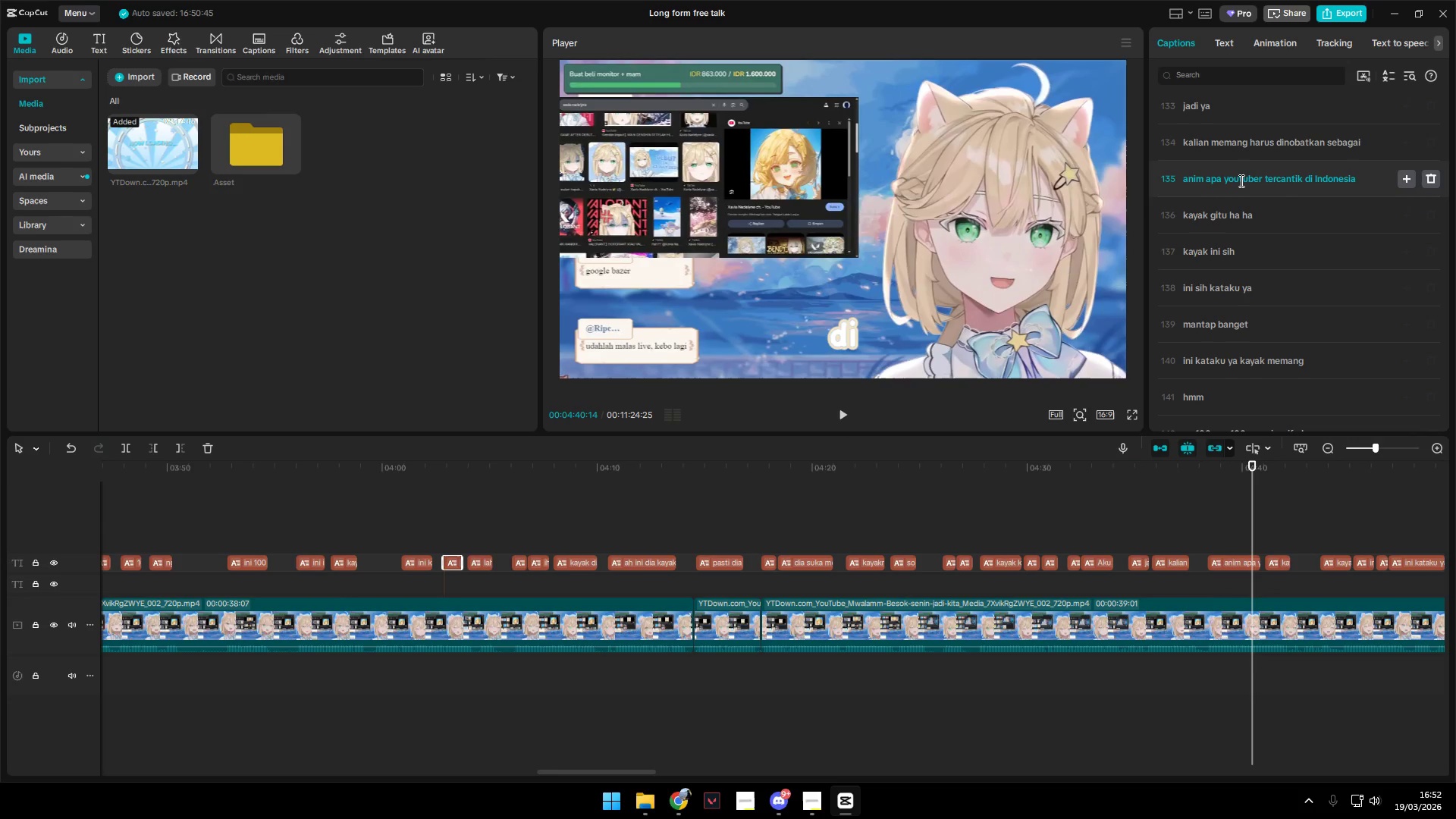 
left_click_drag(start_coordinate=[1239, 180], to_coordinate=[1188, 181])
 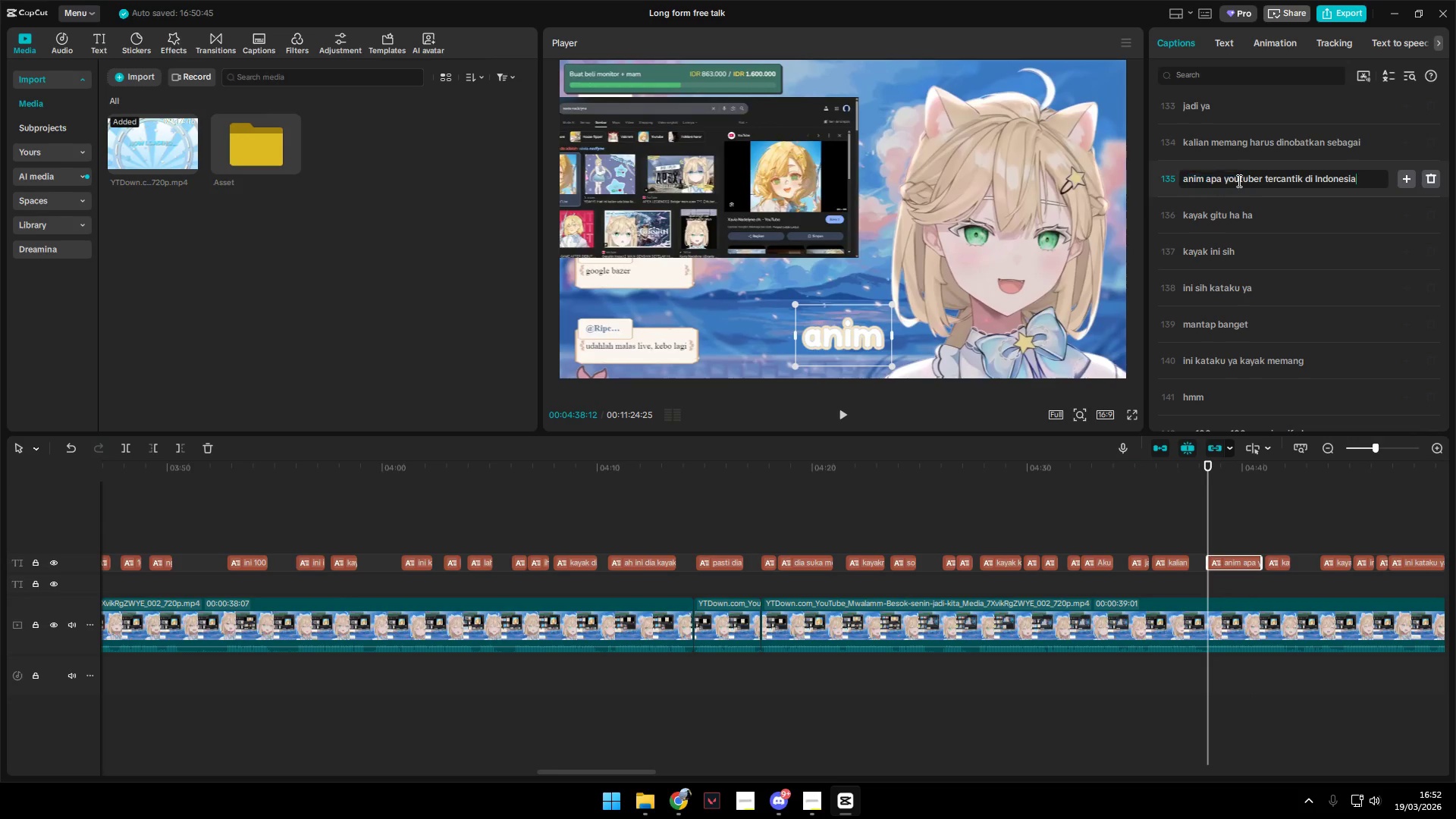 
left_click_drag(start_coordinate=[1238, 180], to_coordinate=[1225, 180])
 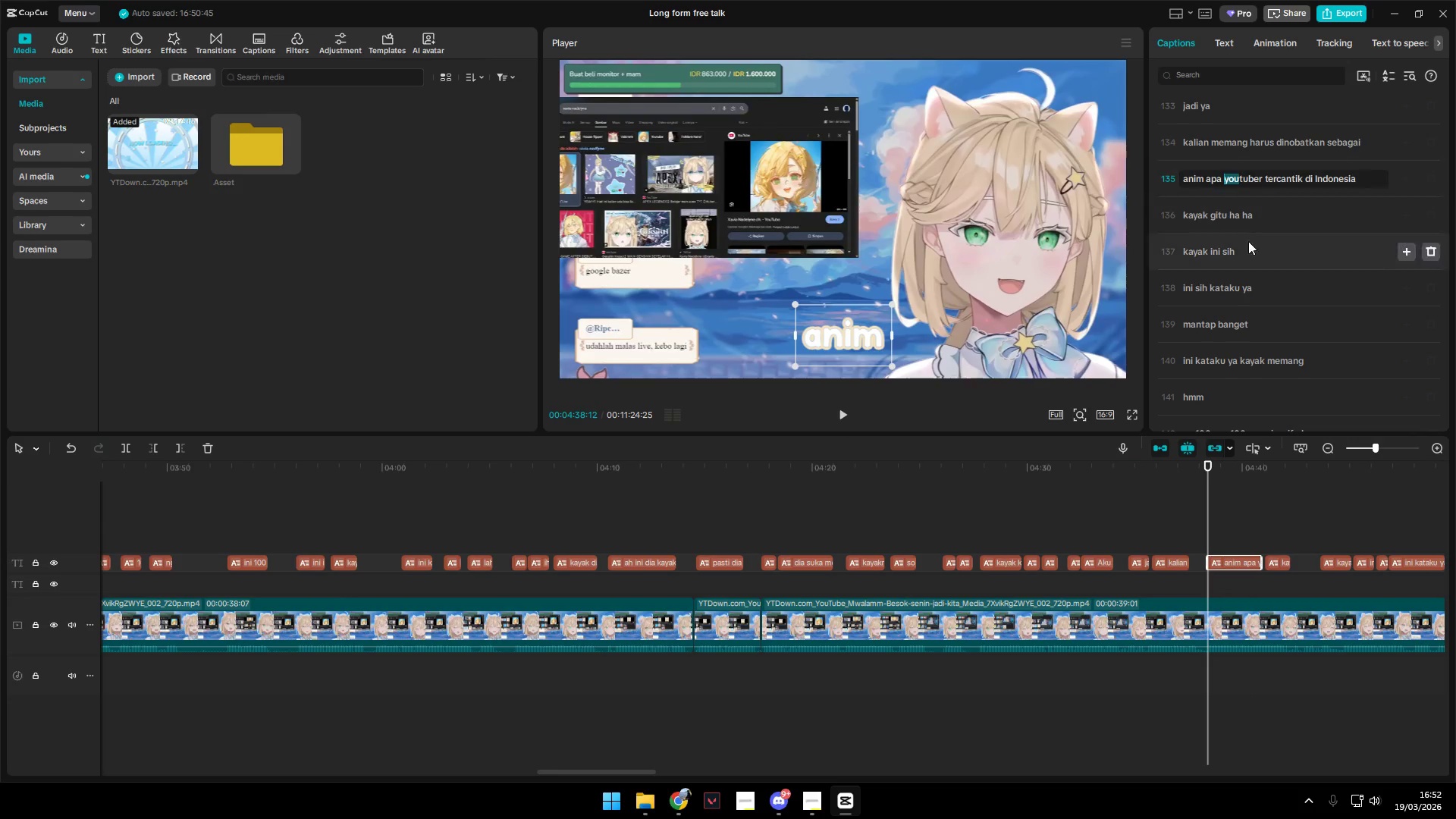 
key(Shift+B)
 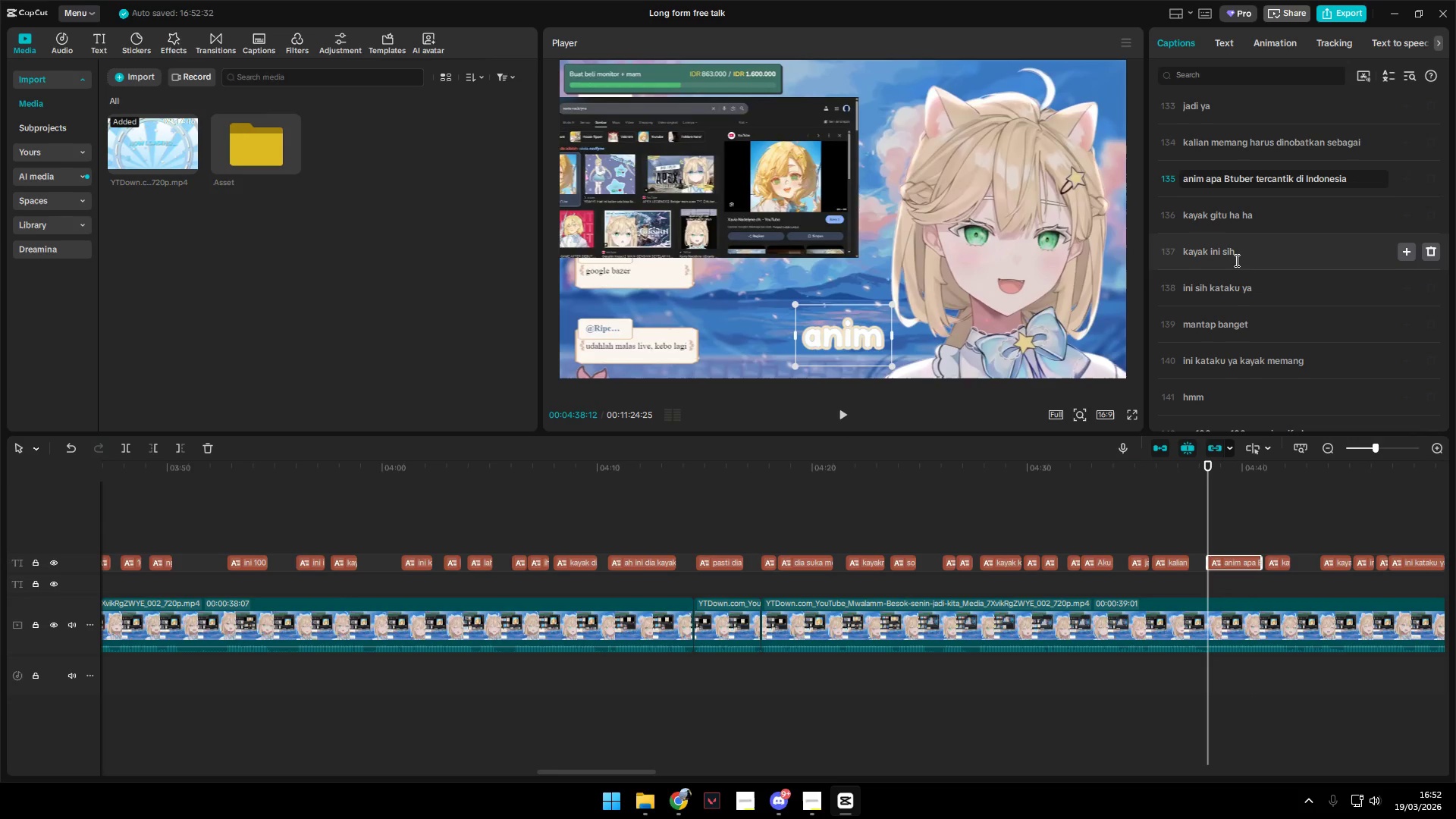 
key(Backspace)
 